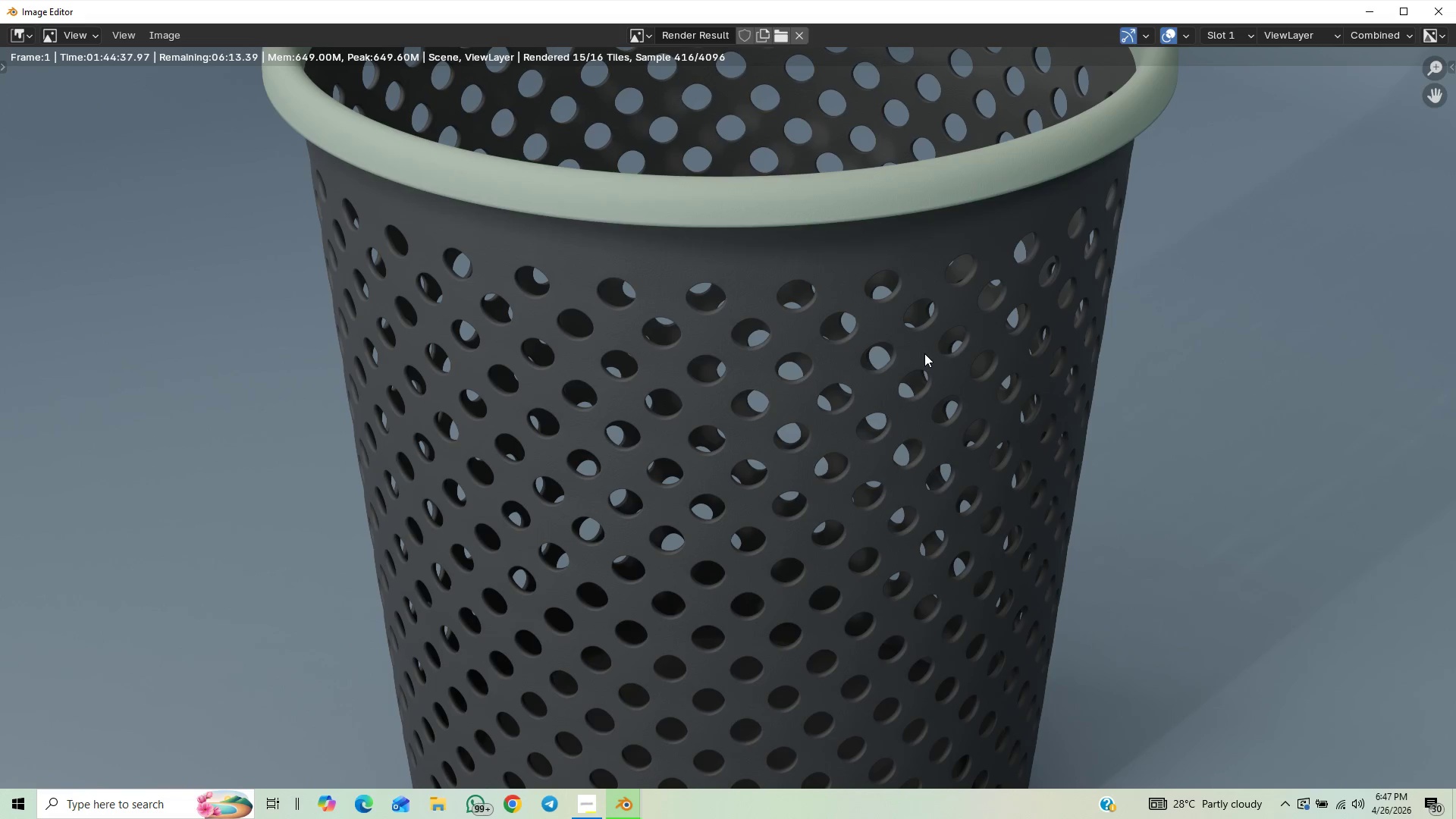 
scroll: coordinate [924, 353], scroll_direction: down, amount: 1.0
 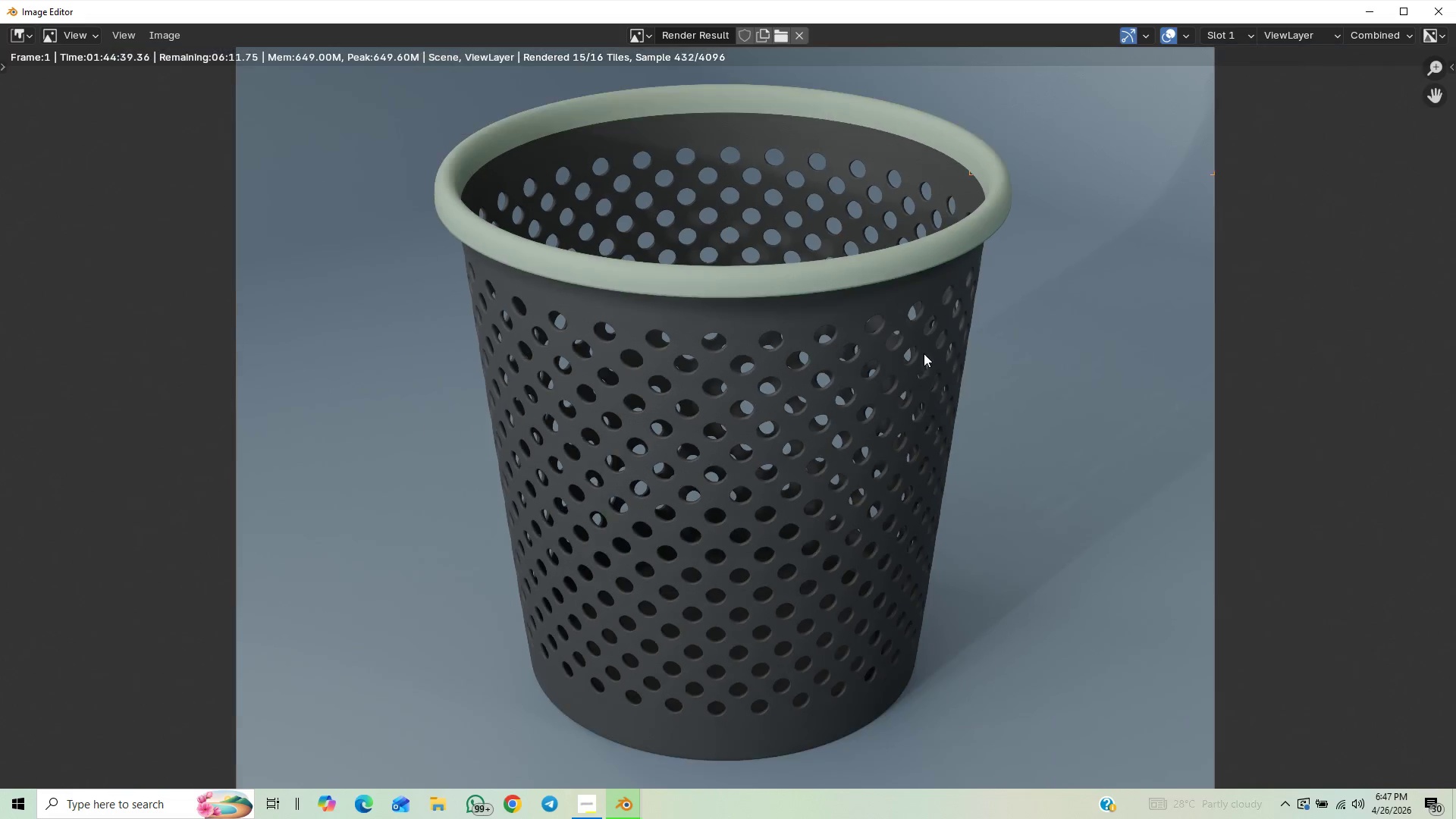 
scroll: coordinate [923, 353], scroll_direction: up, amount: 2.0
 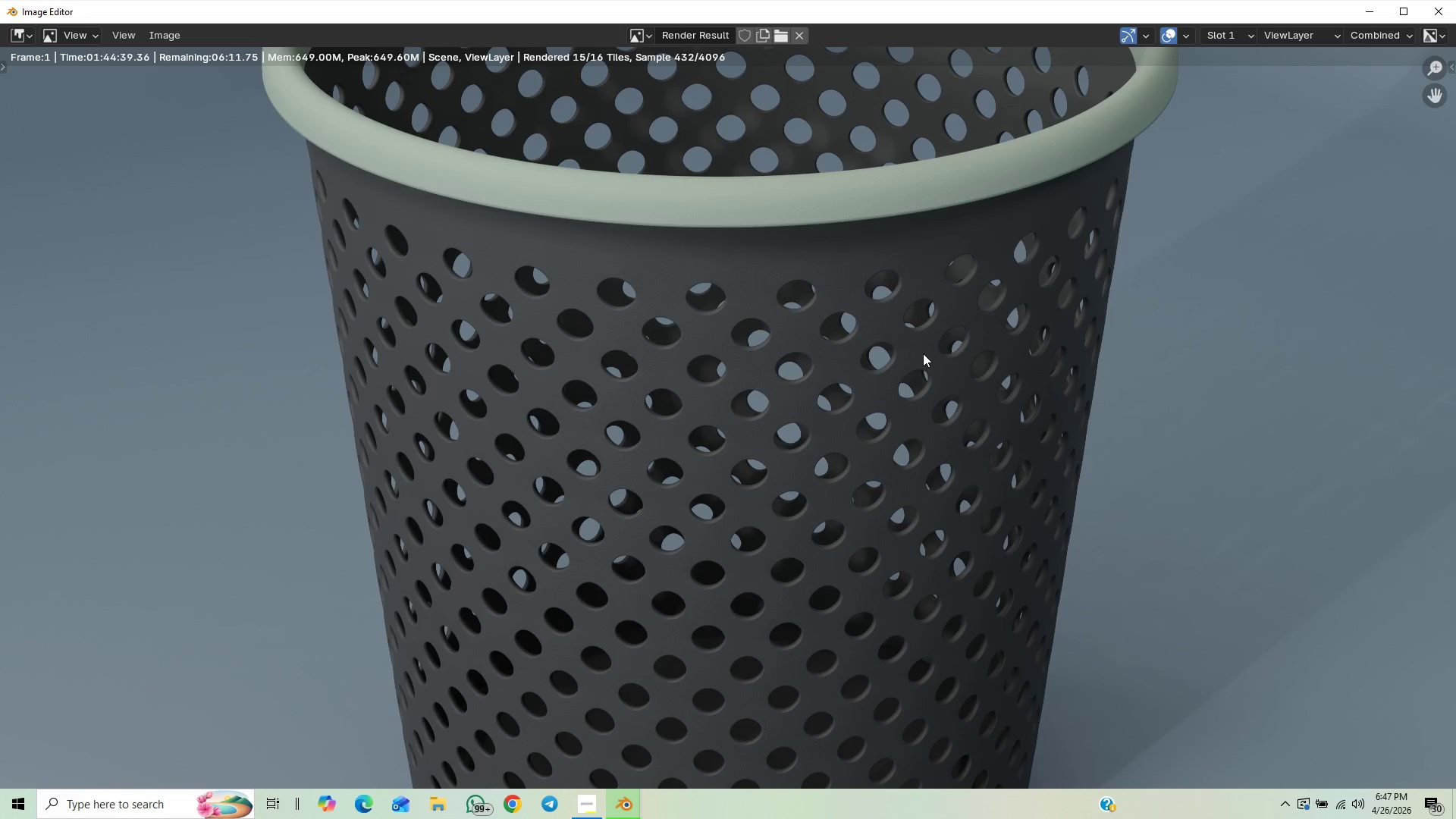 
scroll: coordinate [919, 356], scroll_direction: down, amount: 1.0
 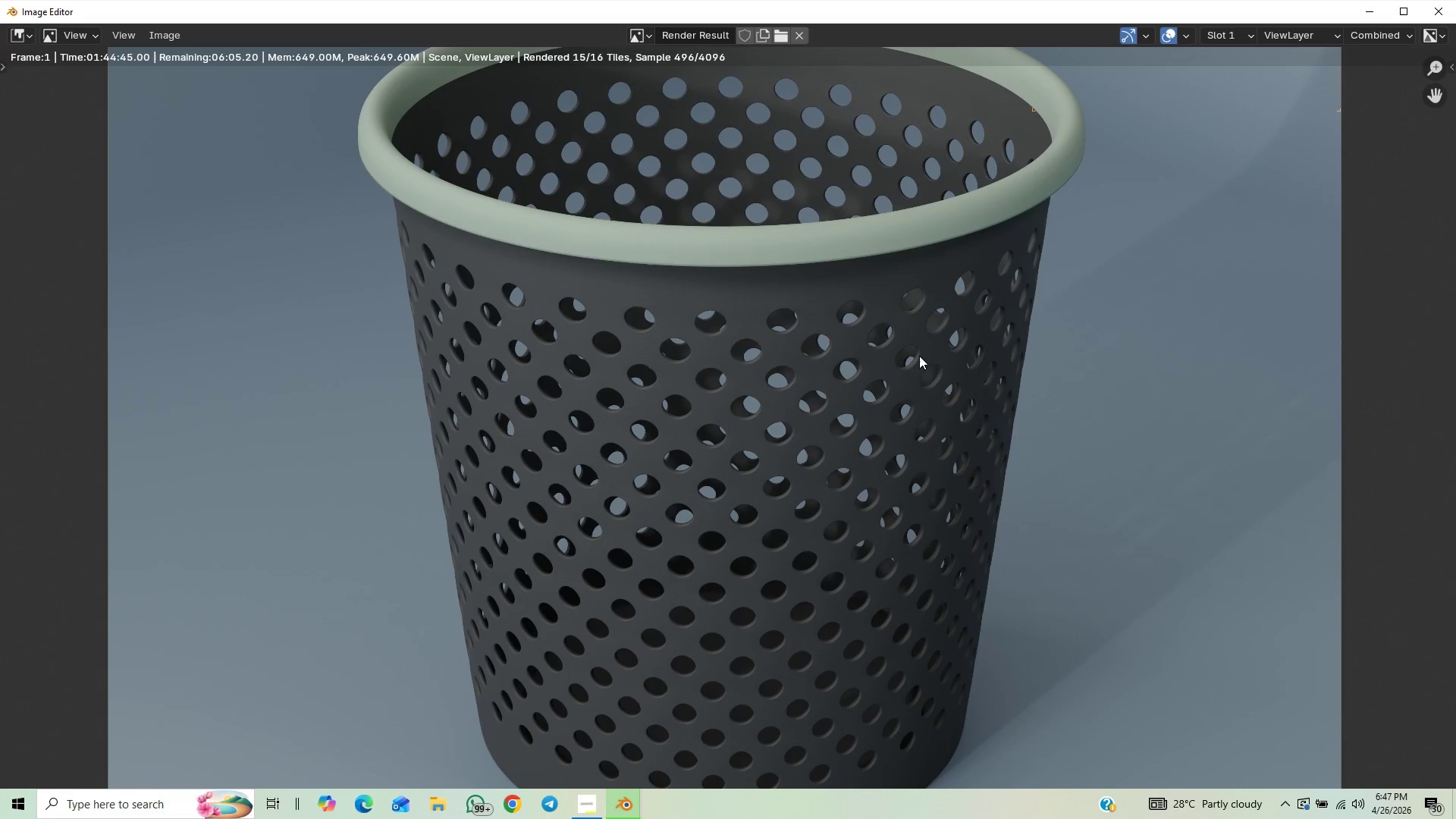 
scroll: coordinate [919, 356], scroll_direction: up, amount: 1.0
 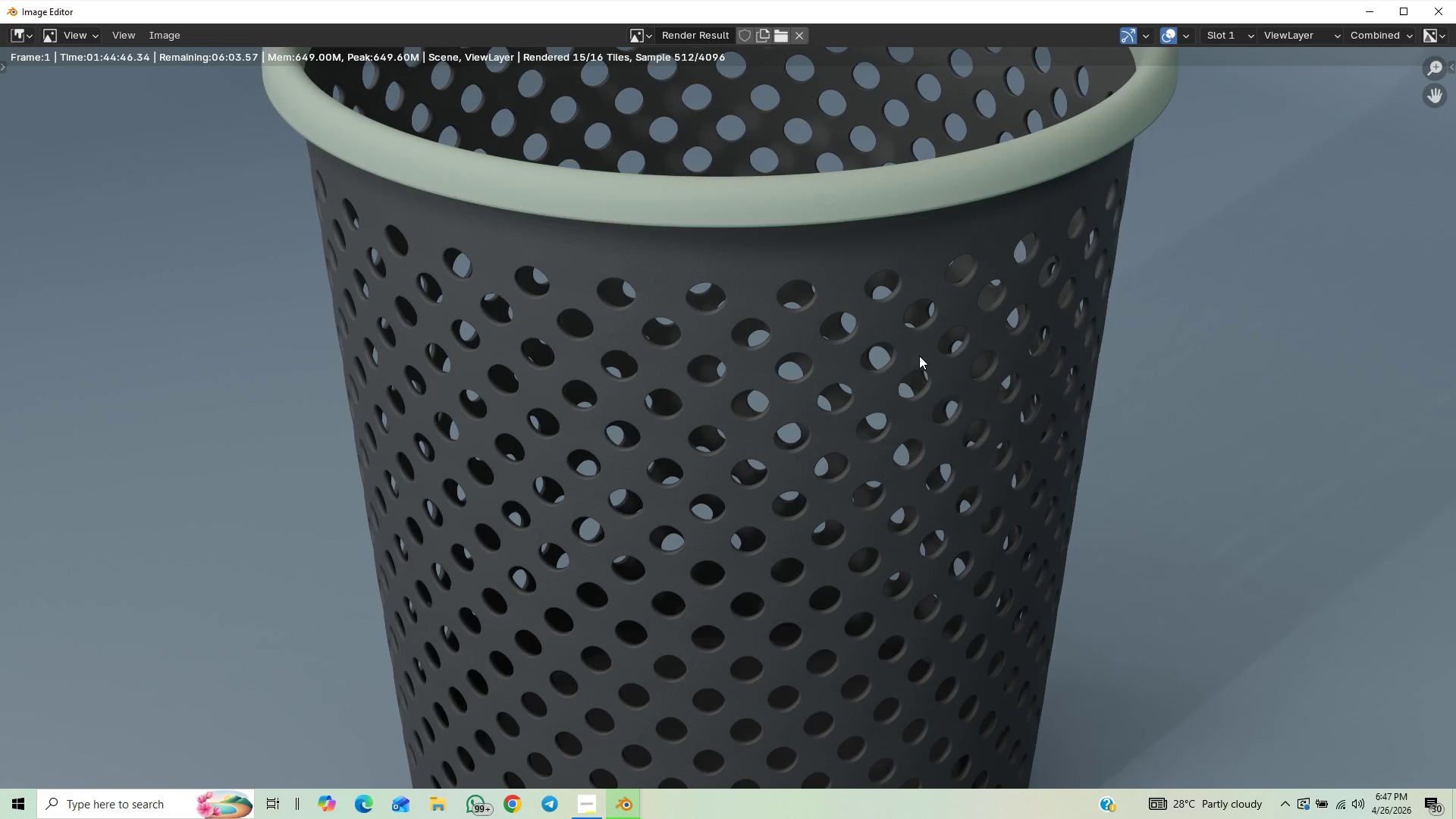 
scroll: coordinate [915, 358], scroll_direction: down, amount: 4.0
 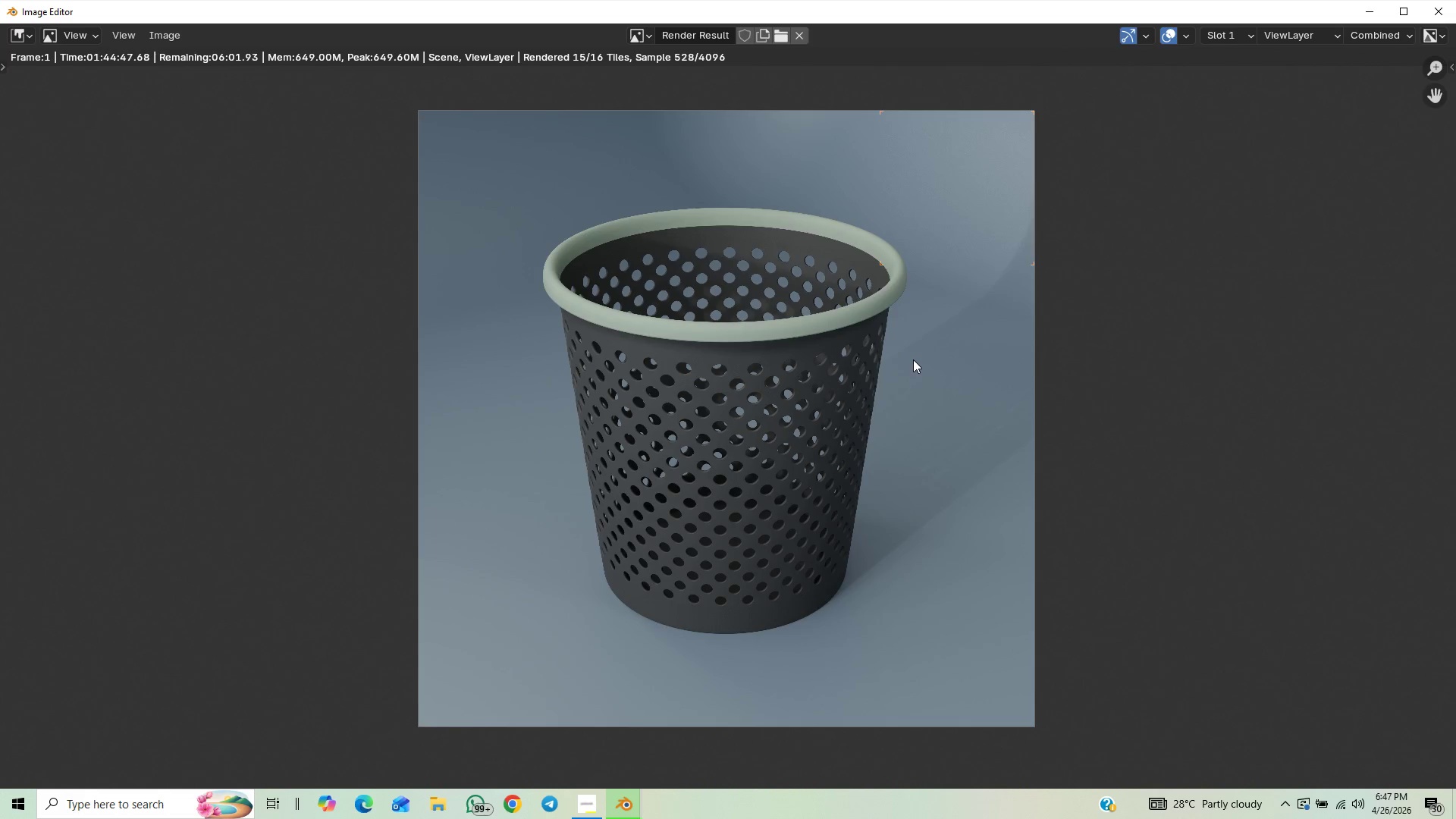 
scroll: coordinate [912, 360], scroll_direction: up, amount: 1.0
 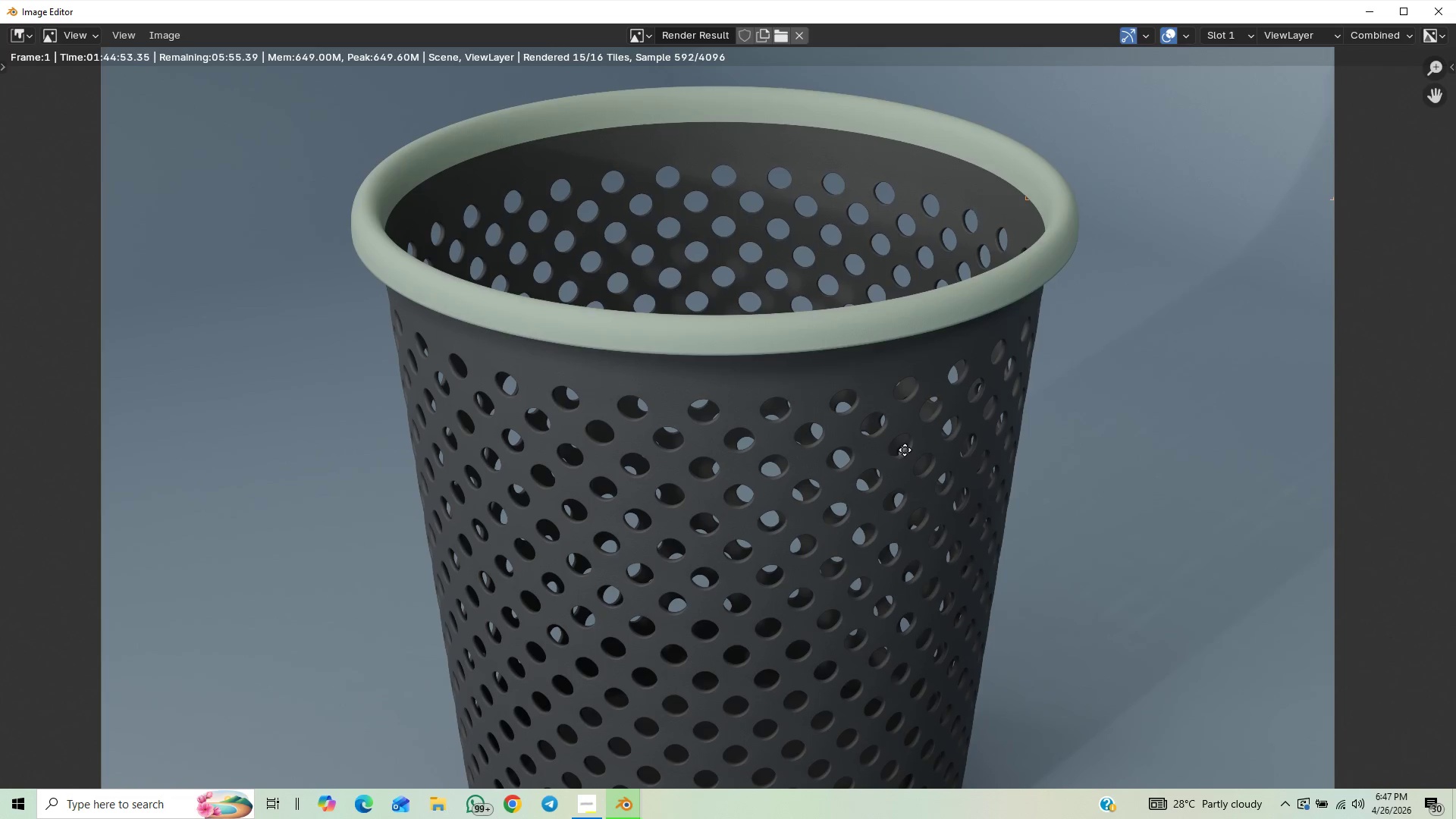 
wait(5.59)
 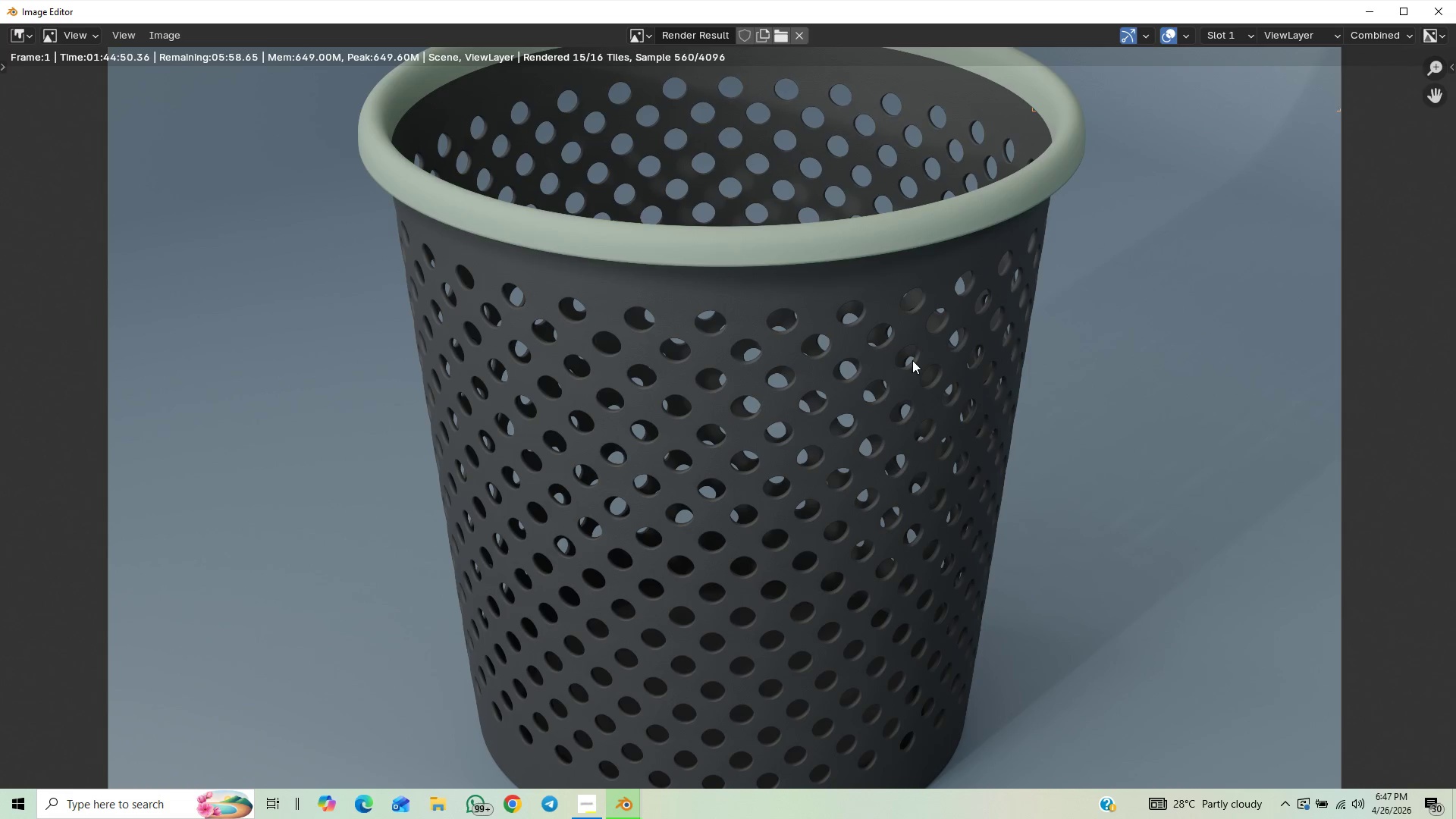 
scroll: coordinate [939, 382], scroll_direction: down, amount: 3.0
 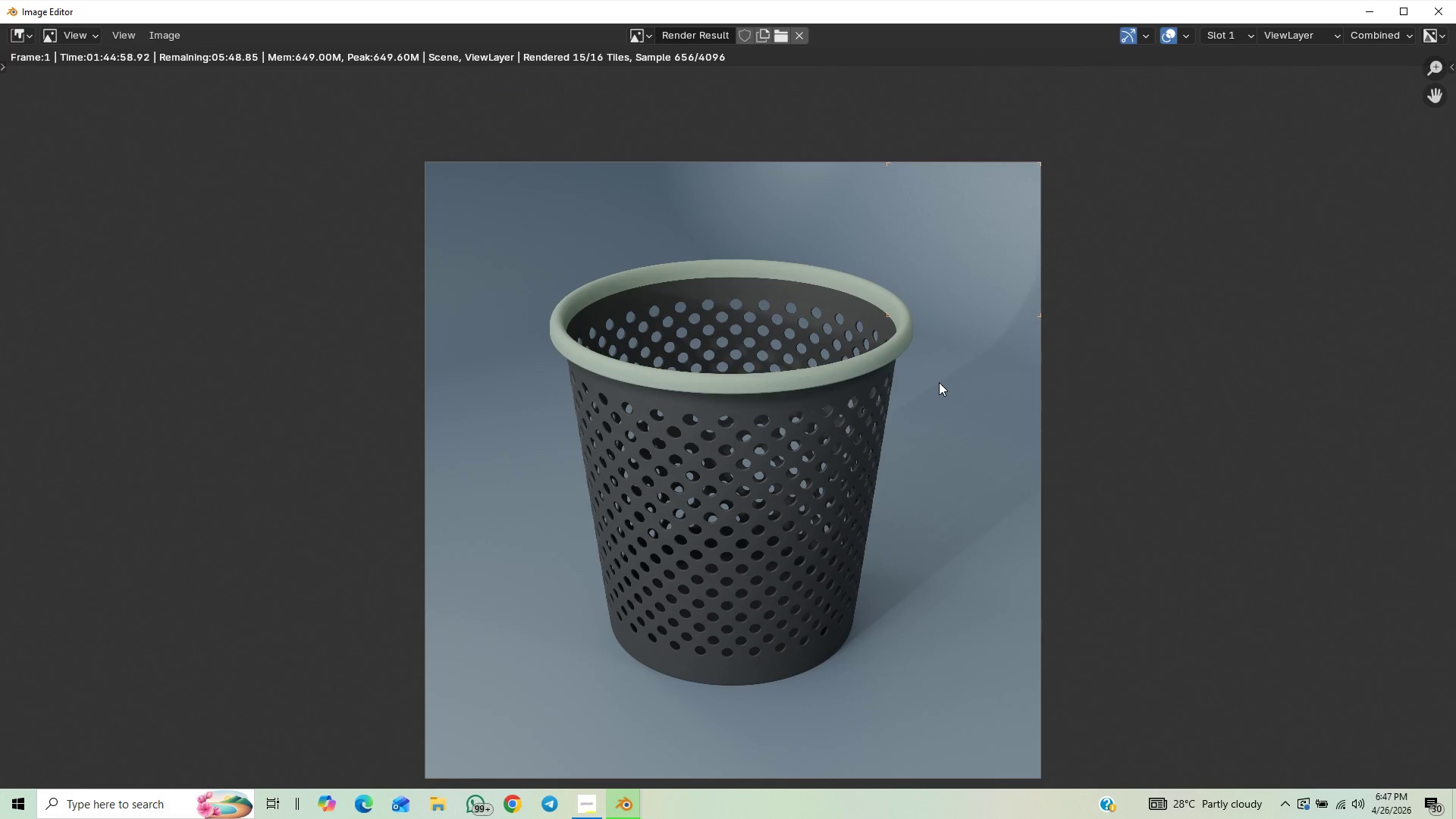 
scroll: coordinate [939, 382], scroll_direction: up, amount: 3.0
 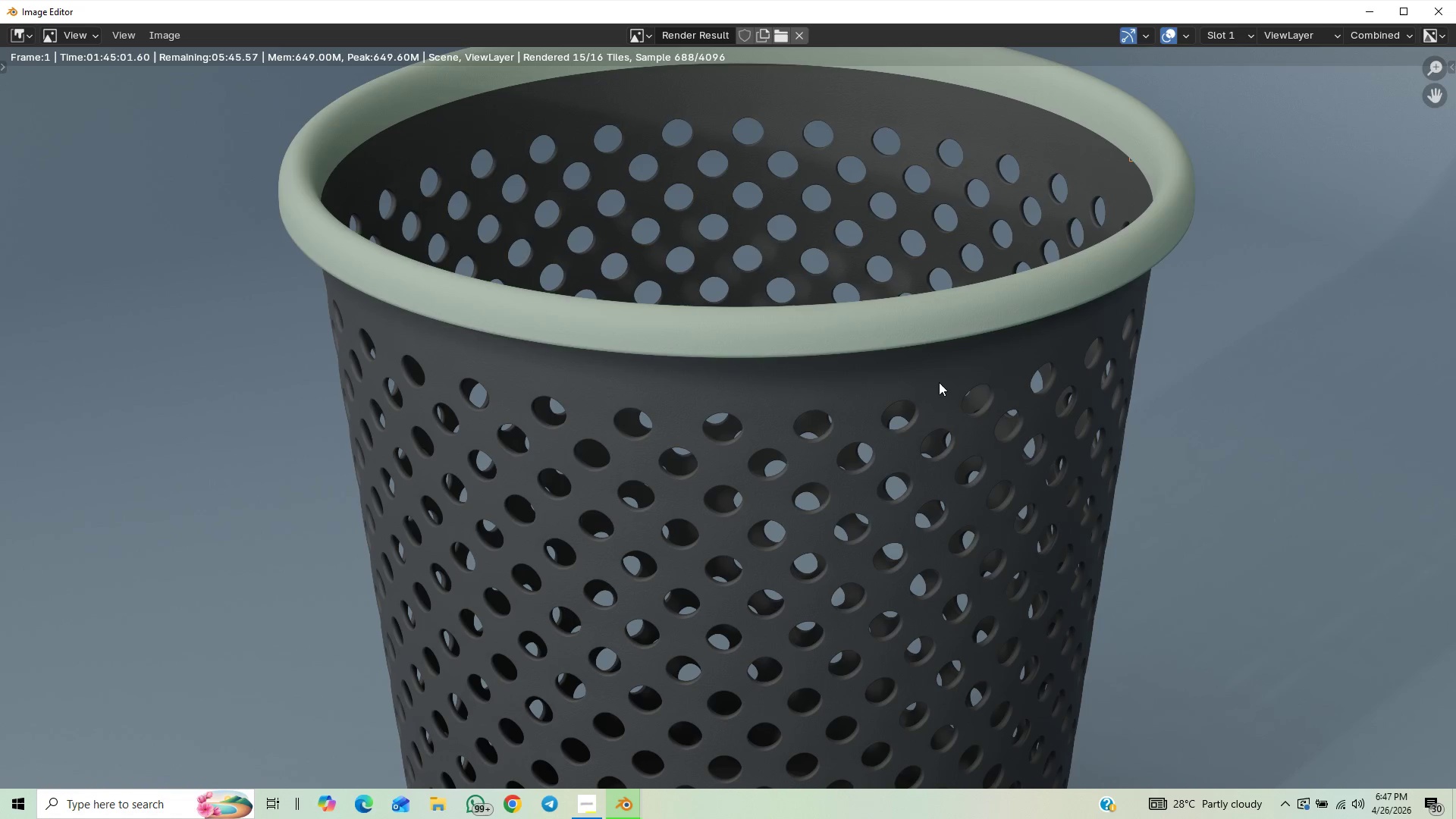 
scroll: coordinate [939, 382], scroll_direction: down, amount: 1.0
 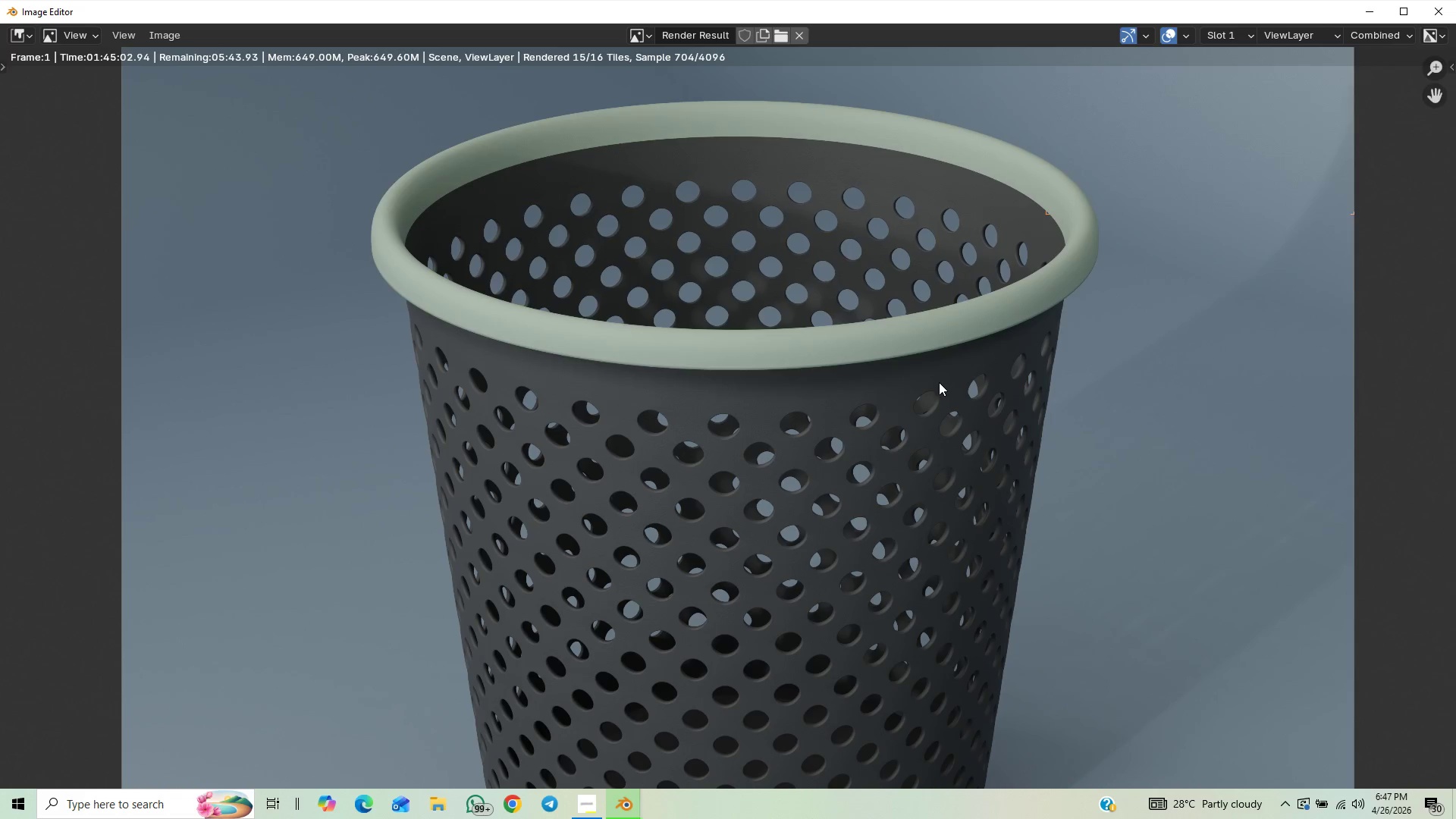 
scroll: coordinate [939, 382], scroll_direction: none, amount: 0.0
 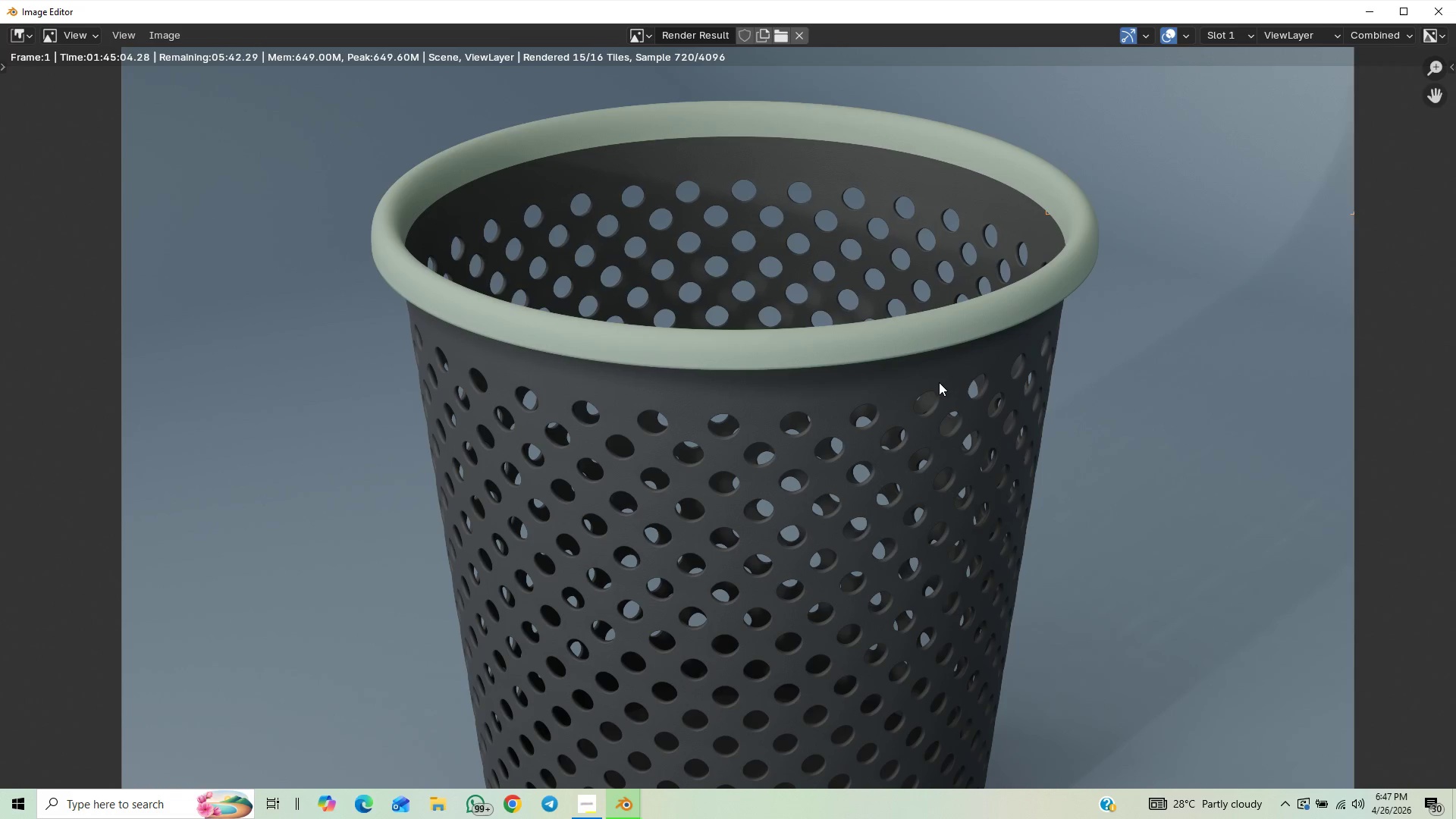 
scroll: coordinate [939, 382], scroll_direction: down, amount: 1.0
 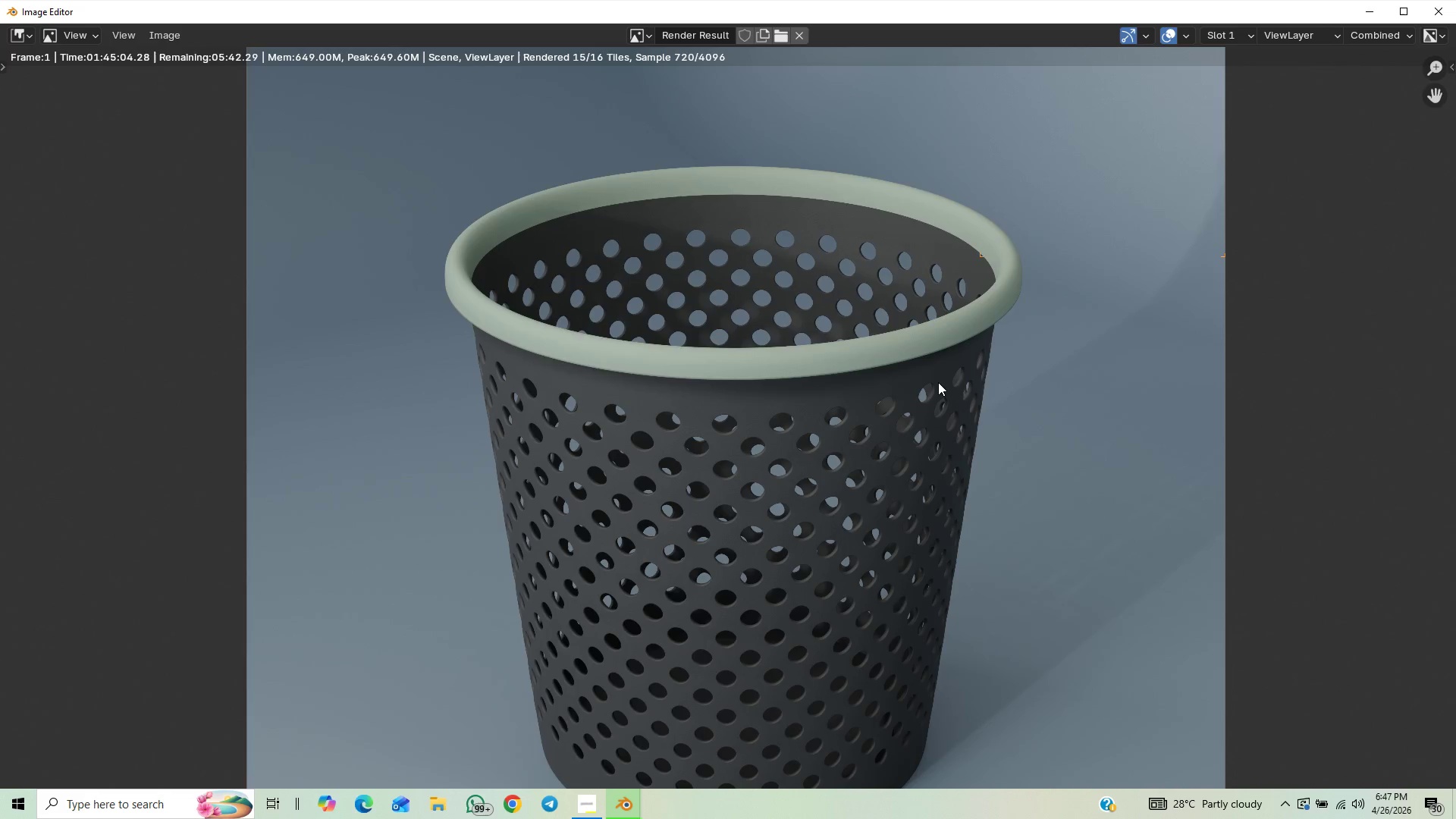 
scroll: coordinate [938, 382], scroll_direction: up, amount: 1.0
 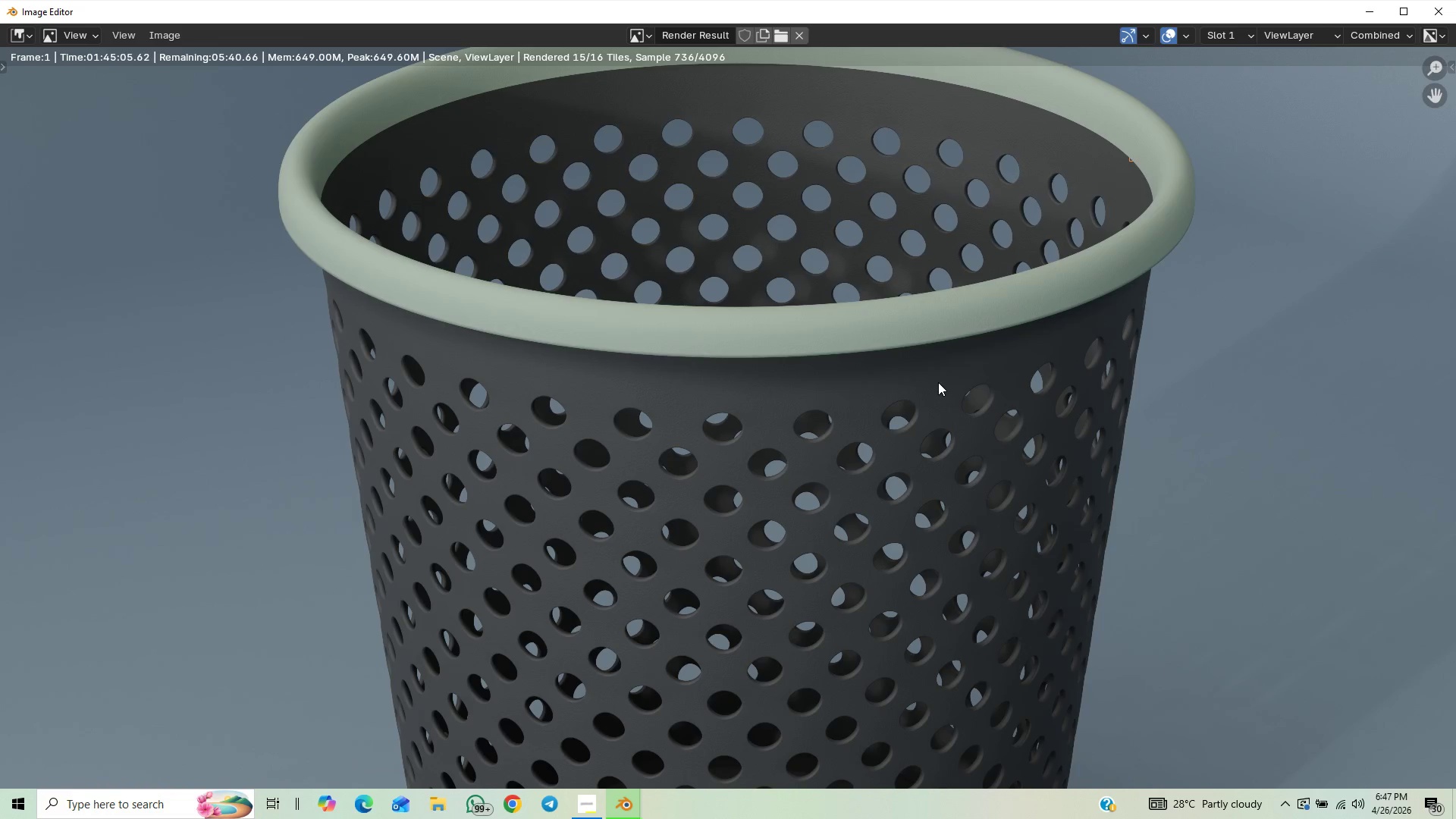 
scroll: coordinate [938, 382], scroll_direction: down, amount: 1.0
 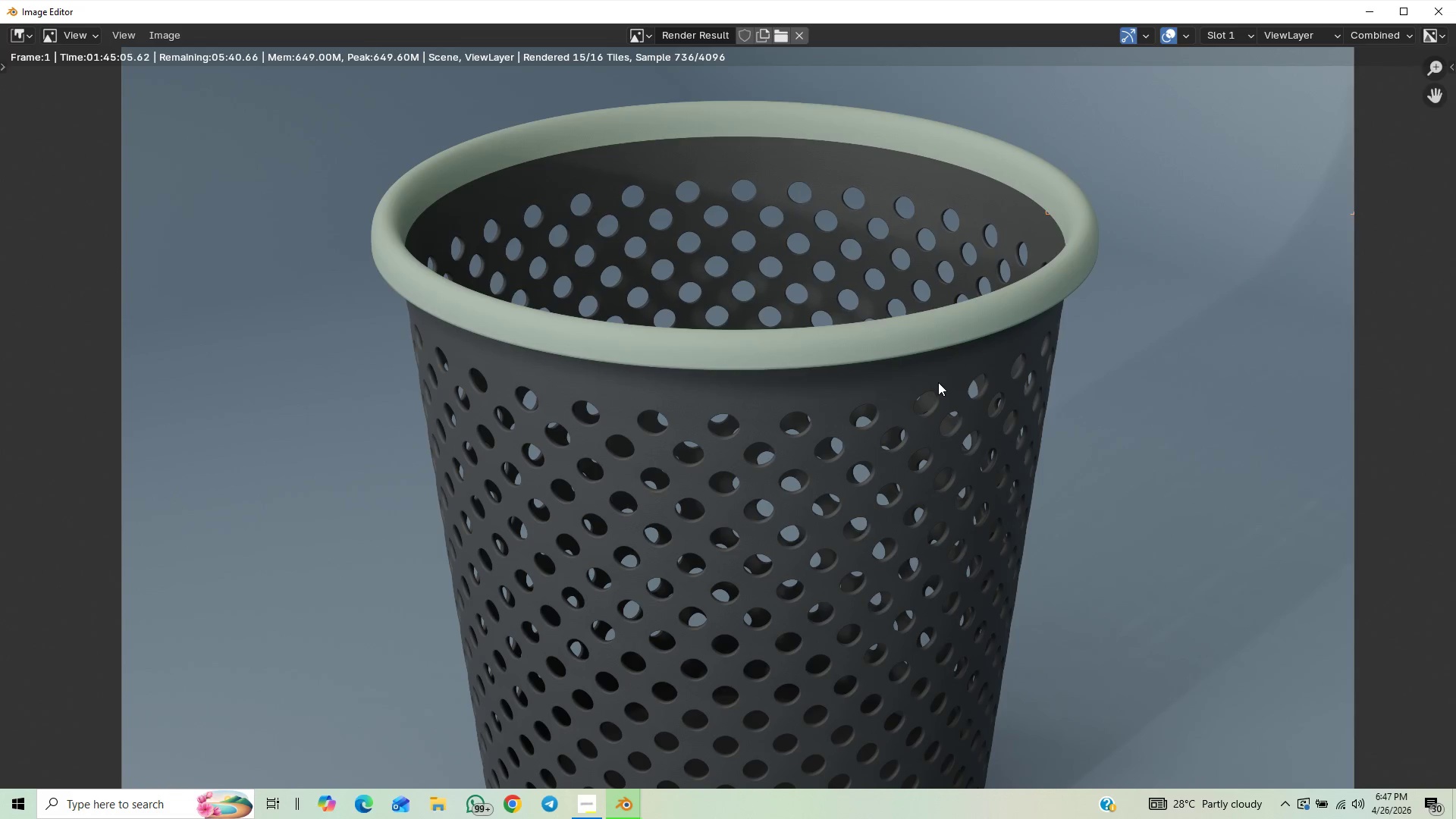 
scroll: coordinate [938, 382], scroll_direction: up, amount: 1.0
 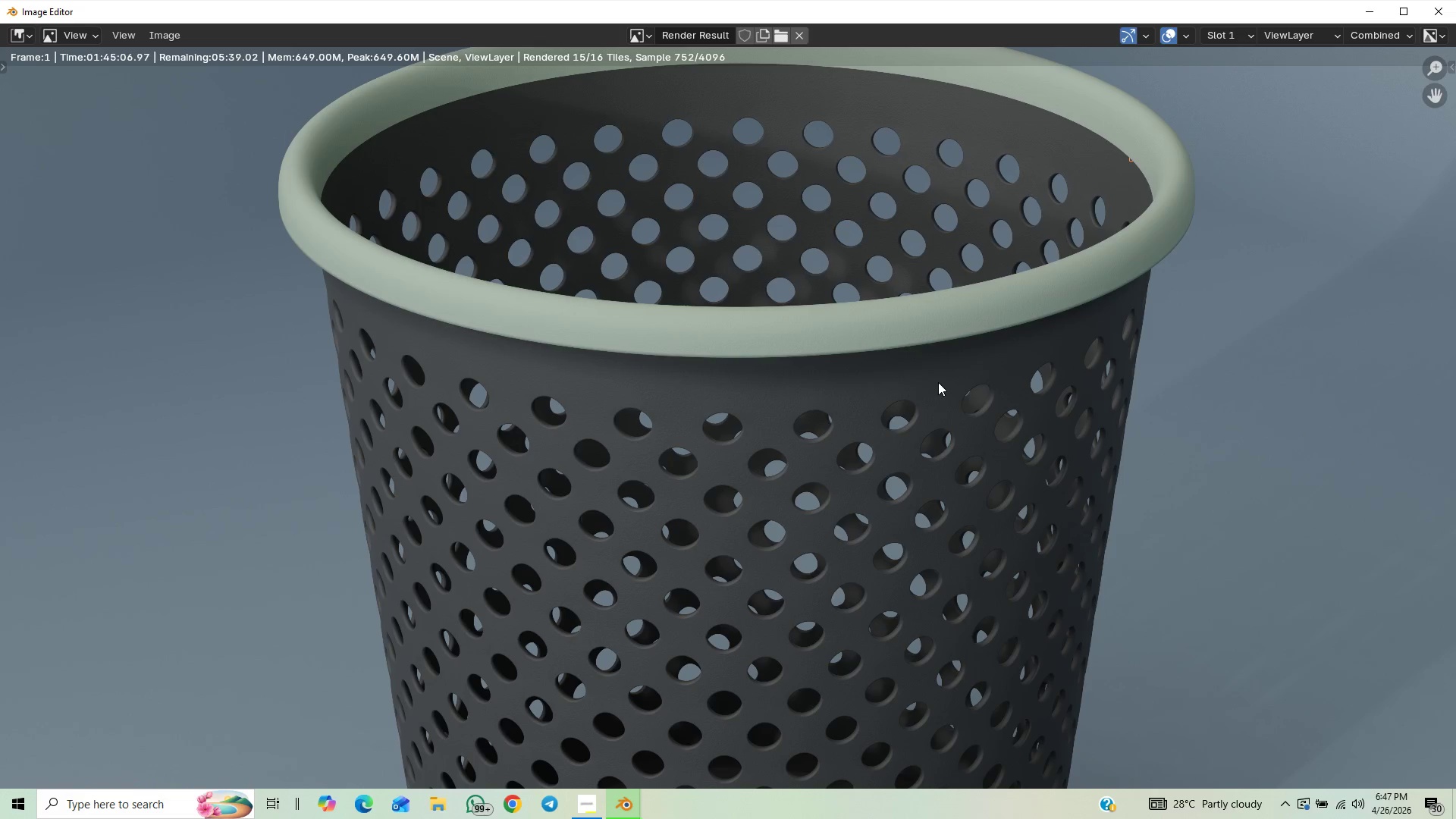 
scroll: coordinate [938, 382], scroll_direction: down, amount: 1.0
 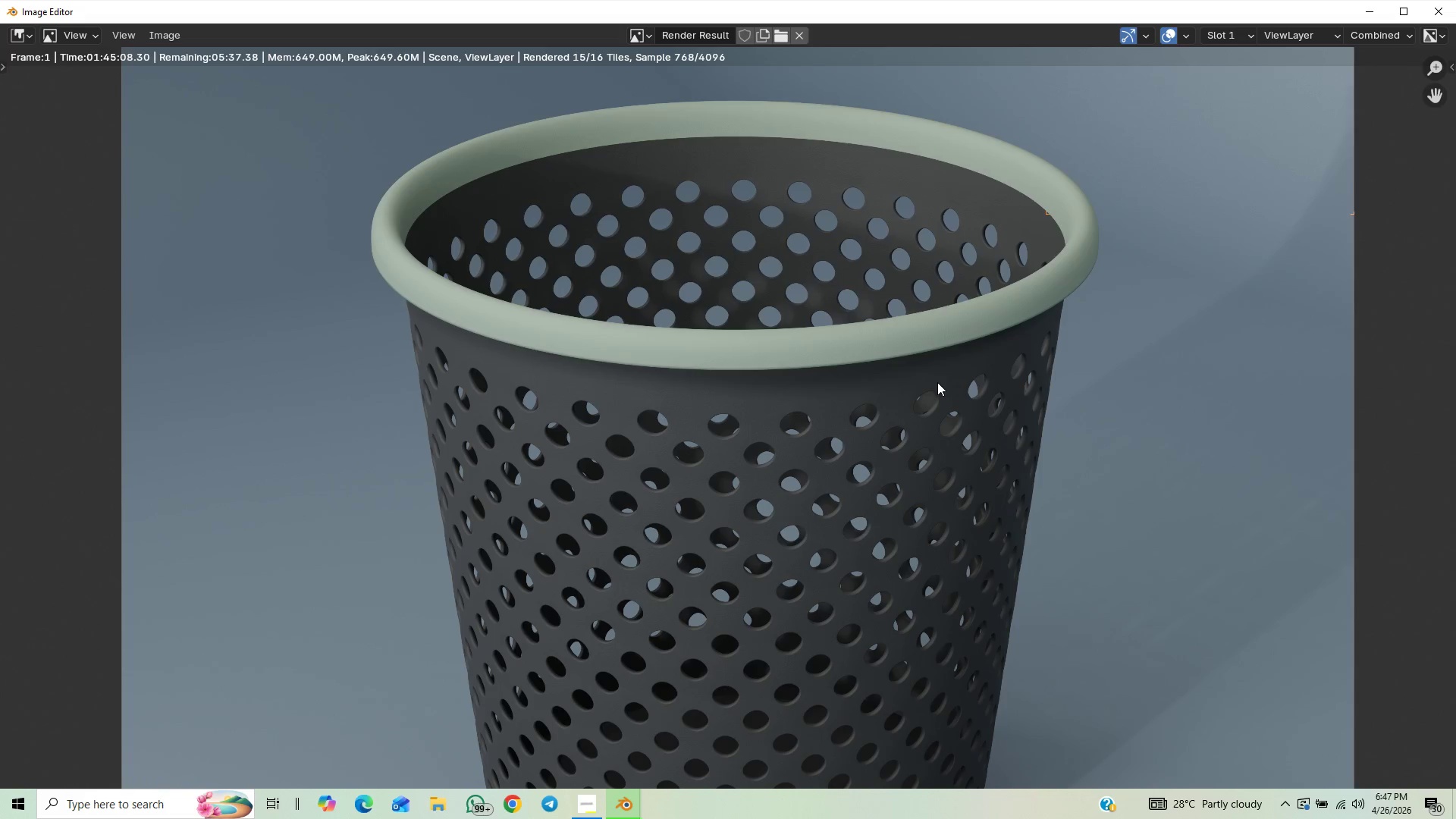 
scroll: coordinate [937, 382], scroll_direction: up, amount: 1.0
 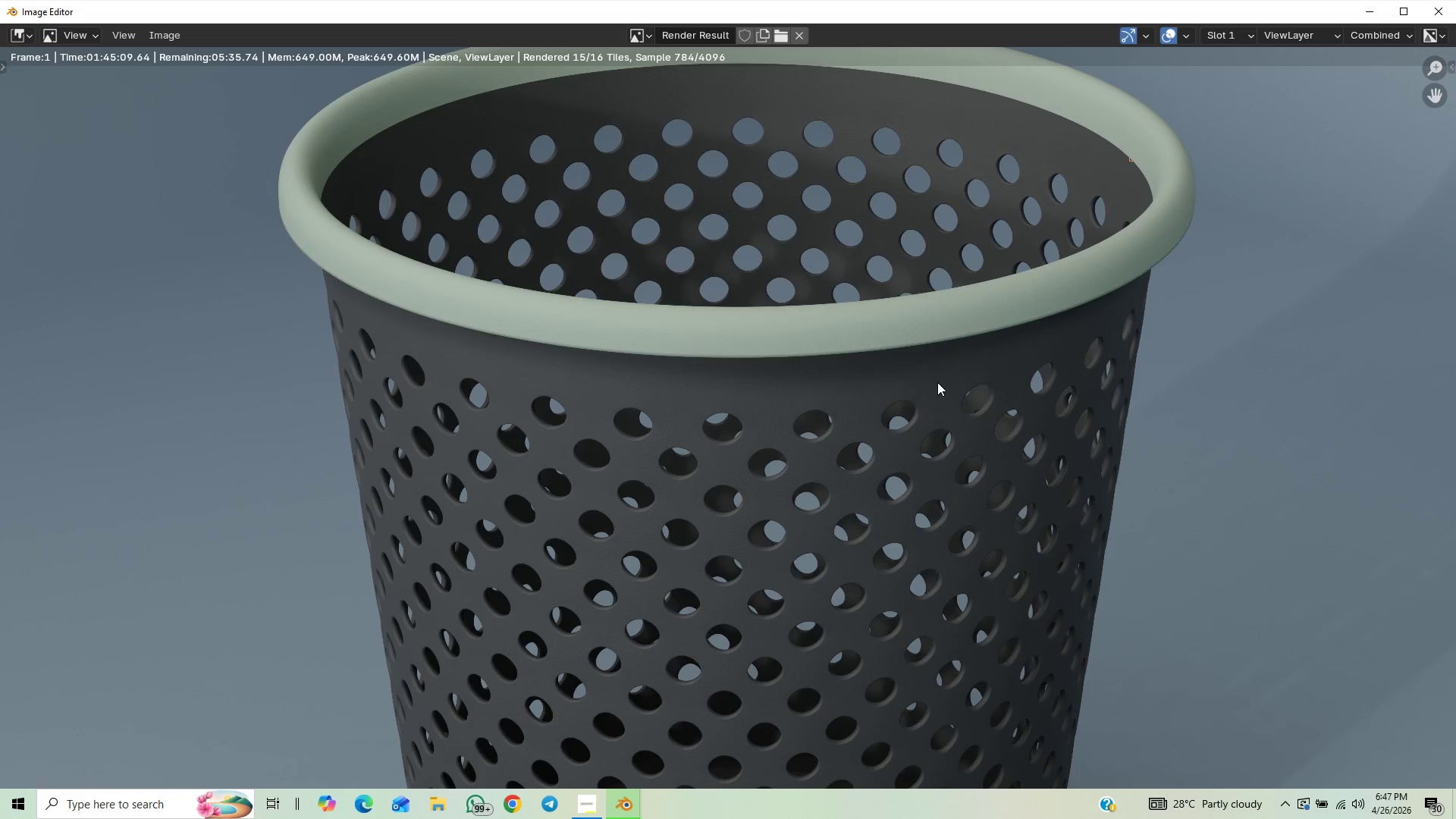 
scroll: coordinate [937, 382], scroll_direction: down, amount: 1.0
 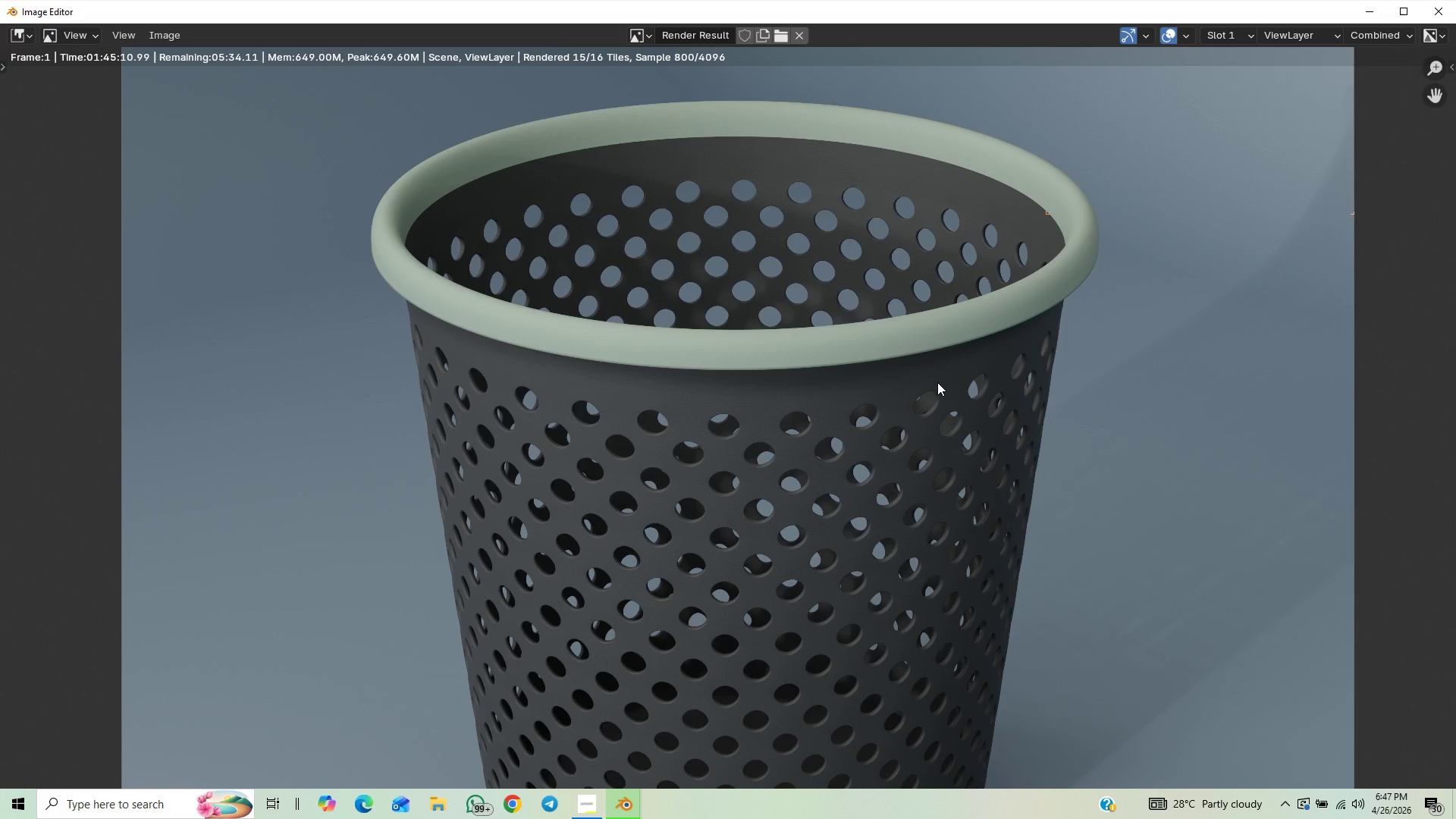 
scroll: coordinate [937, 382], scroll_direction: up, amount: 1.0
 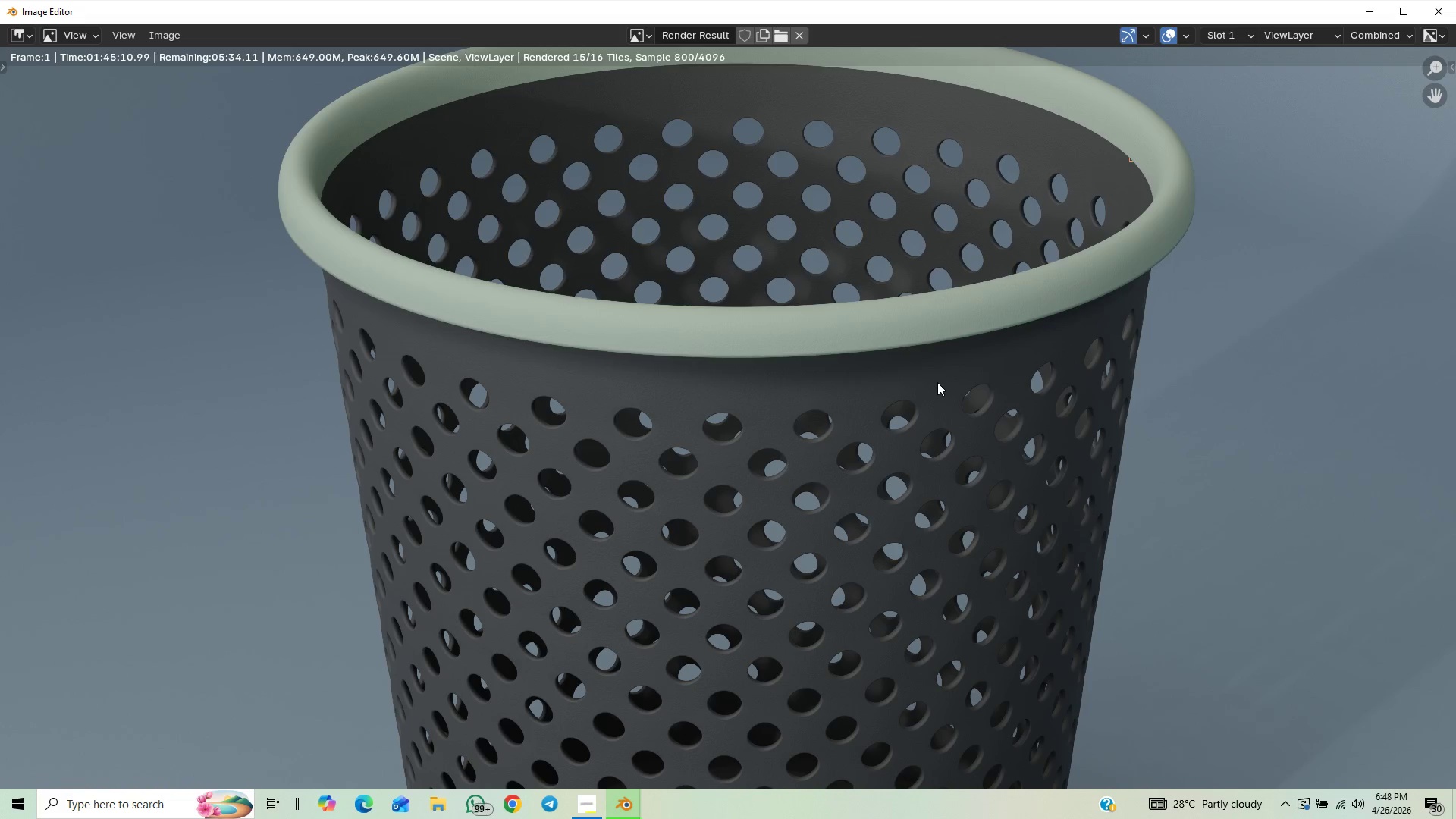 
scroll: coordinate [937, 382], scroll_direction: down, amount: 1.0
 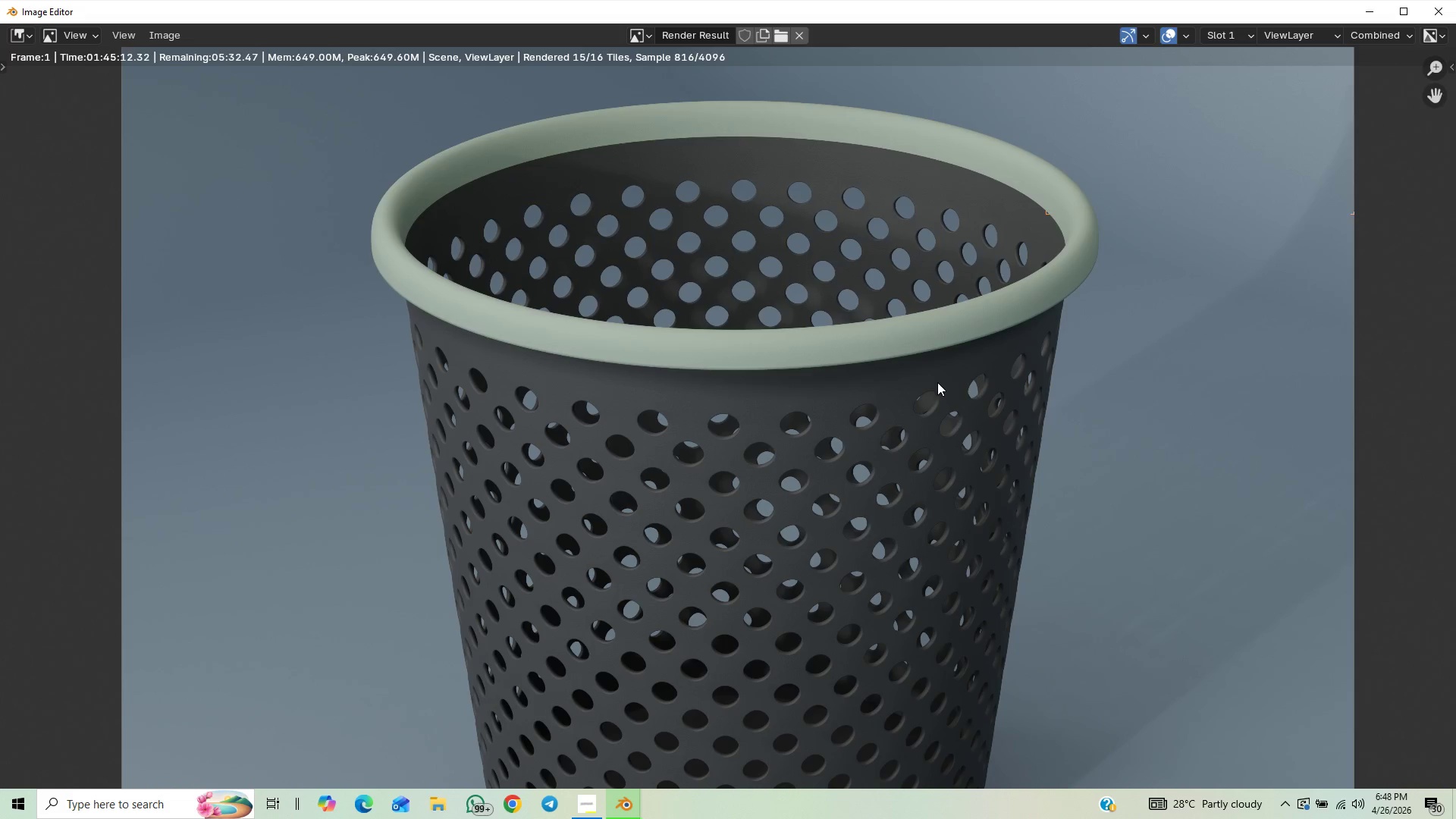 
scroll: coordinate [937, 382], scroll_direction: up, amount: 1.0
 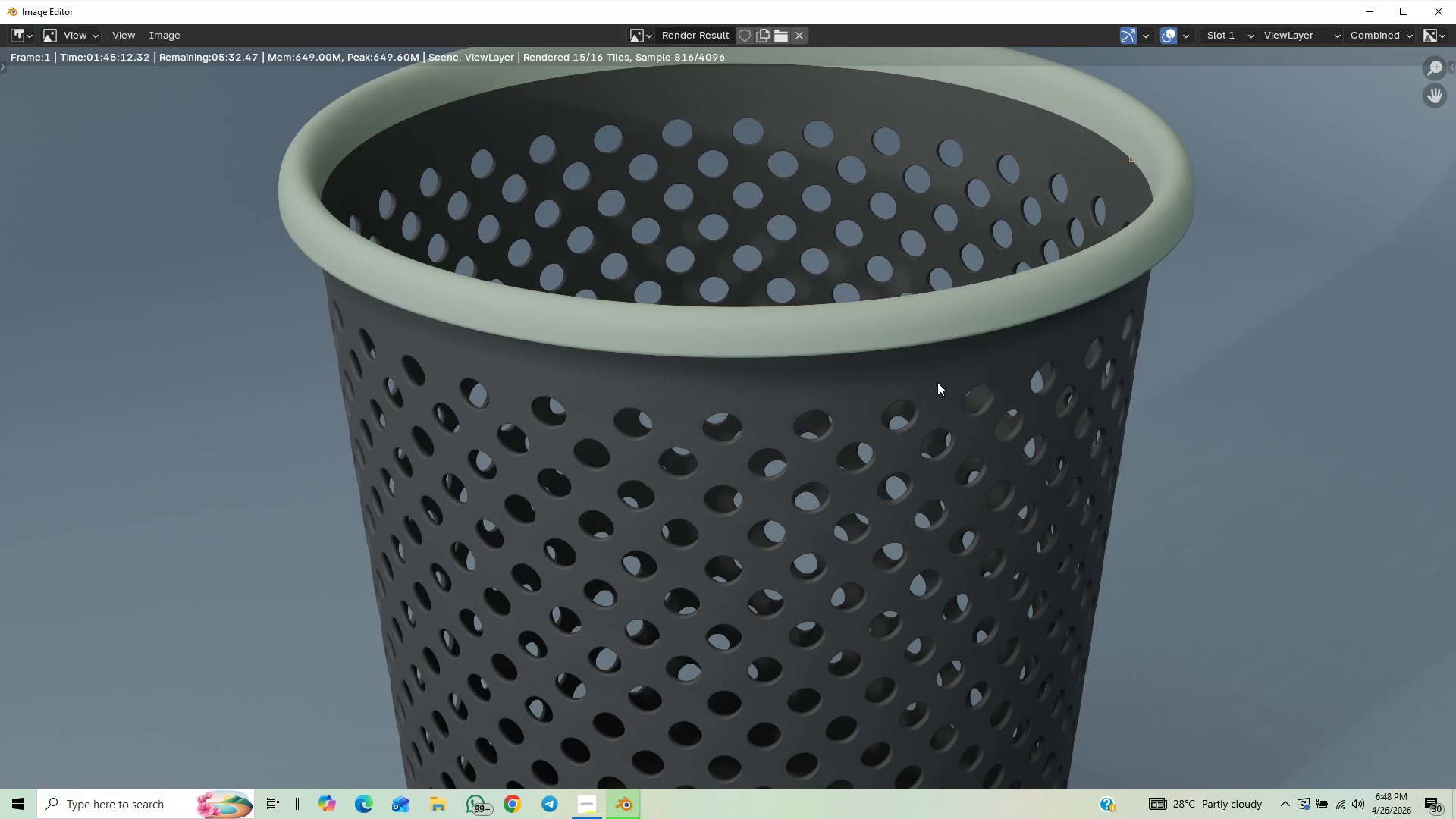 
scroll: coordinate [937, 382], scroll_direction: down, amount: 1.0
 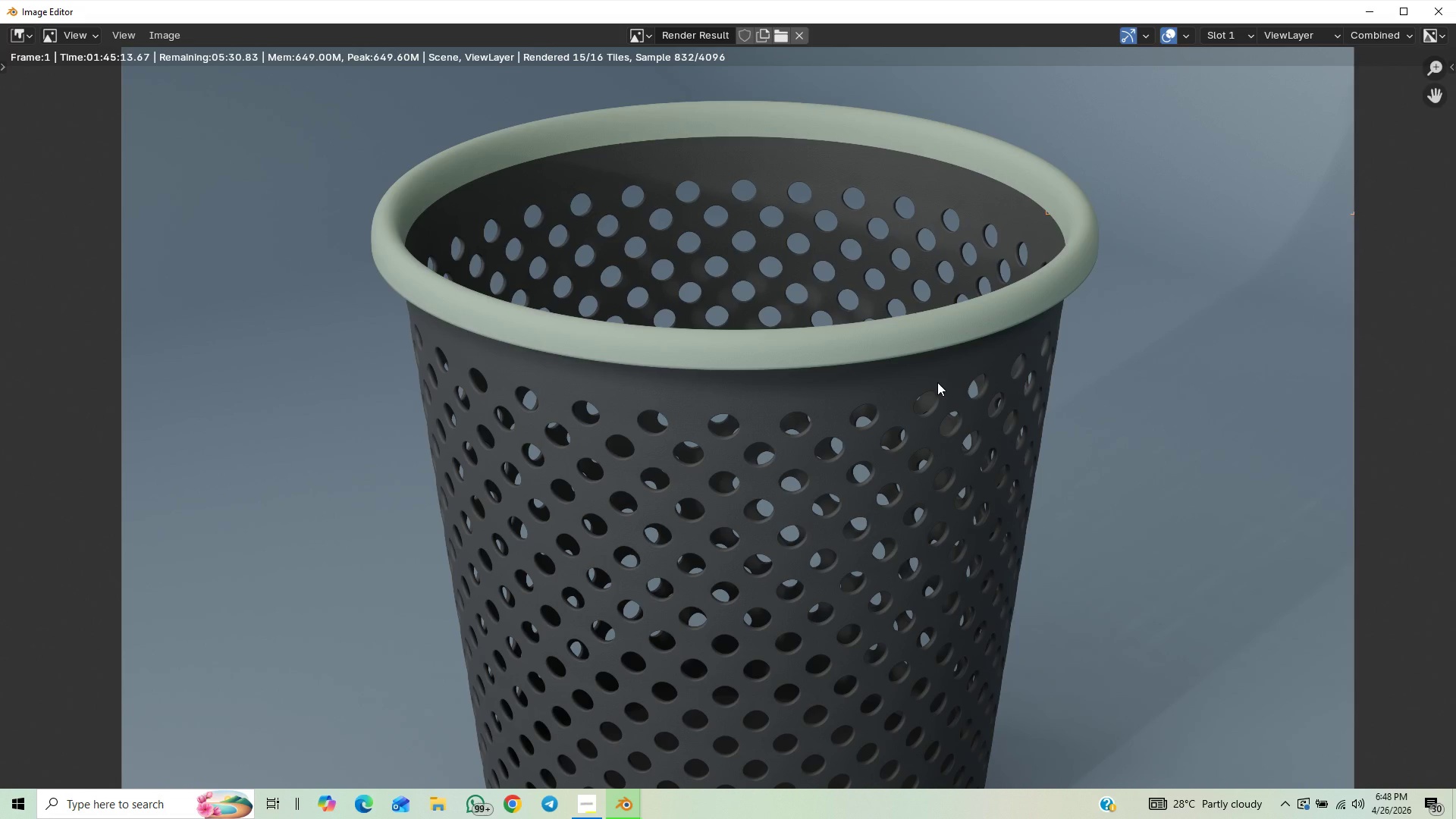 
scroll: coordinate [937, 382], scroll_direction: up, amount: 1.0
 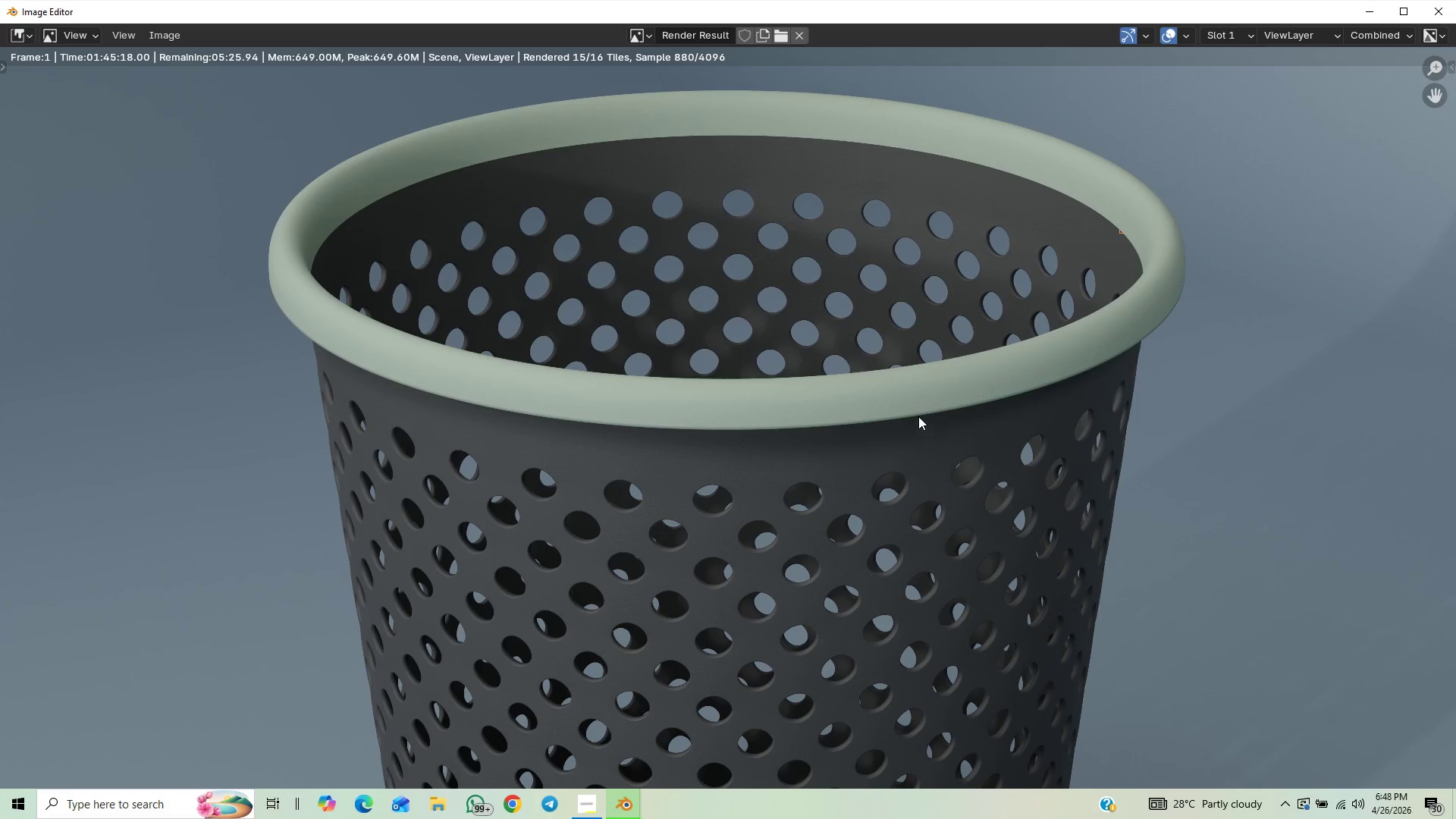 
scroll: coordinate [902, 386], scroll_direction: down, amount: 2.0
 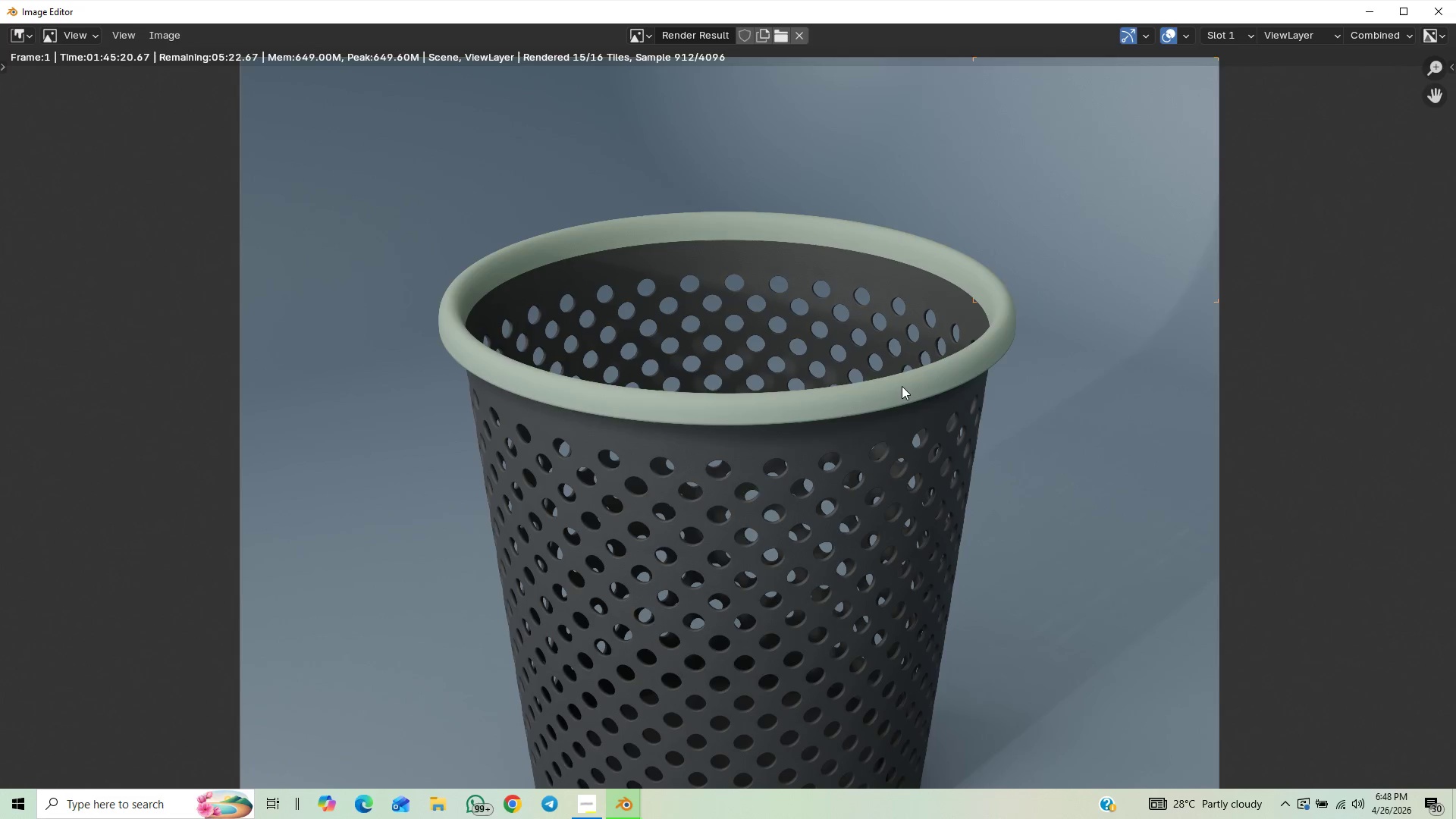 
scroll: coordinate [902, 386], scroll_direction: up, amount: 1.0
 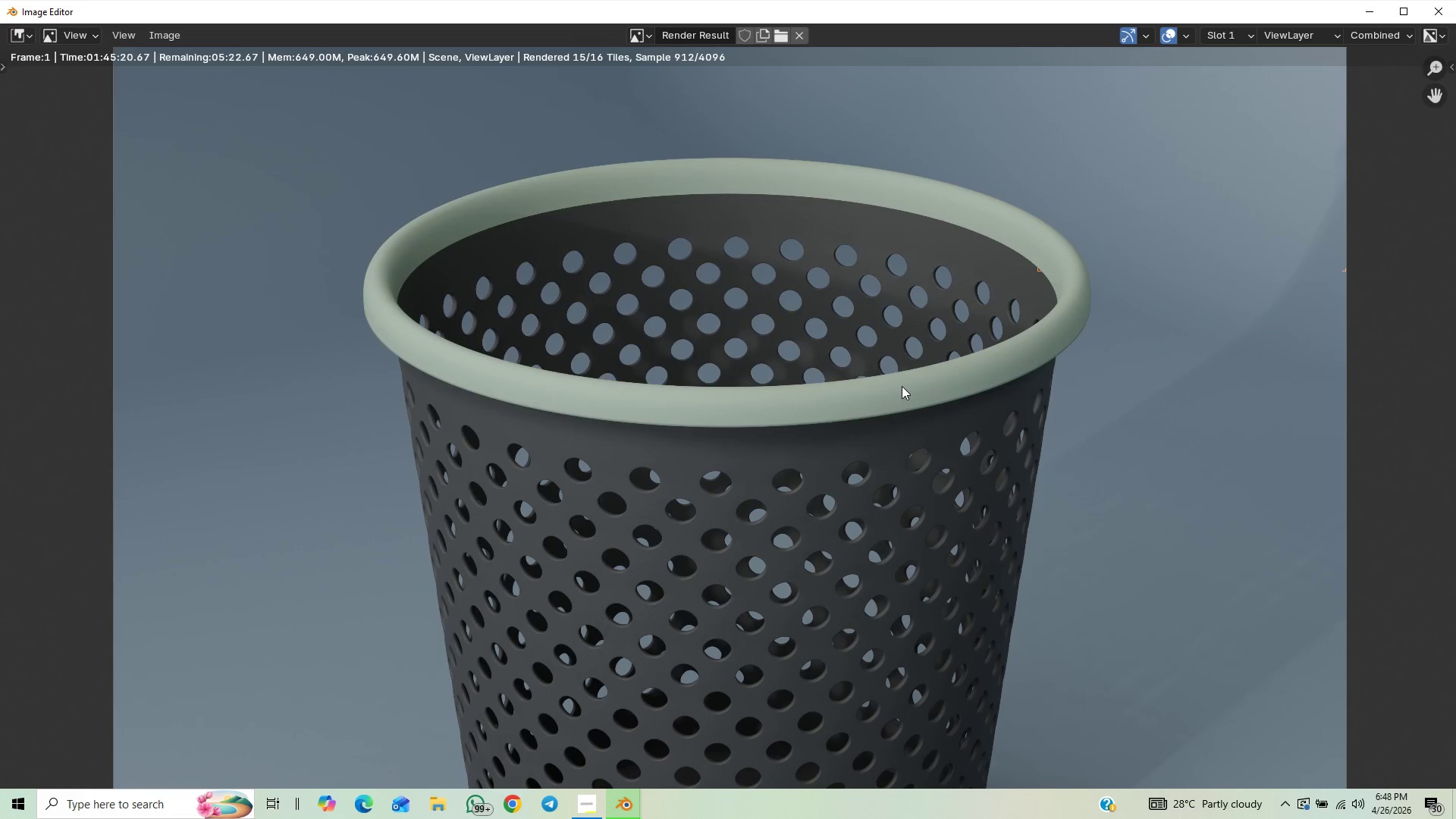 
scroll: coordinate [902, 386], scroll_direction: down, amount: 1.0
 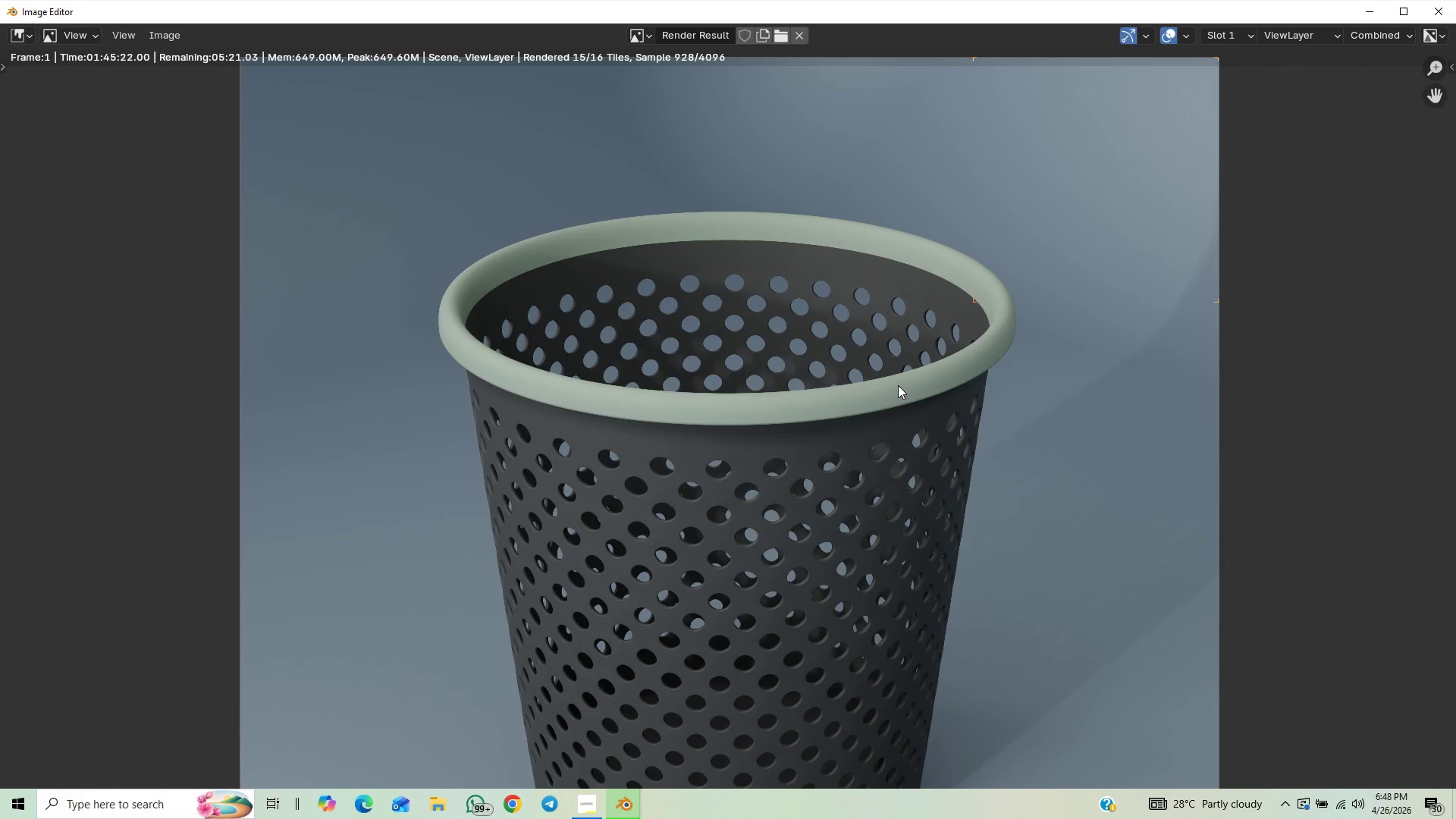 
scroll: coordinate [896, 384], scroll_direction: up, amount: 2.0
 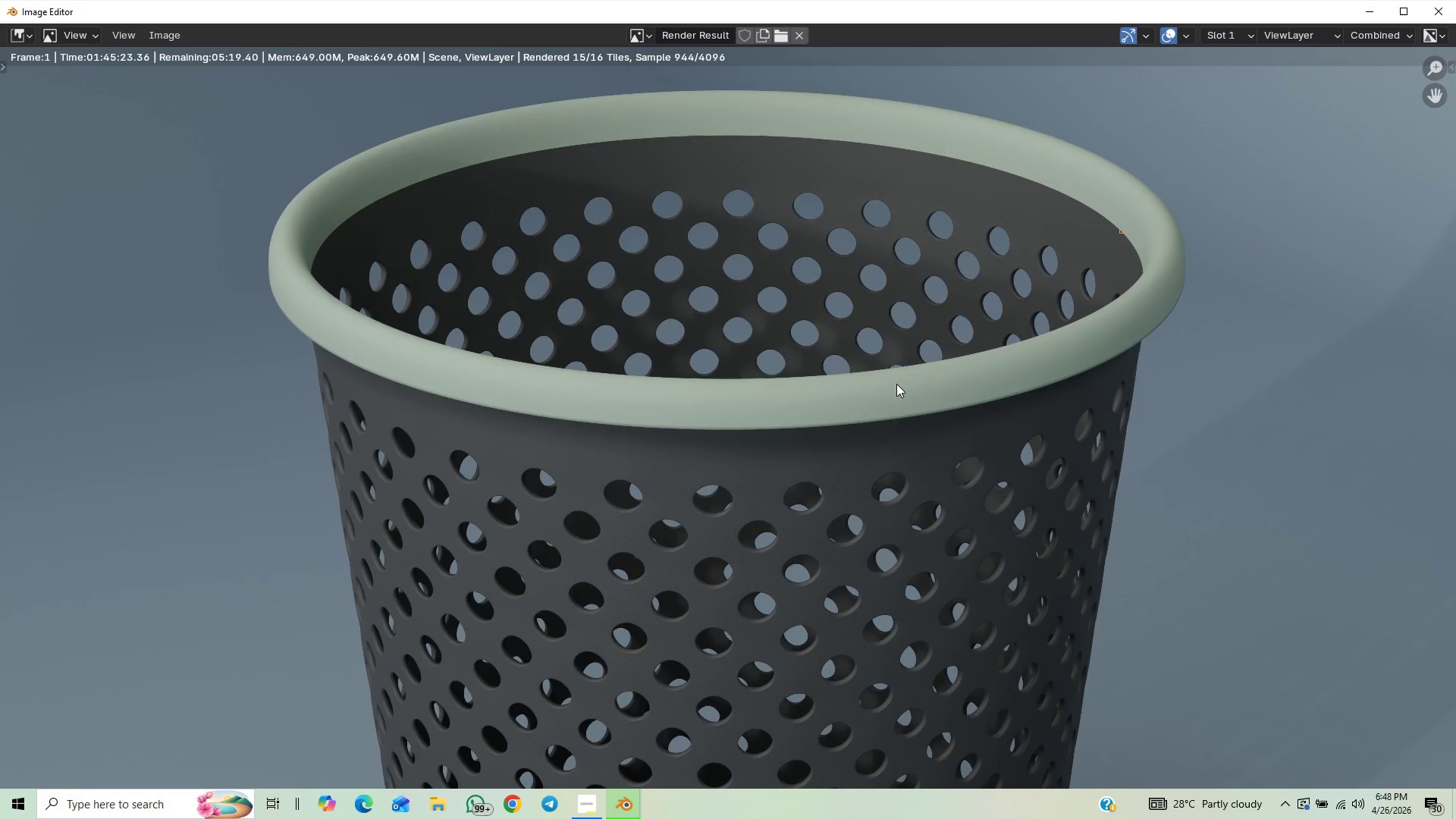 
scroll: coordinate [895, 384], scroll_direction: down, amount: 2.0
 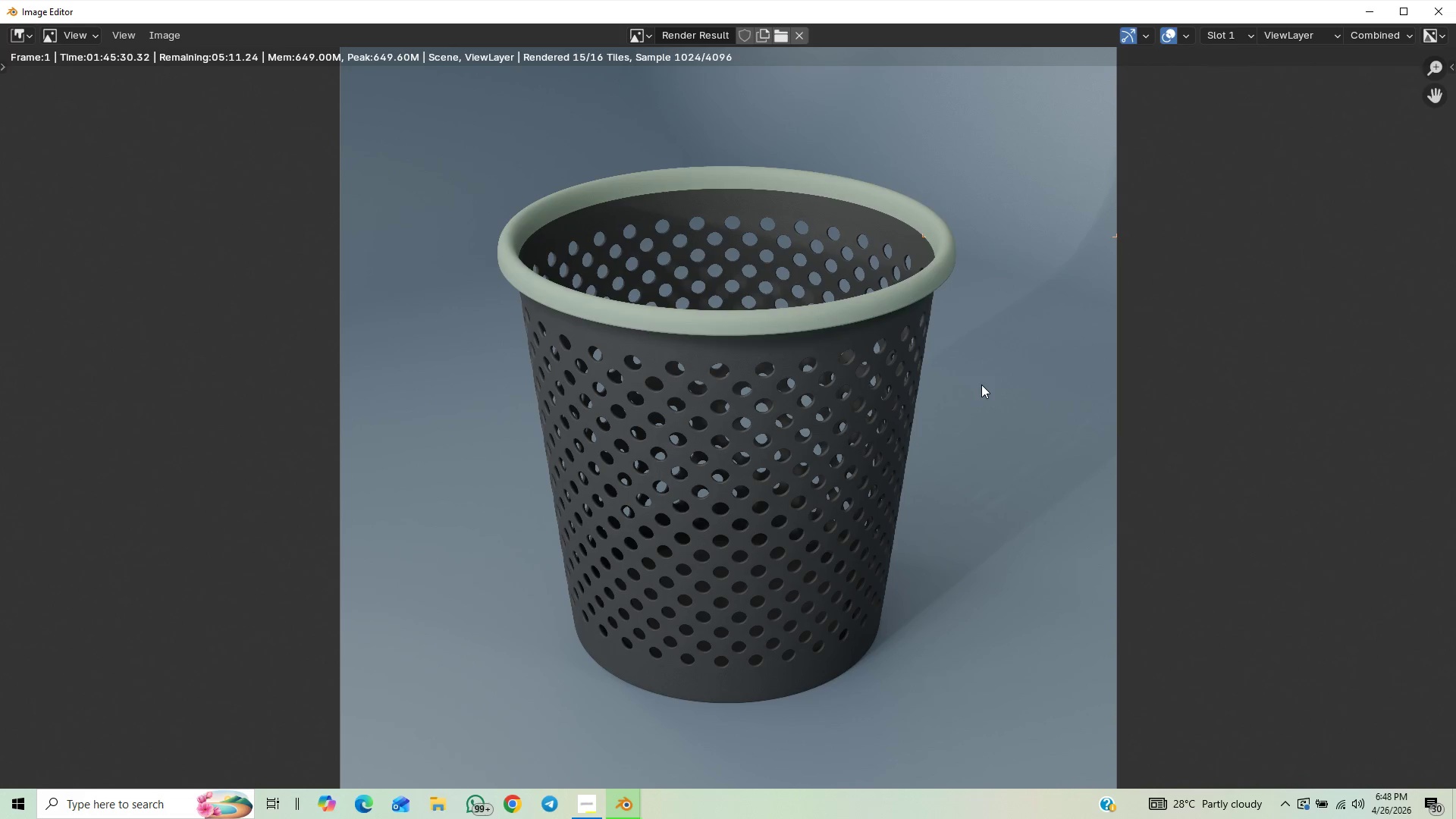 
wait(7.36)
 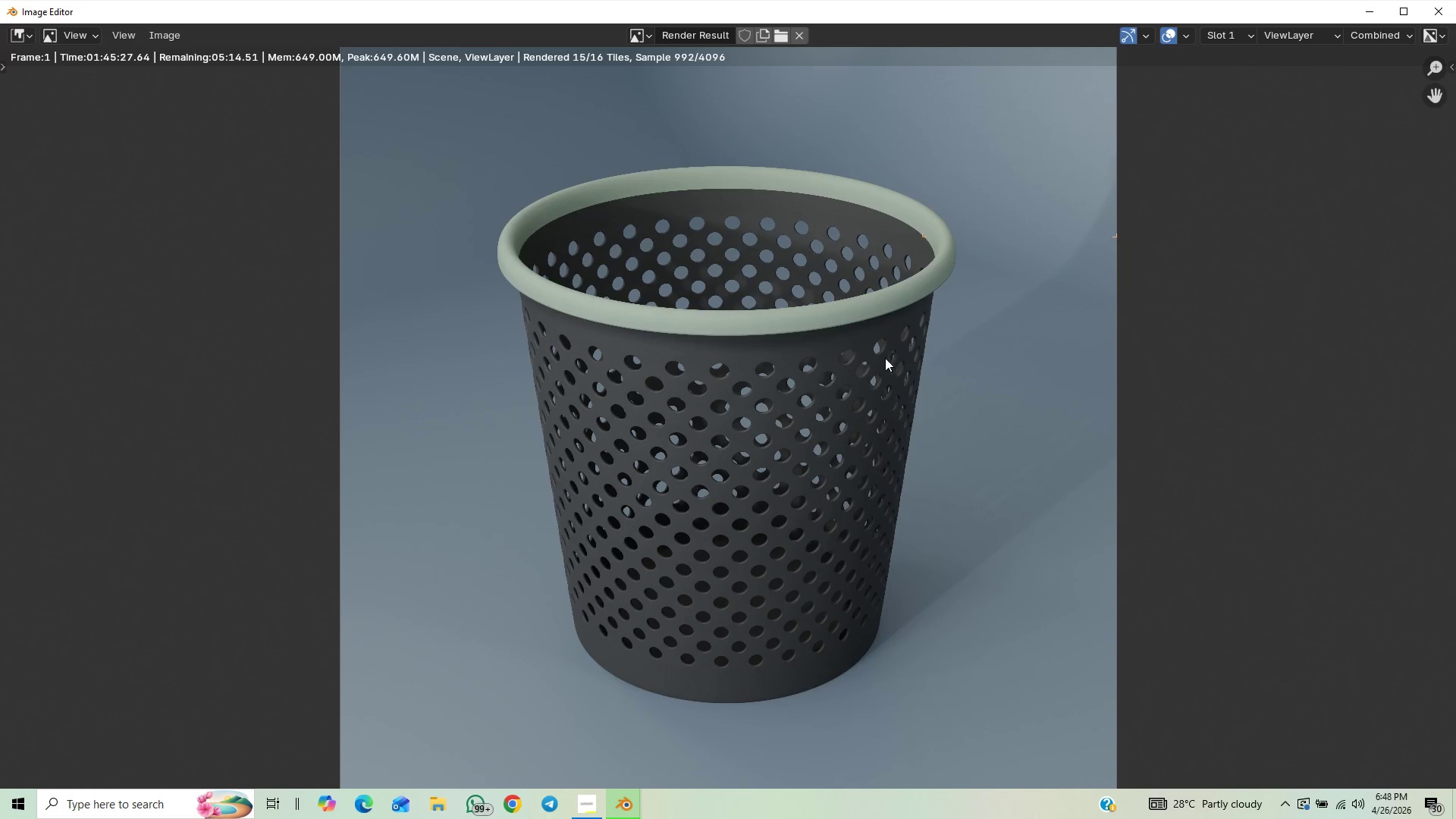 
scroll: coordinate [962, 400], scroll_direction: up, amount: 1.0
 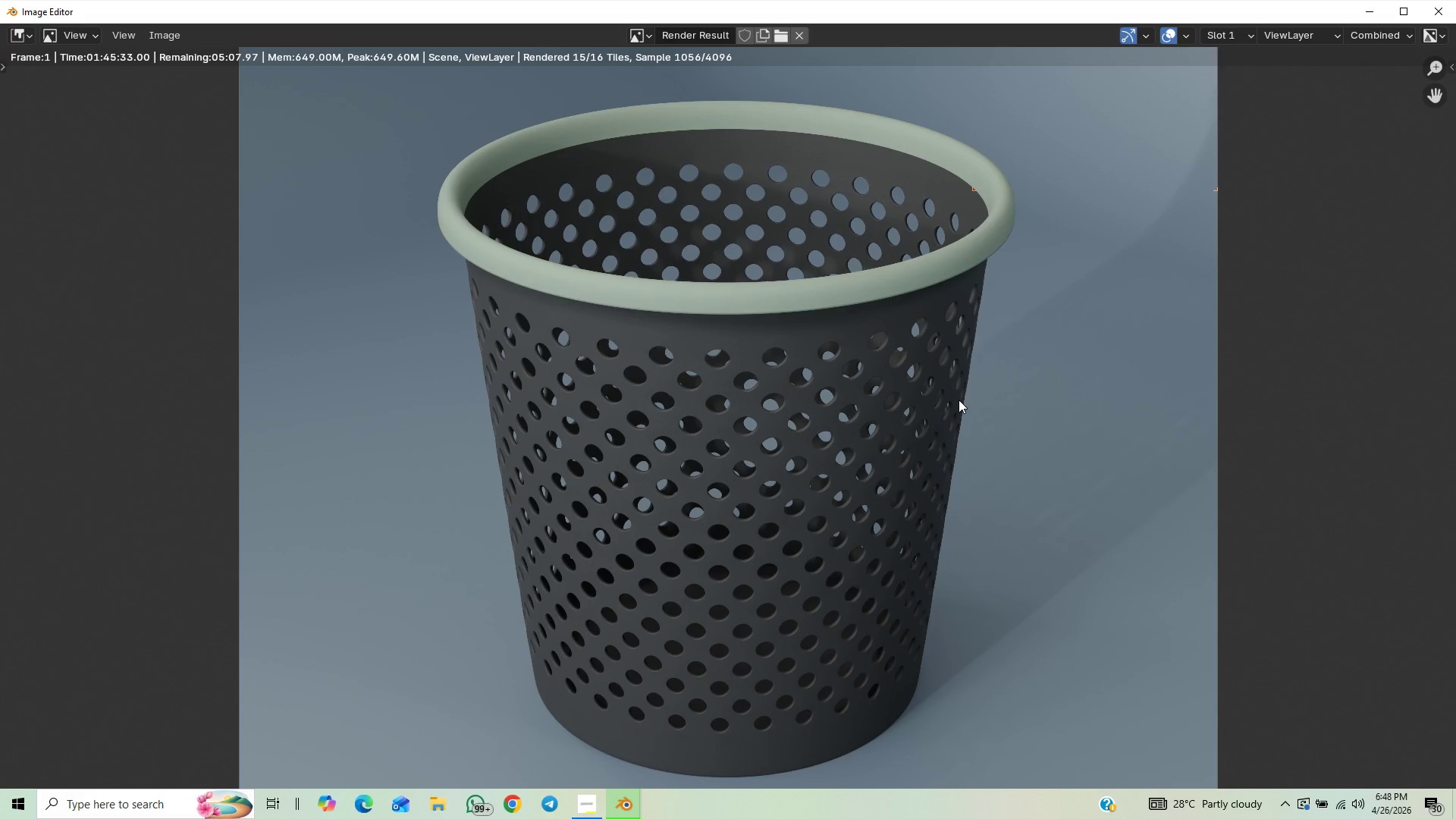 
scroll: coordinate [959, 400], scroll_direction: down, amount: 2.0
 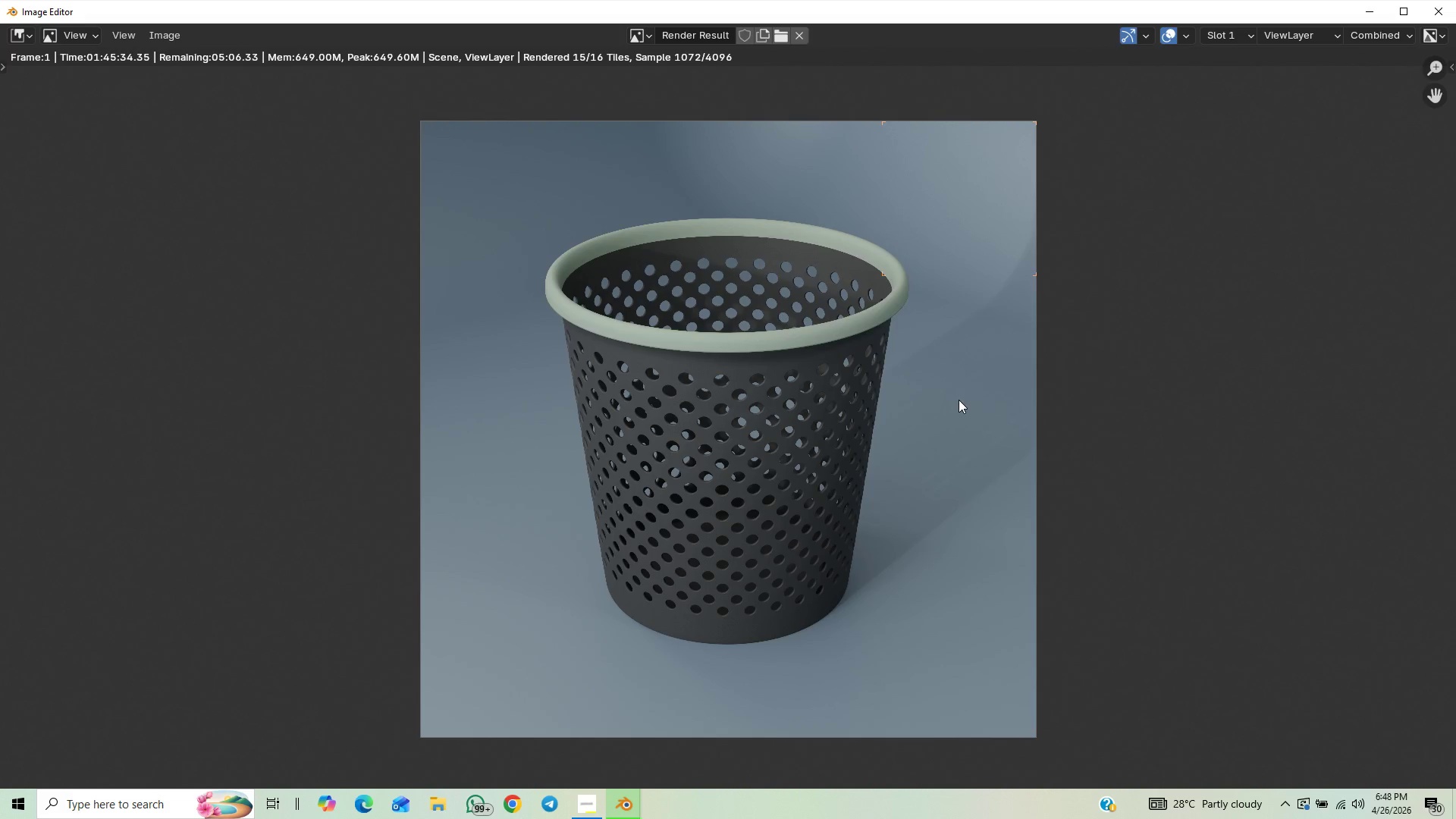 
scroll: coordinate [959, 400], scroll_direction: up, amount: 1.0
 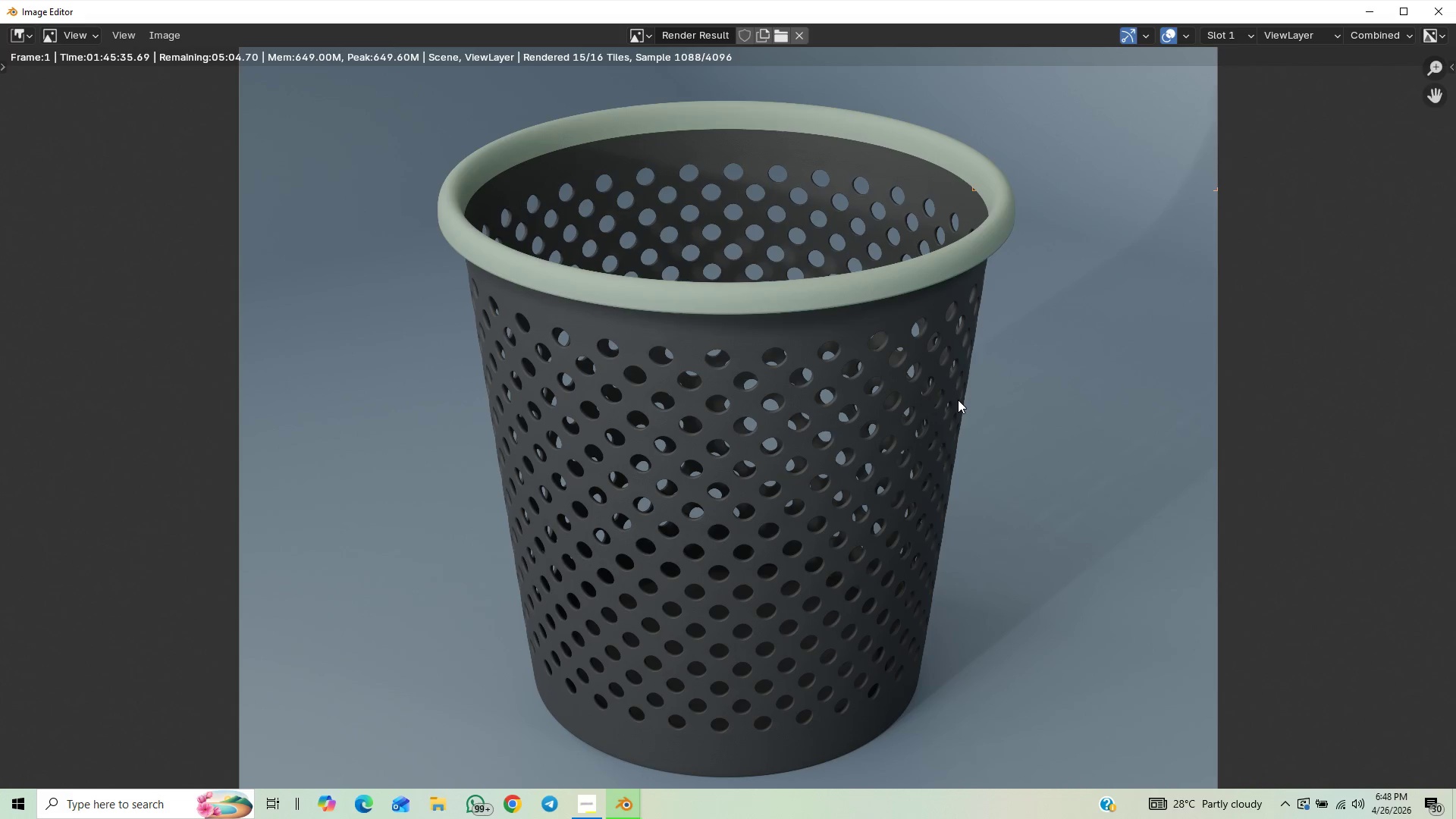 
scroll: coordinate [957, 400], scroll_direction: down, amount: 2.0
 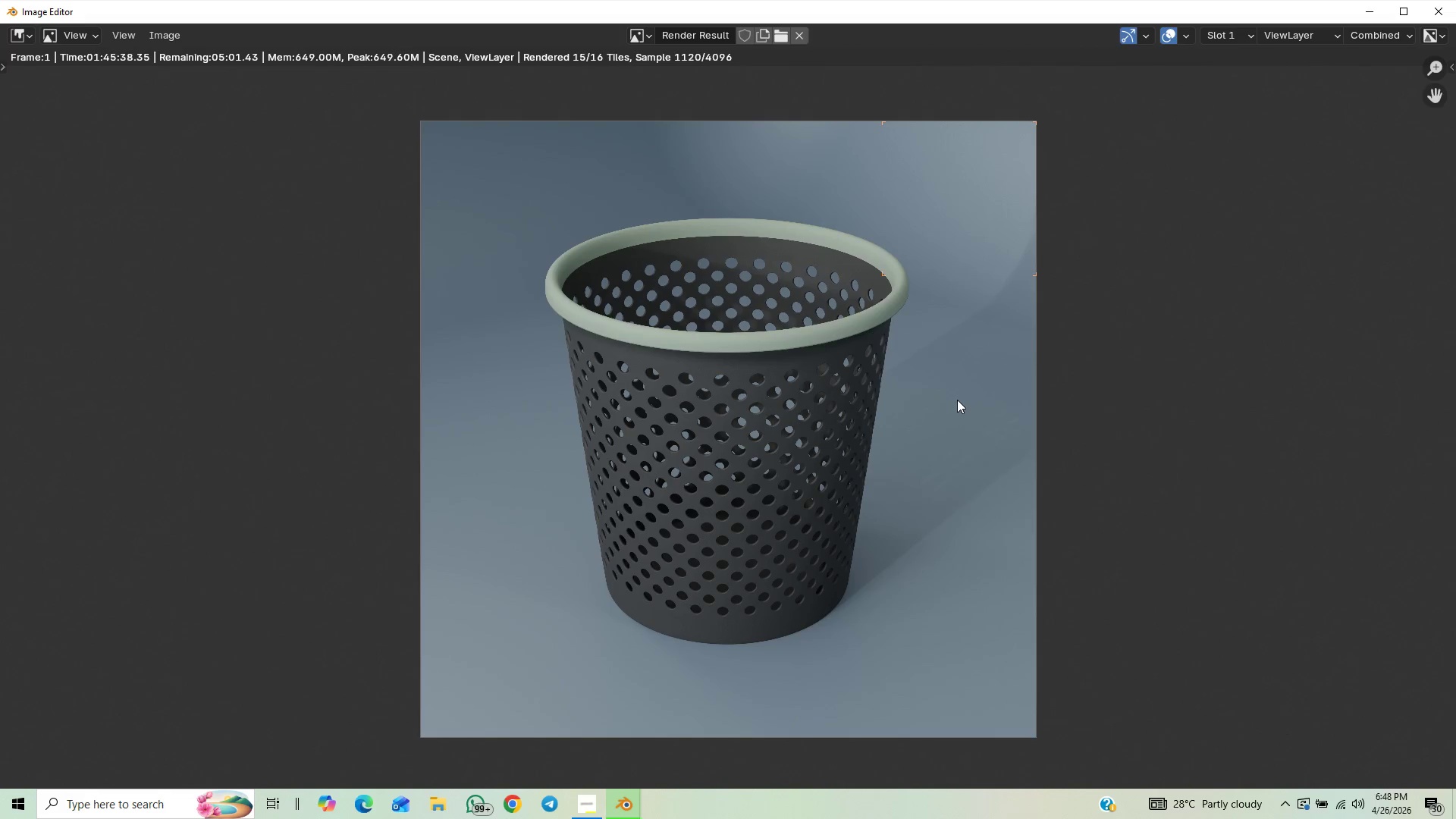 
scroll: coordinate [957, 400], scroll_direction: up, amount: 1.0
 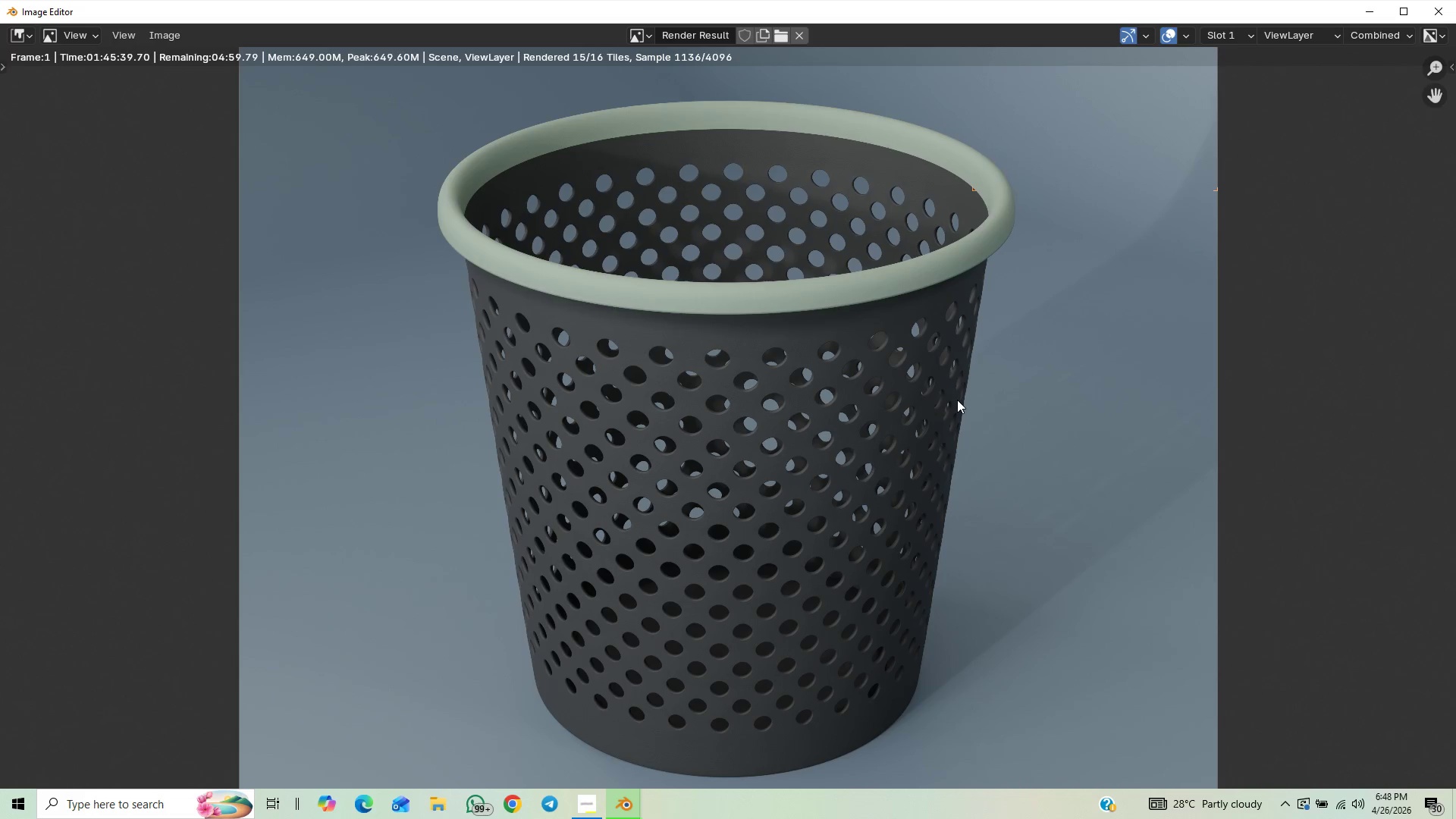 
scroll: coordinate [957, 400], scroll_direction: down, amount: 1.0
 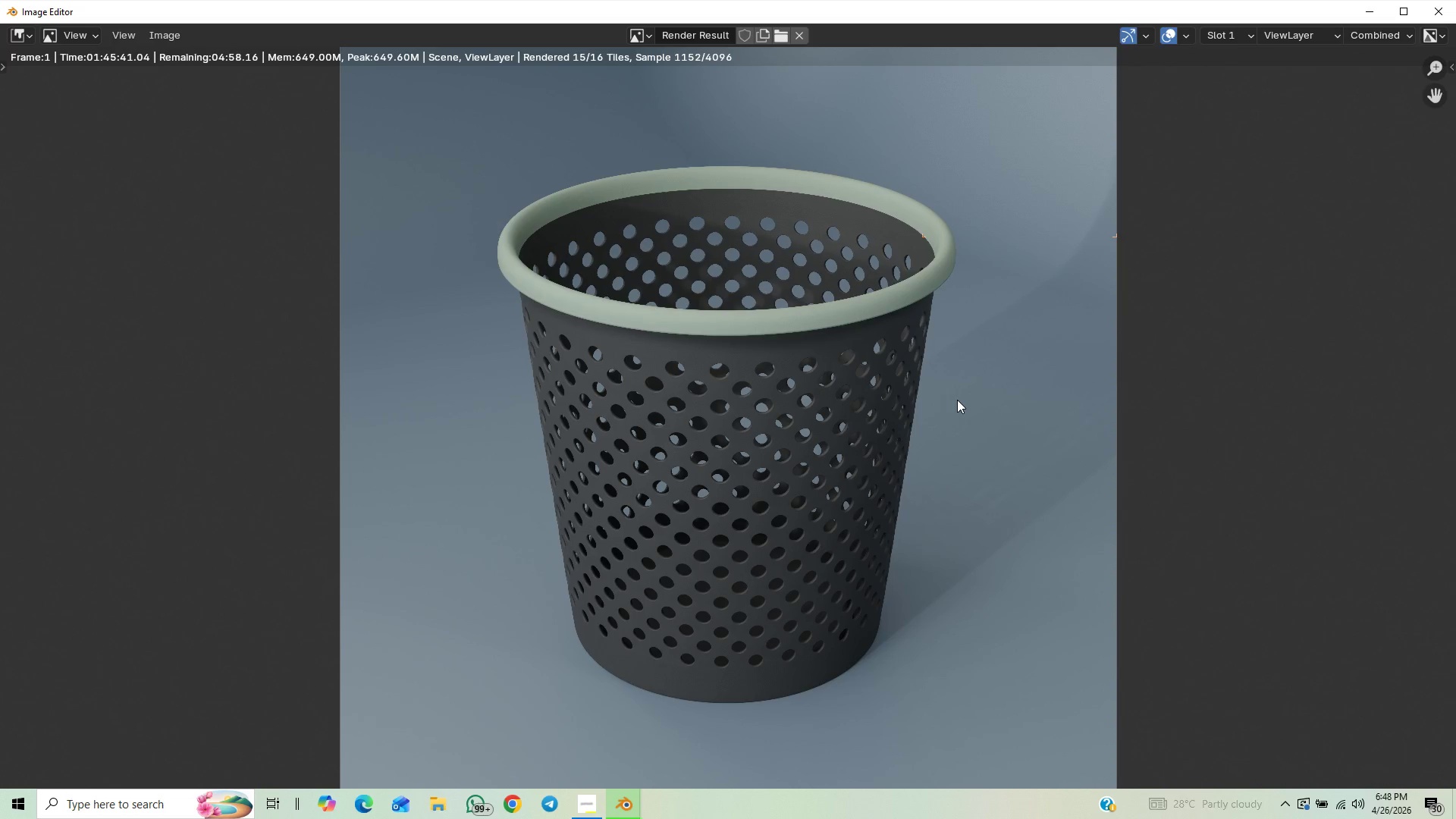 
scroll: coordinate [957, 400], scroll_direction: up, amount: 2.0
 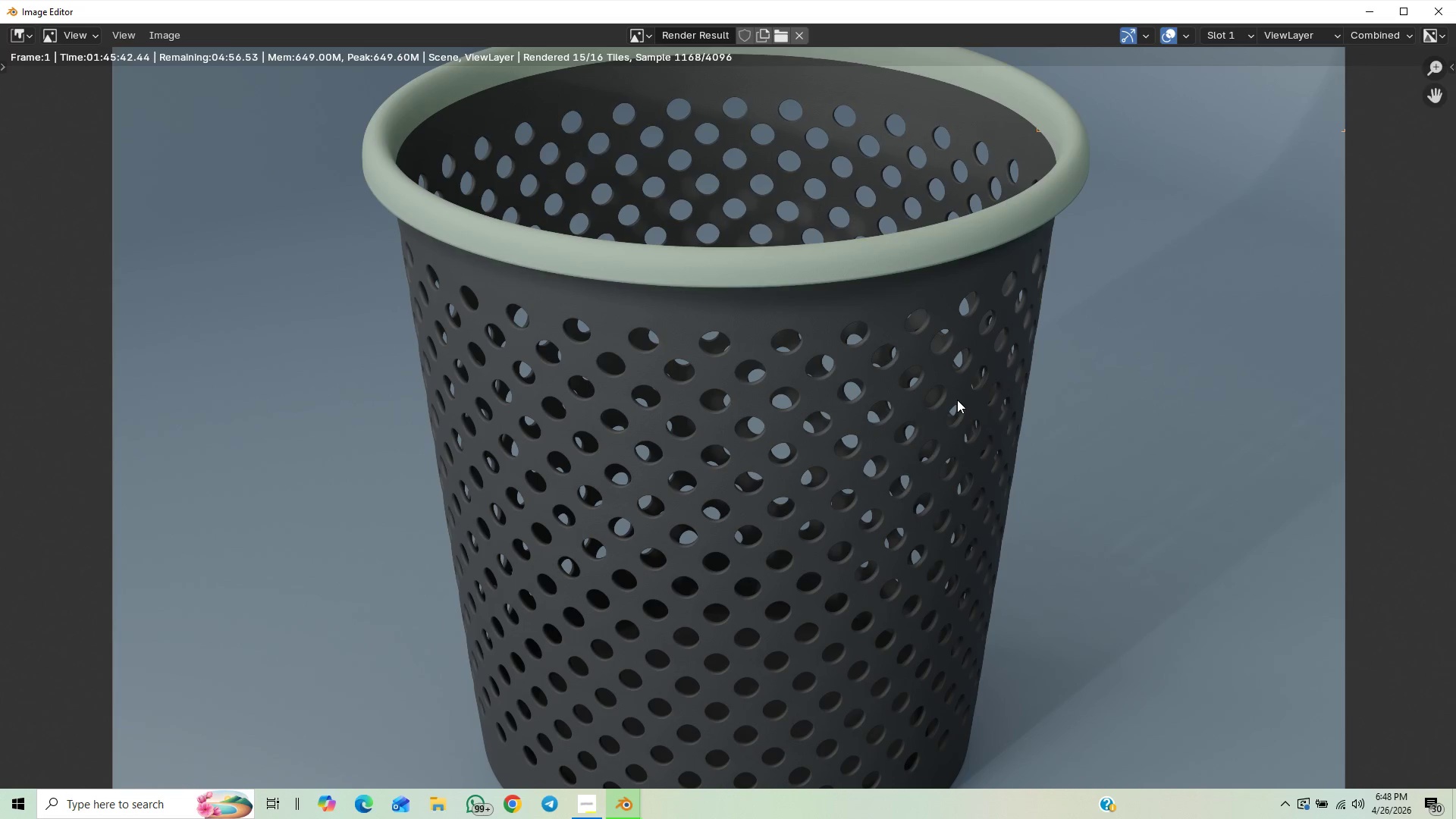 
scroll: coordinate [957, 400], scroll_direction: down, amount: 2.0
 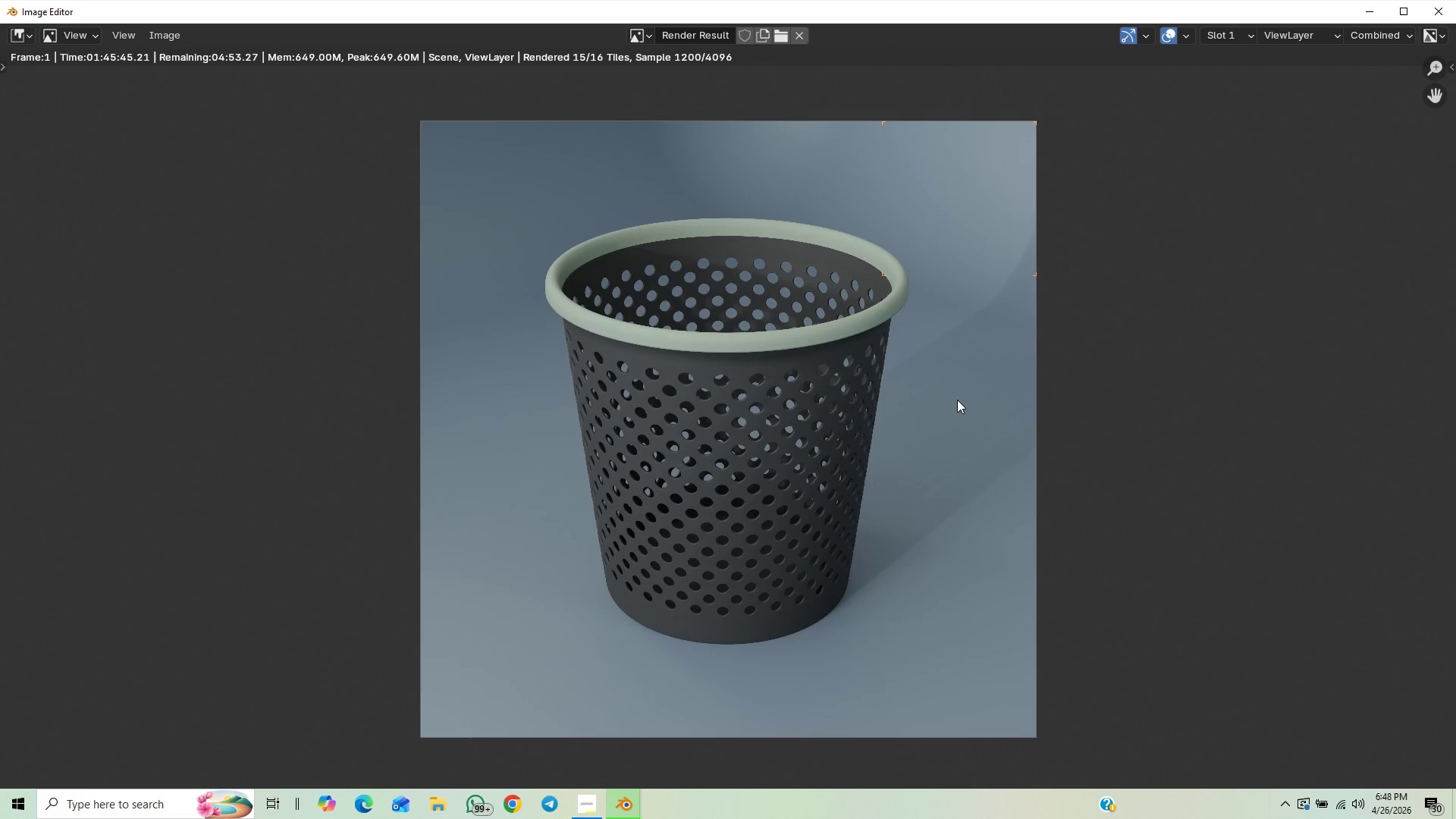 
scroll: coordinate [957, 400], scroll_direction: up, amount: 2.0
 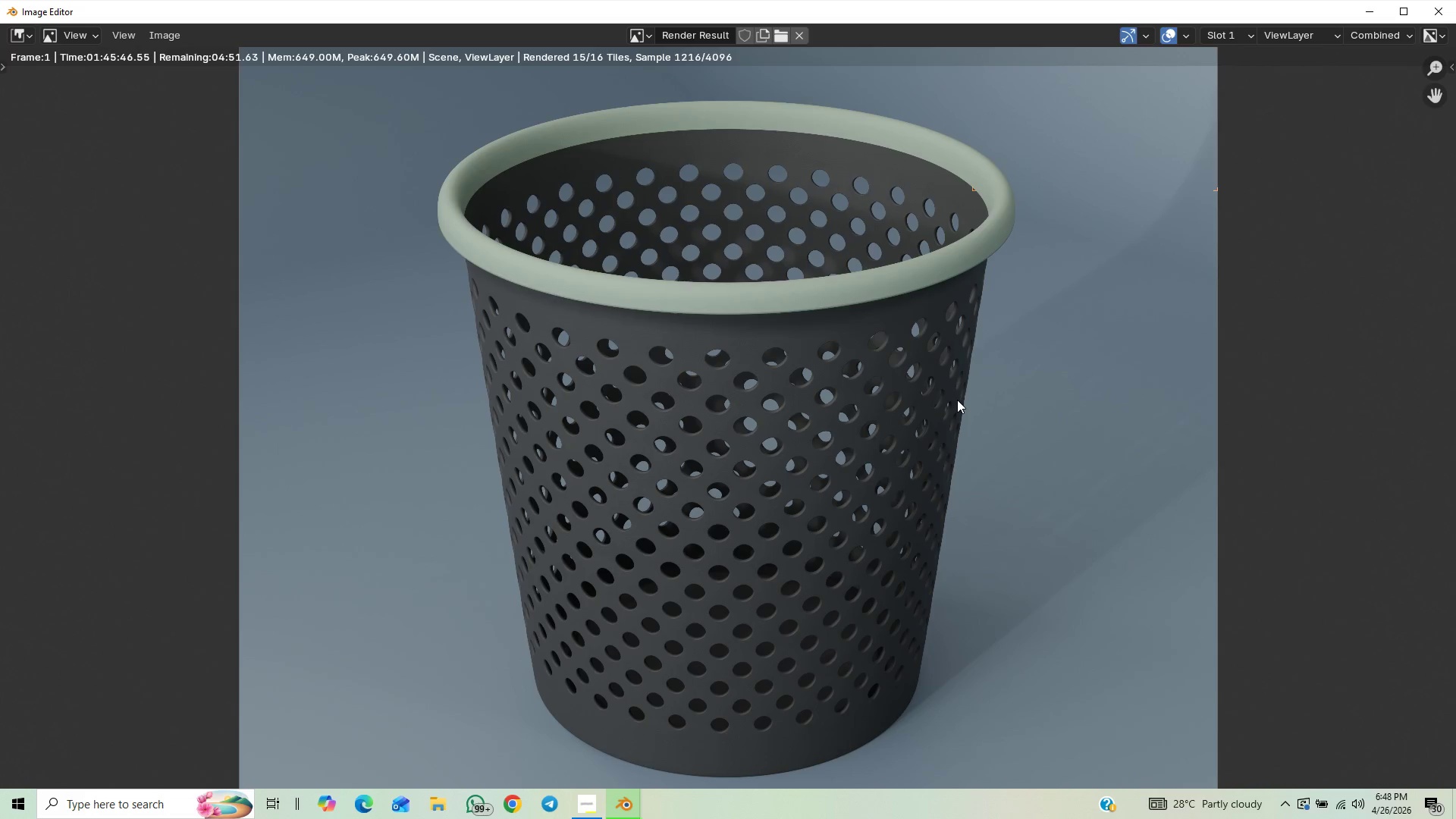 
scroll: coordinate [957, 400], scroll_direction: none, amount: 0.0
 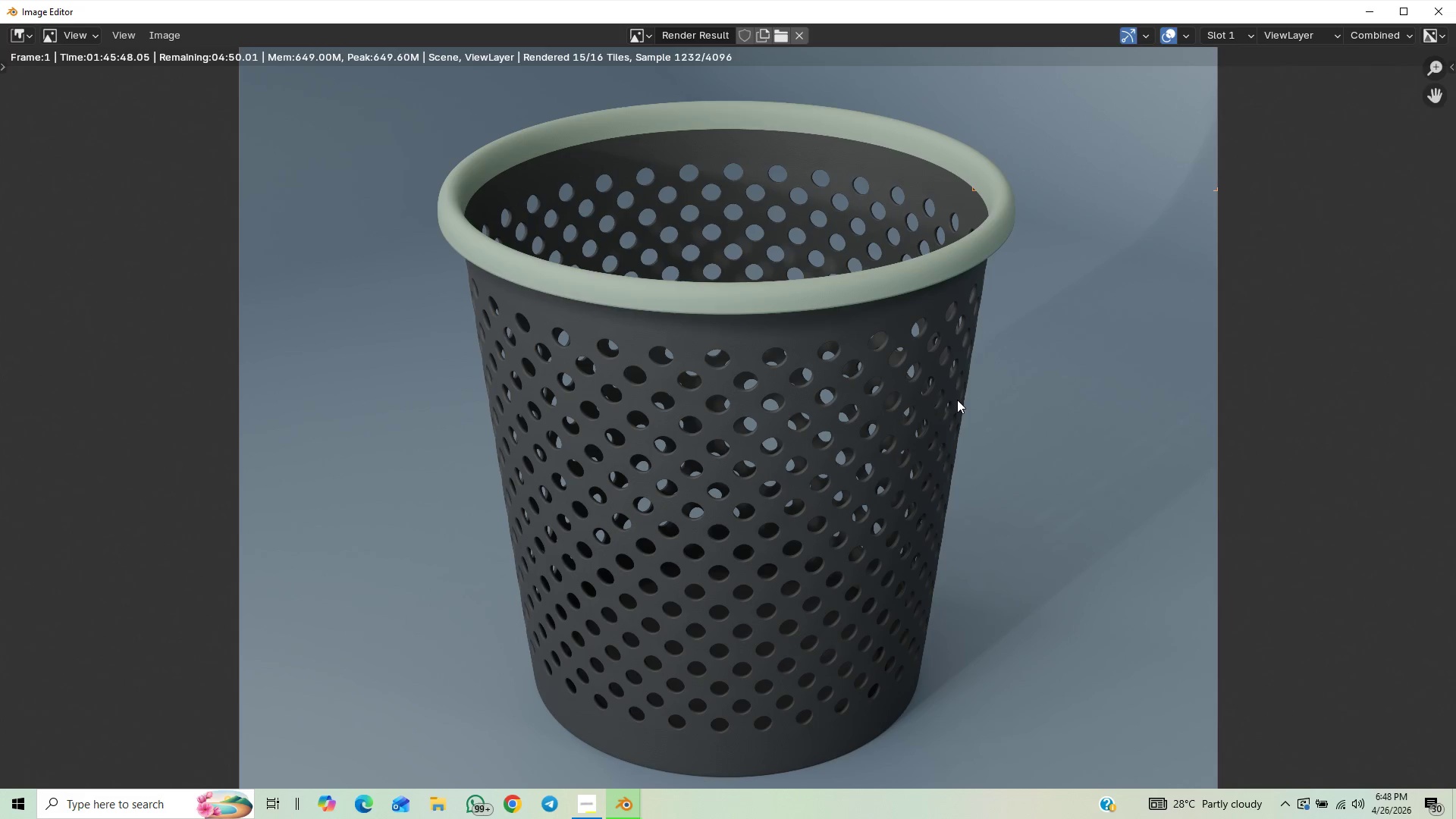 
scroll: coordinate [957, 400], scroll_direction: up, amount: 1.0
 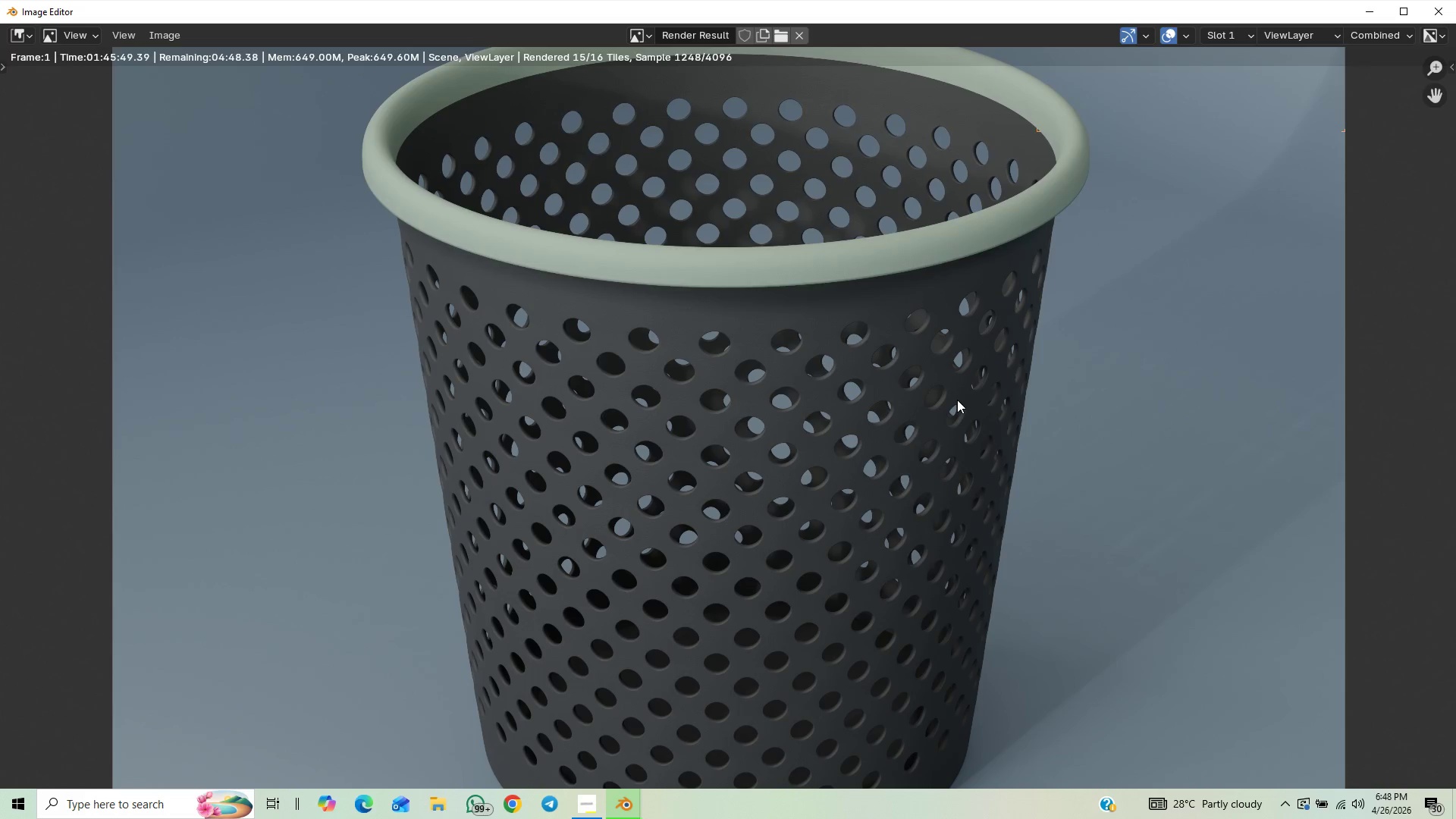 
scroll: coordinate [957, 400], scroll_direction: down, amount: 2.0
 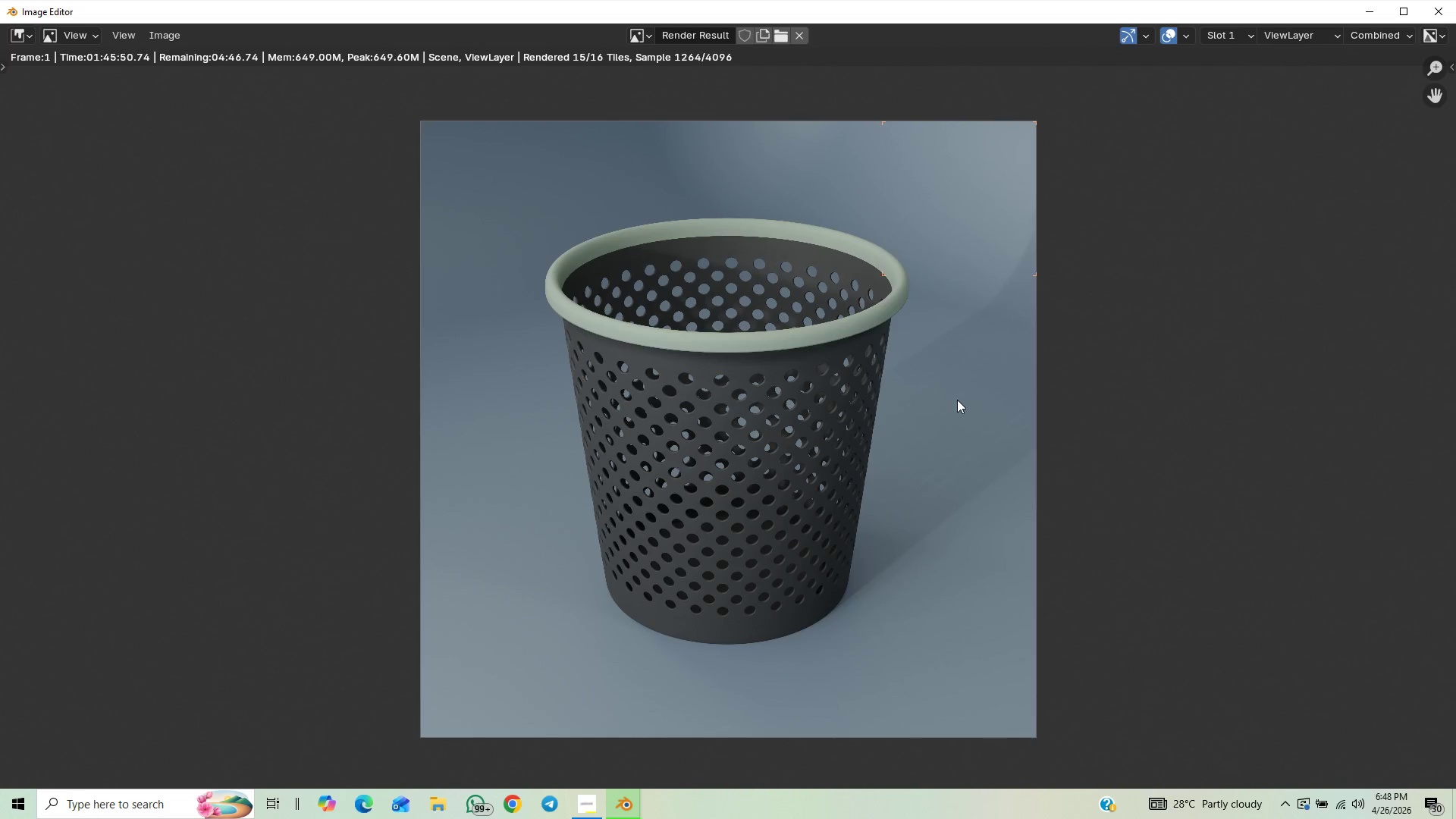 
scroll: coordinate [957, 400], scroll_direction: up, amount: 2.0
 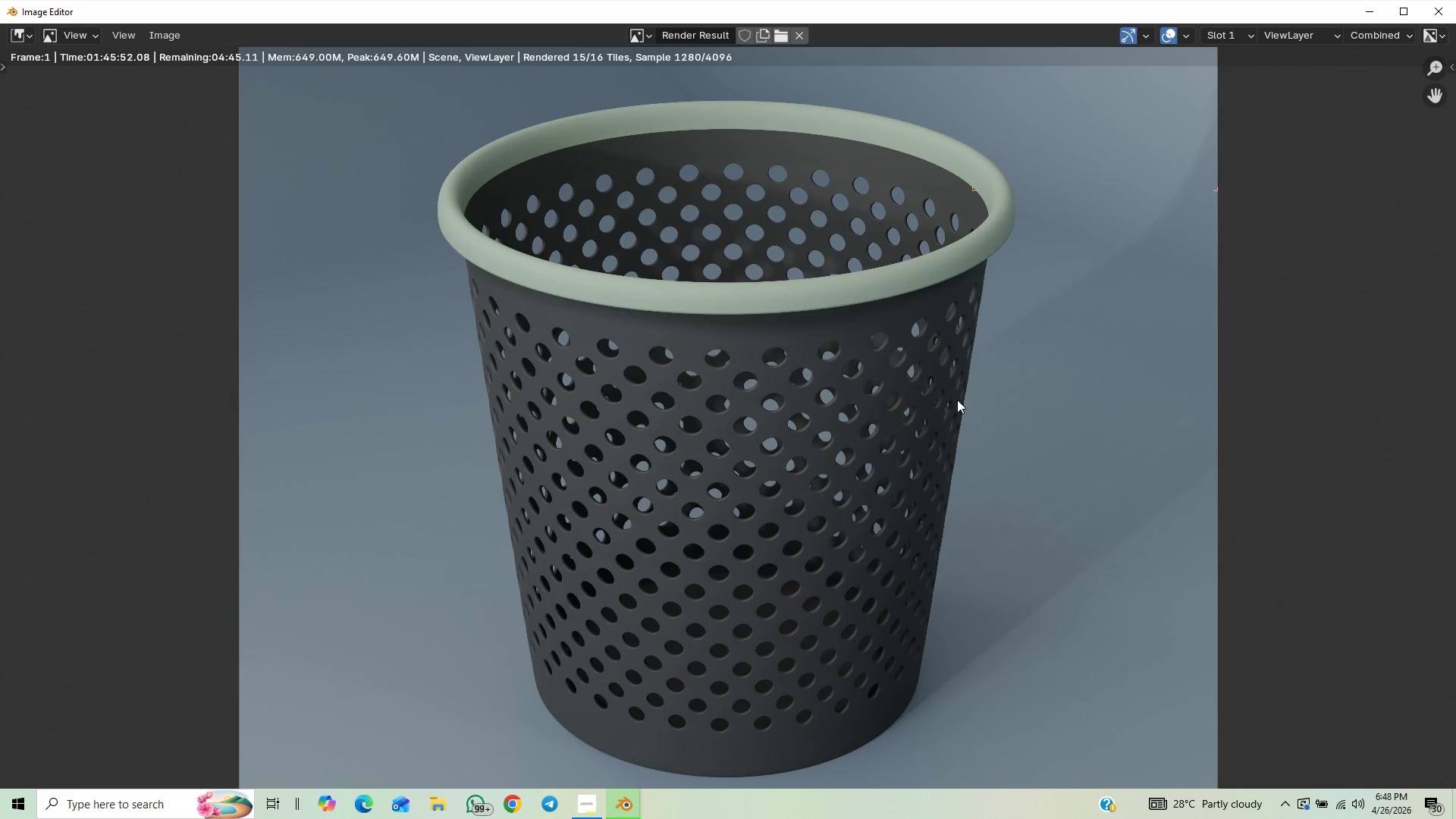 
scroll: coordinate [957, 400], scroll_direction: down, amount: 1.0
 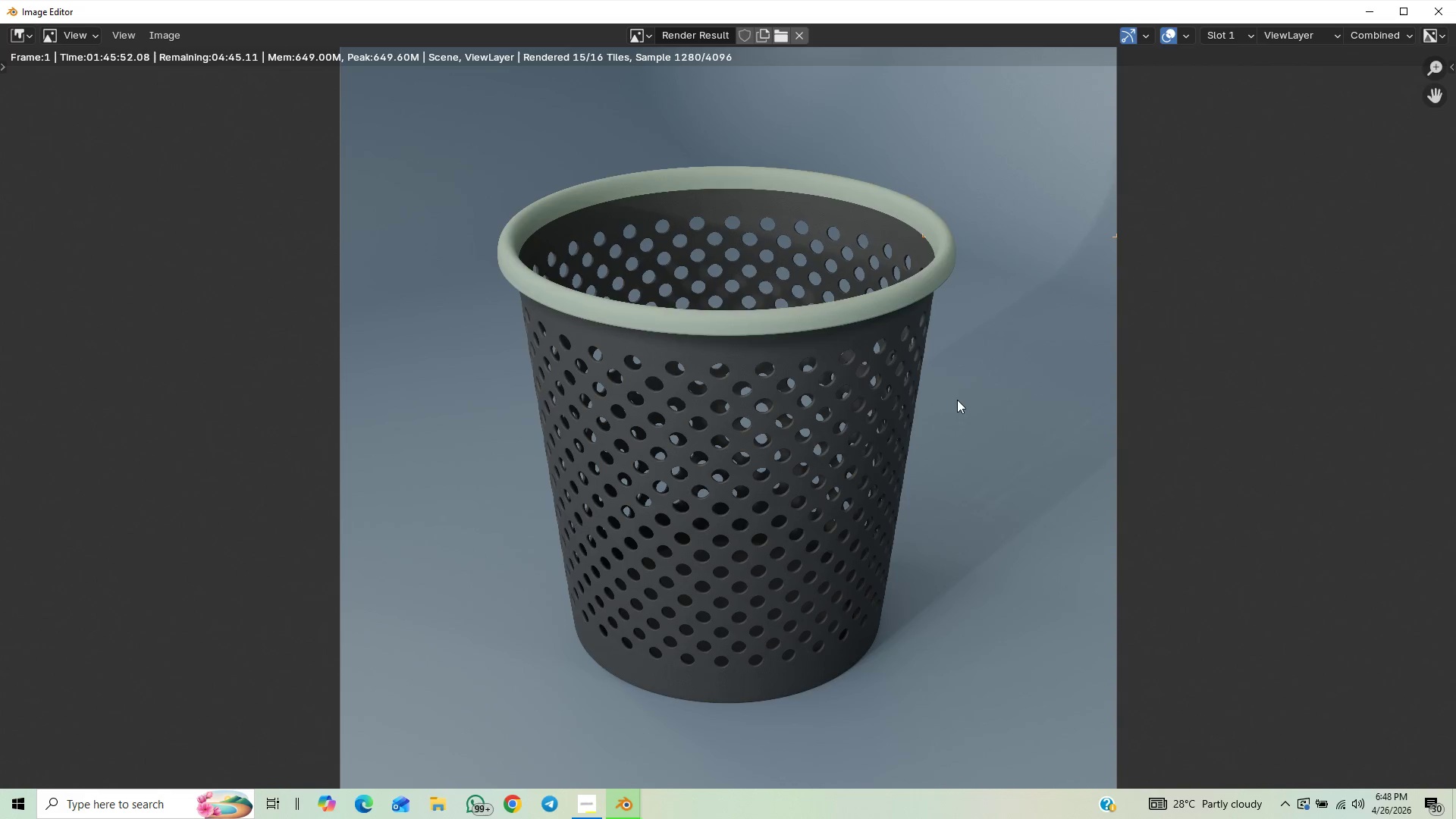 
scroll: coordinate [957, 400], scroll_direction: up, amount: 1.0
 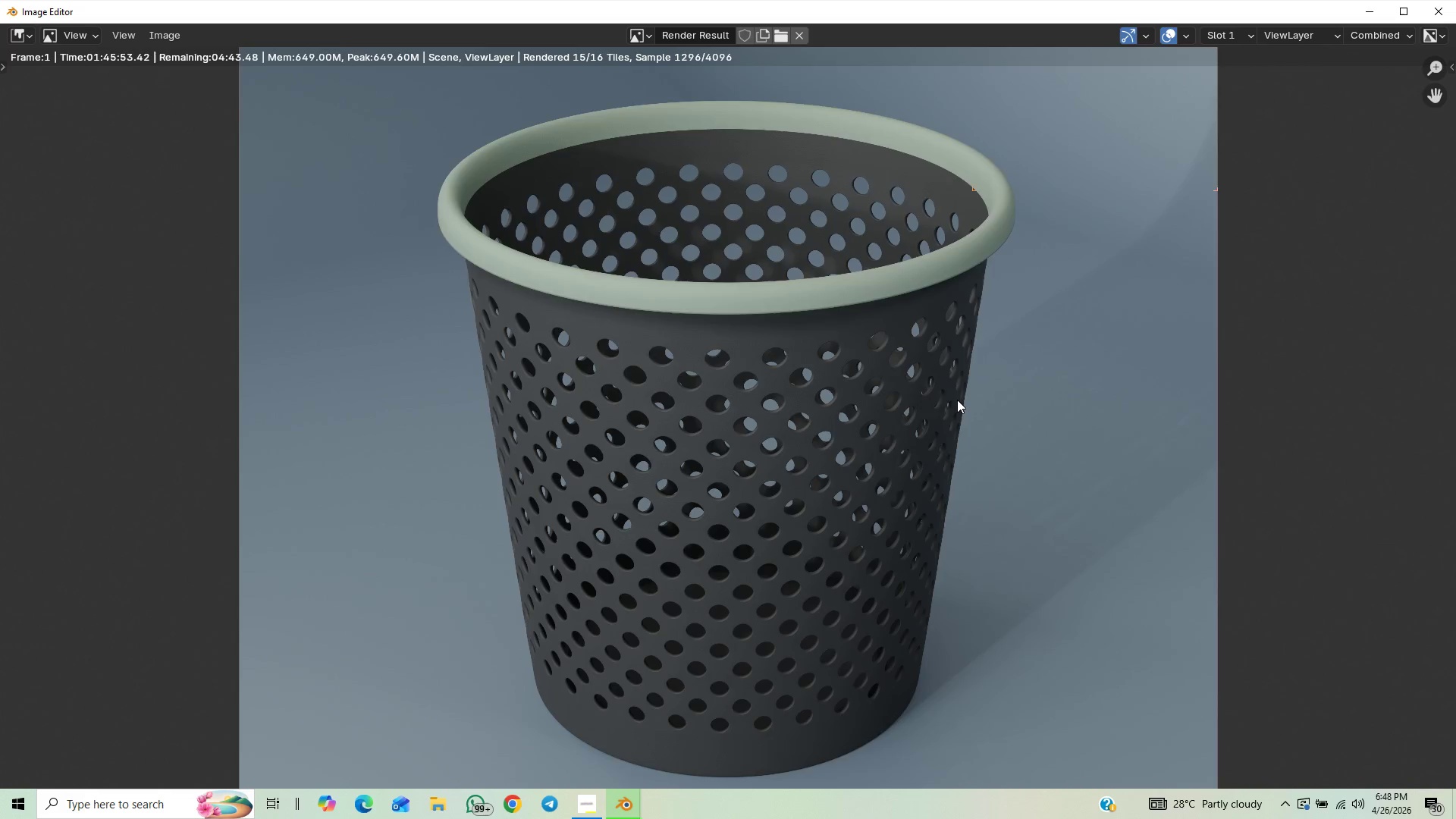 
scroll: coordinate [957, 400], scroll_direction: down, amount: 1.0
 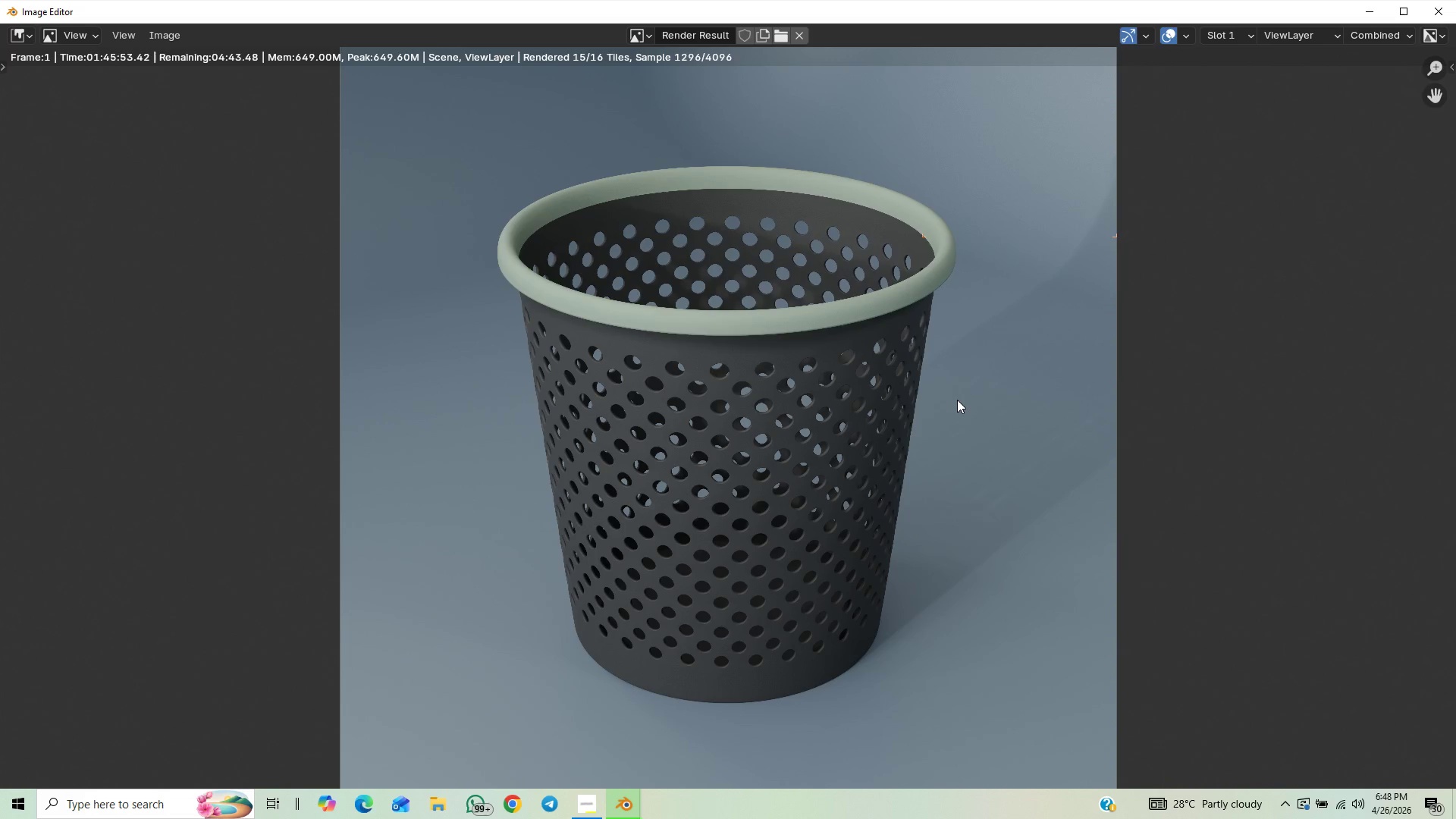 
scroll: coordinate [956, 400], scroll_direction: up, amount: 1.0
 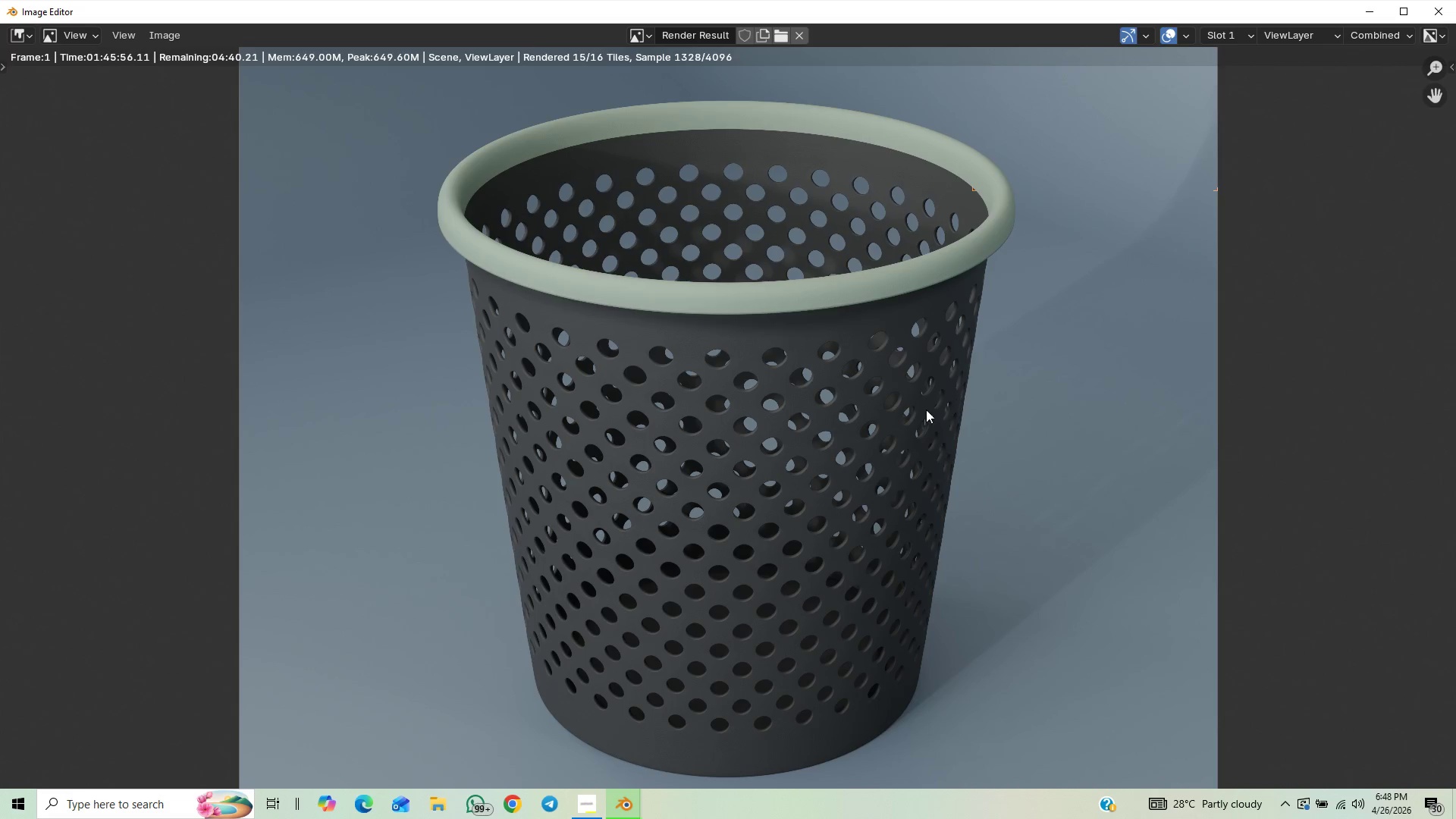 
scroll: coordinate [915, 411], scroll_direction: down, amount: 1.0
 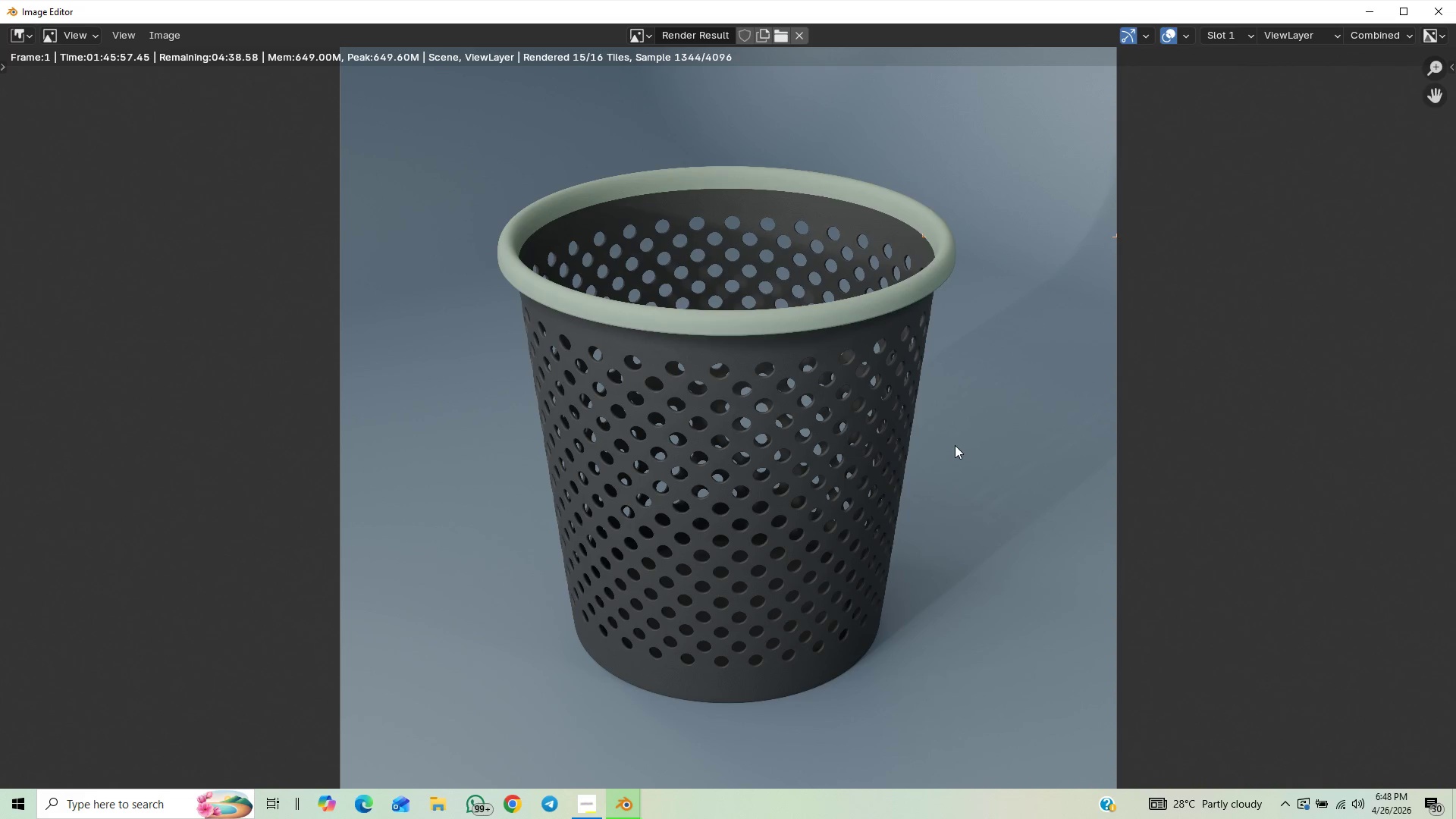 
scroll: coordinate [871, 431], scroll_direction: up, amount: 3.0
 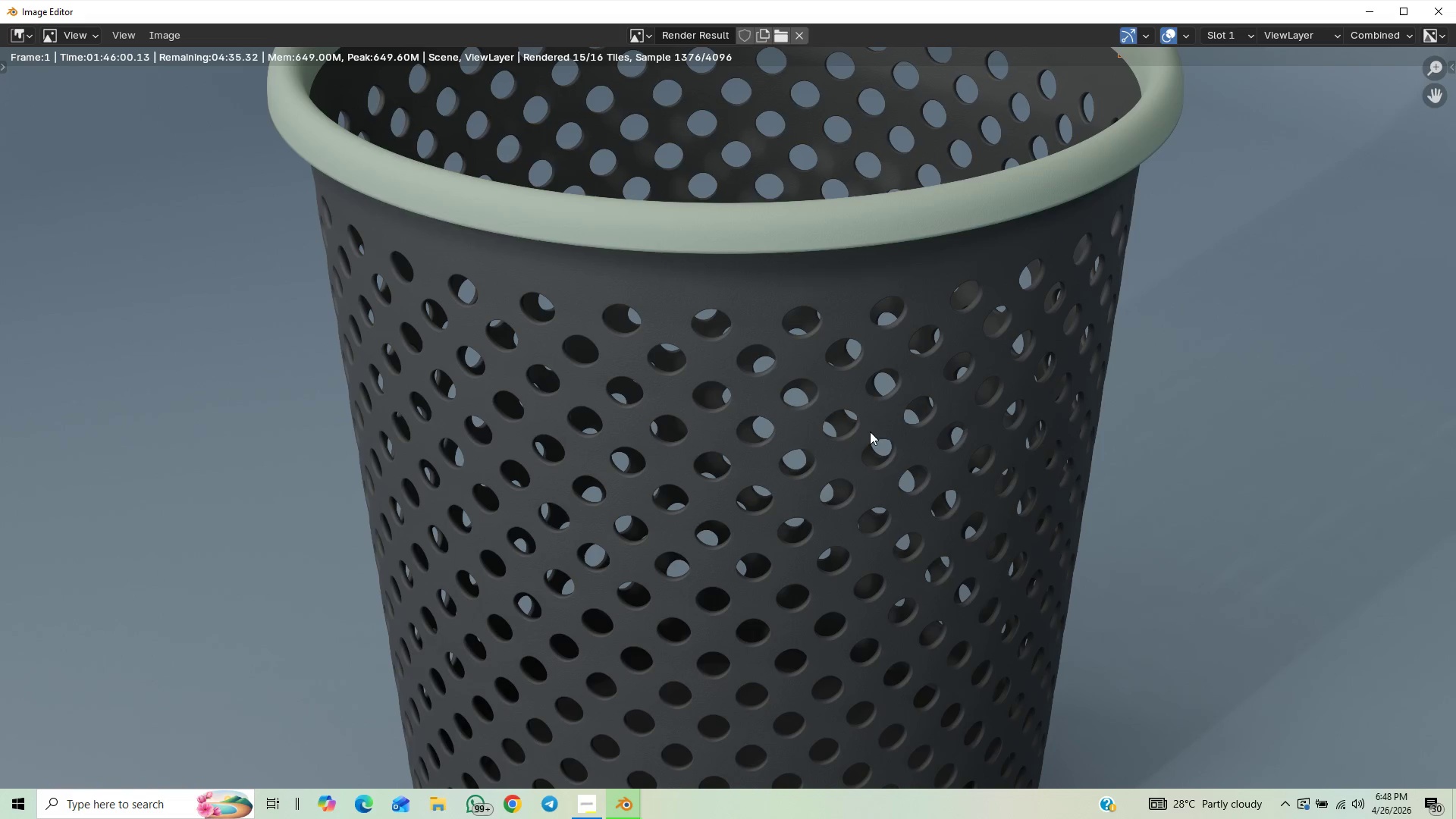 
scroll: coordinate [868, 431], scroll_direction: down, amount: 2.0
 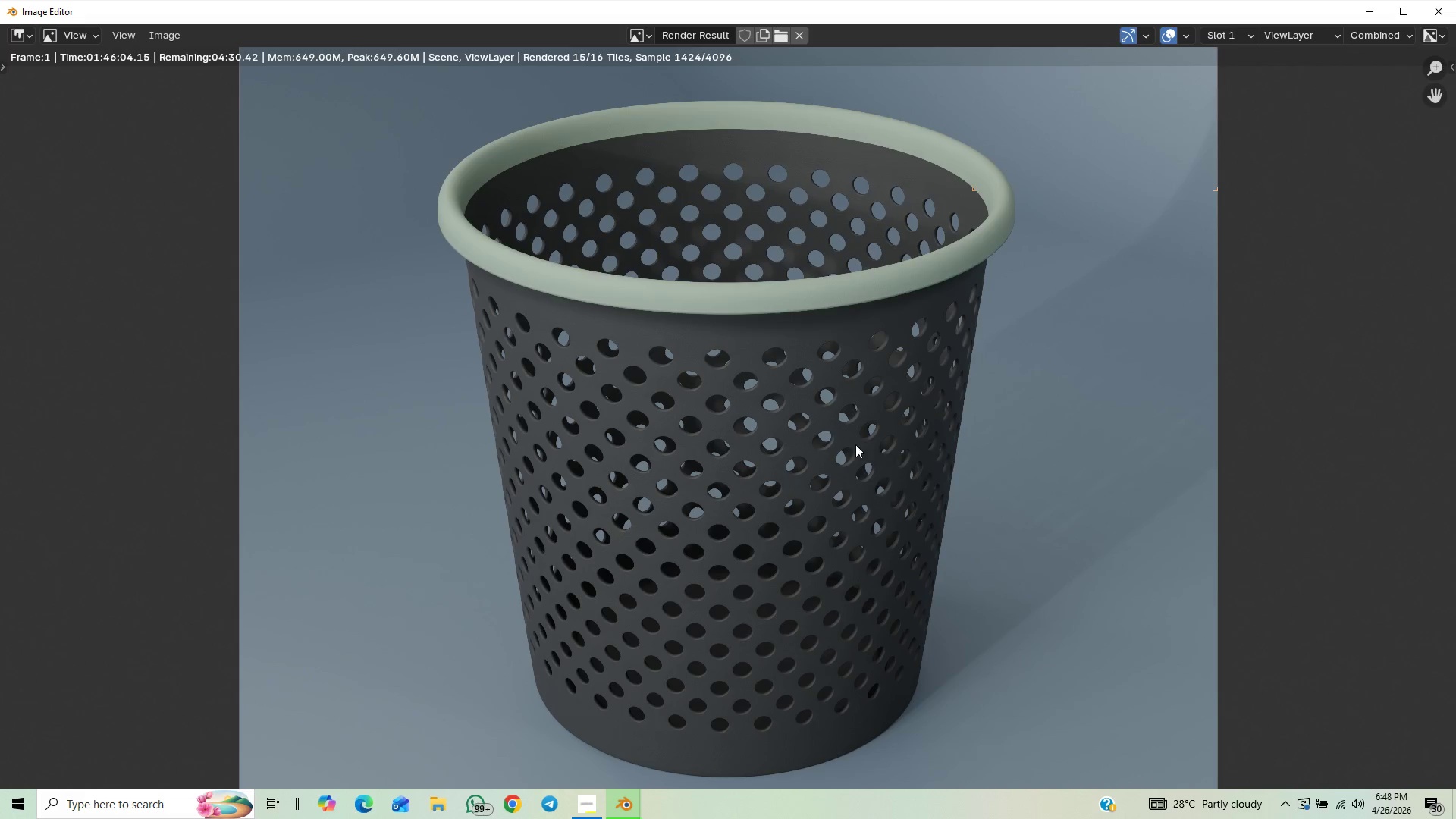 
scroll: coordinate [901, 436], scroll_direction: up, amount: 14.0
 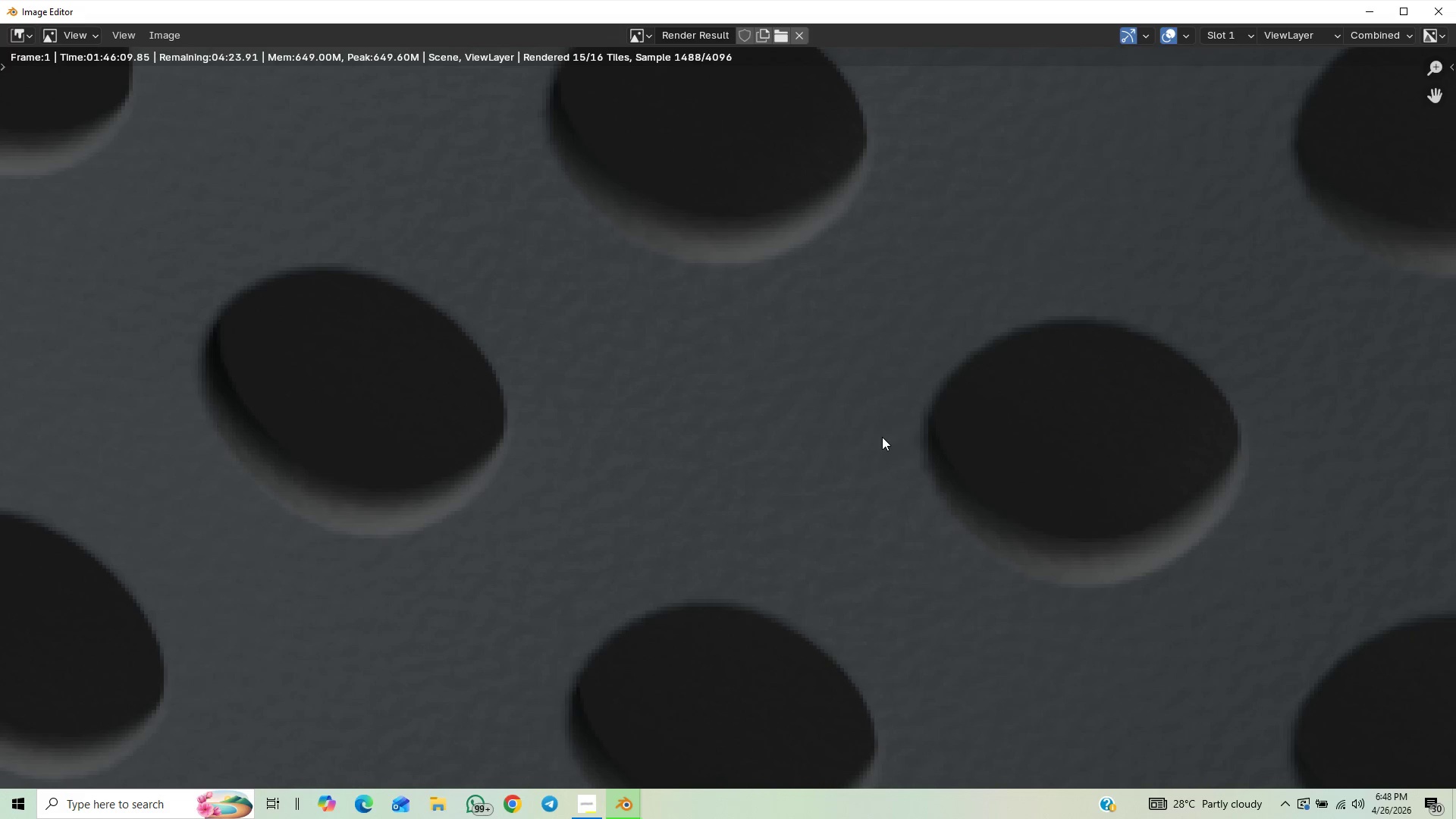 
scroll: coordinate [893, 460], scroll_direction: down, amount: 5.0
 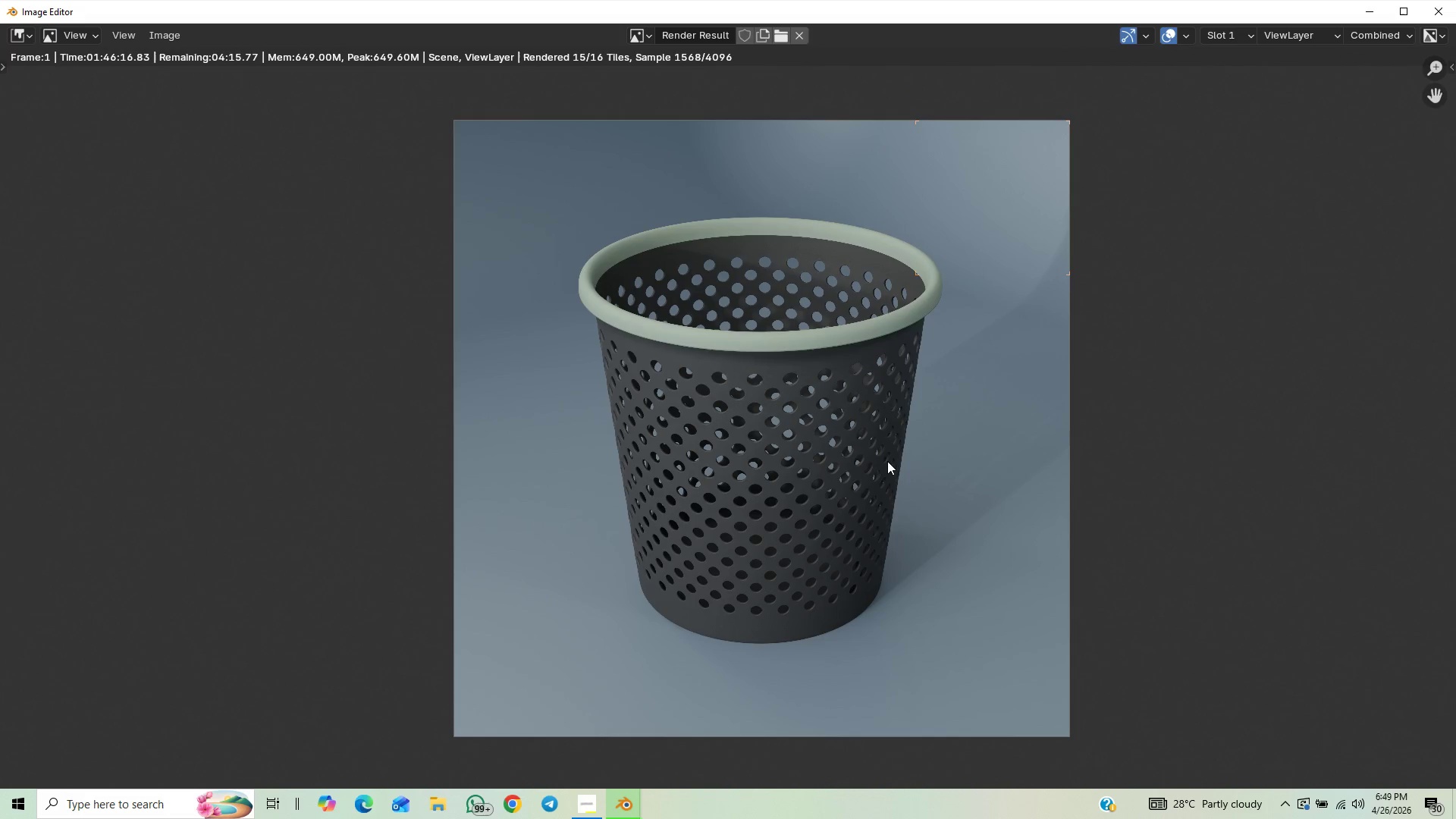 
scroll: coordinate [886, 460], scroll_direction: up, amount: 1.0
 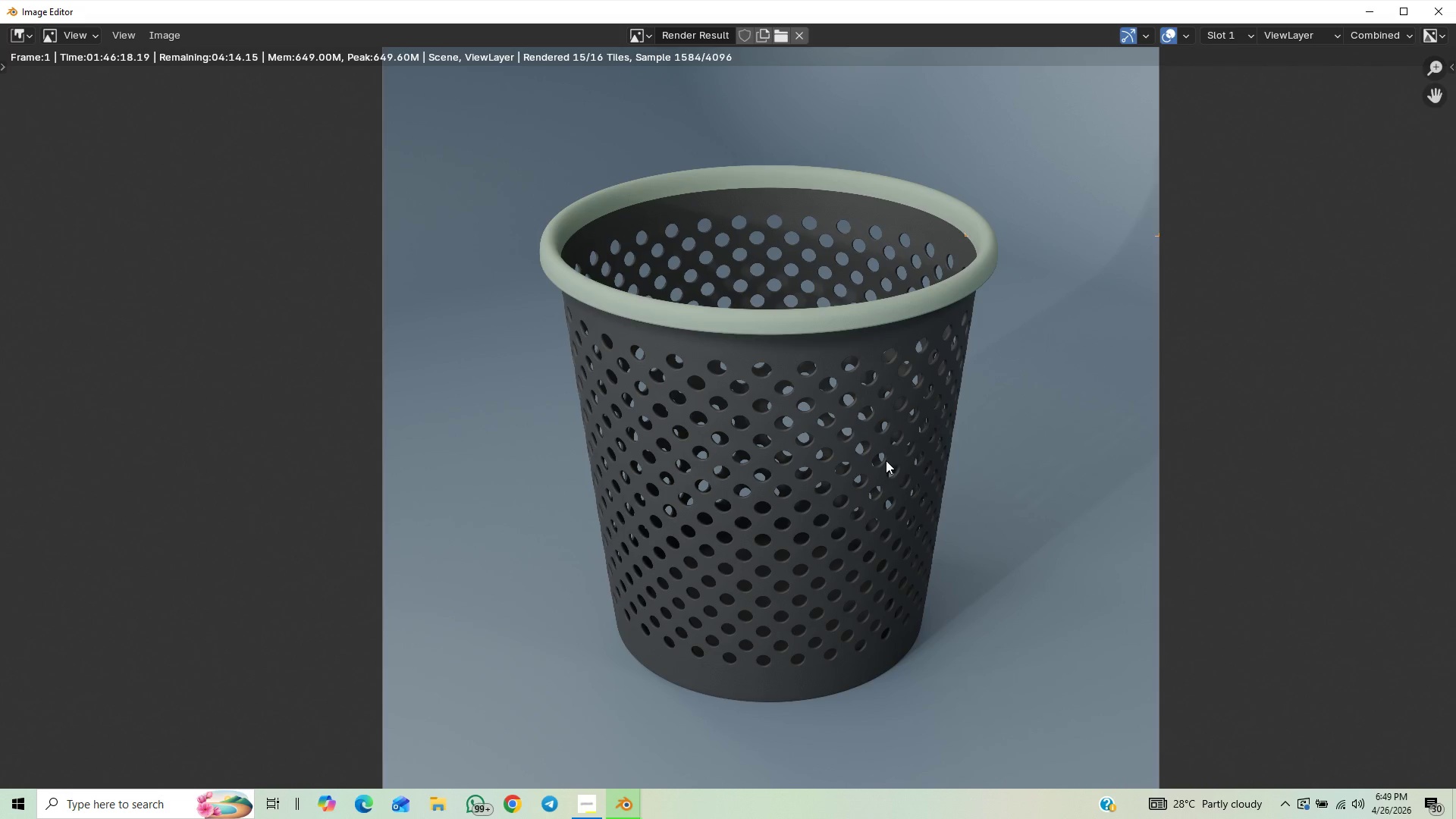 
scroll: coordinate [915, 435], scroll_direction: down, amount: 3.0
 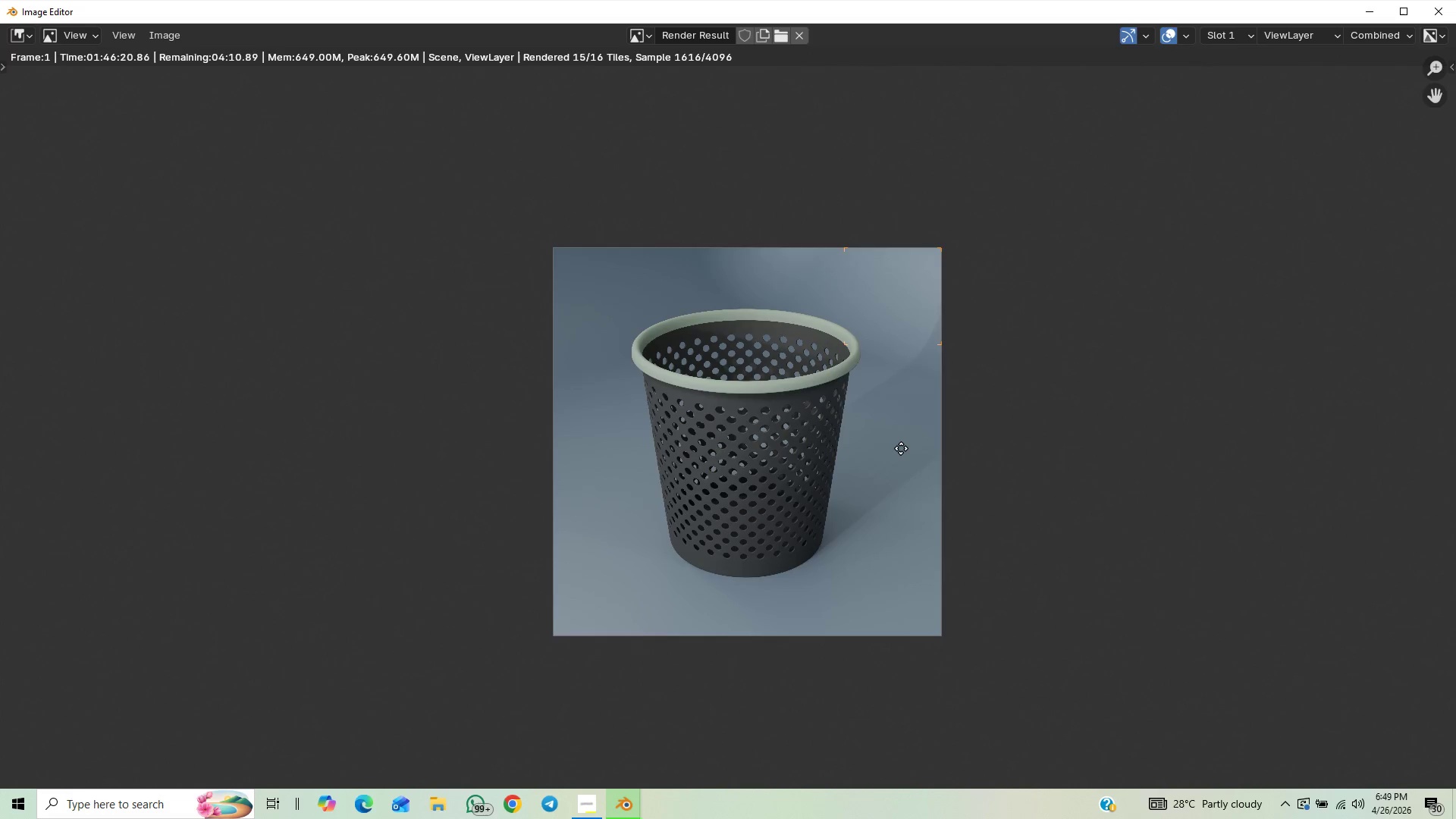 
scroll: coordinate [895, 446], scroll_direction: up, amount: 2.0
 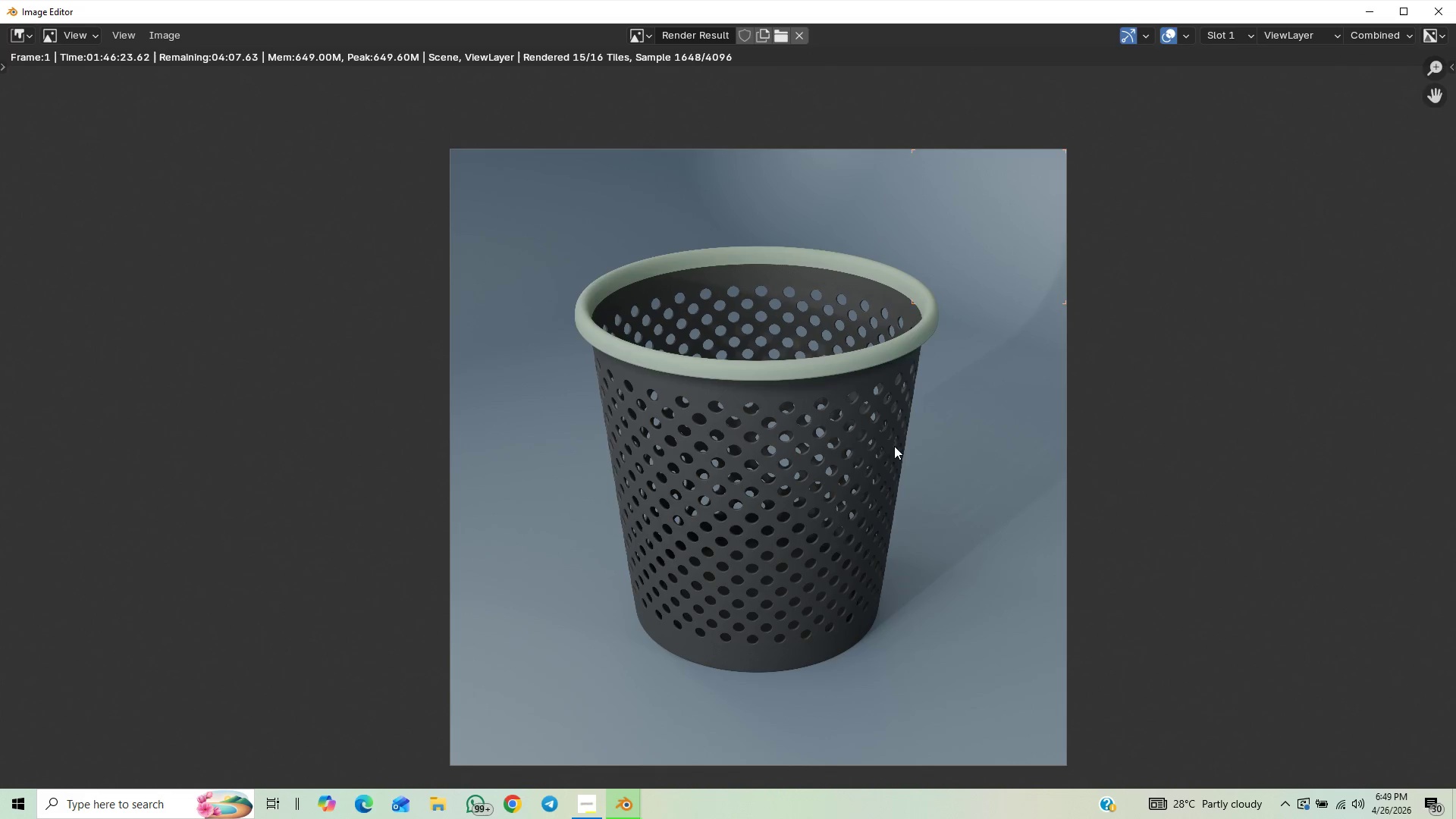 
scroll: coordinate [894, 446], scroll_direction: down, amount: 1.0
 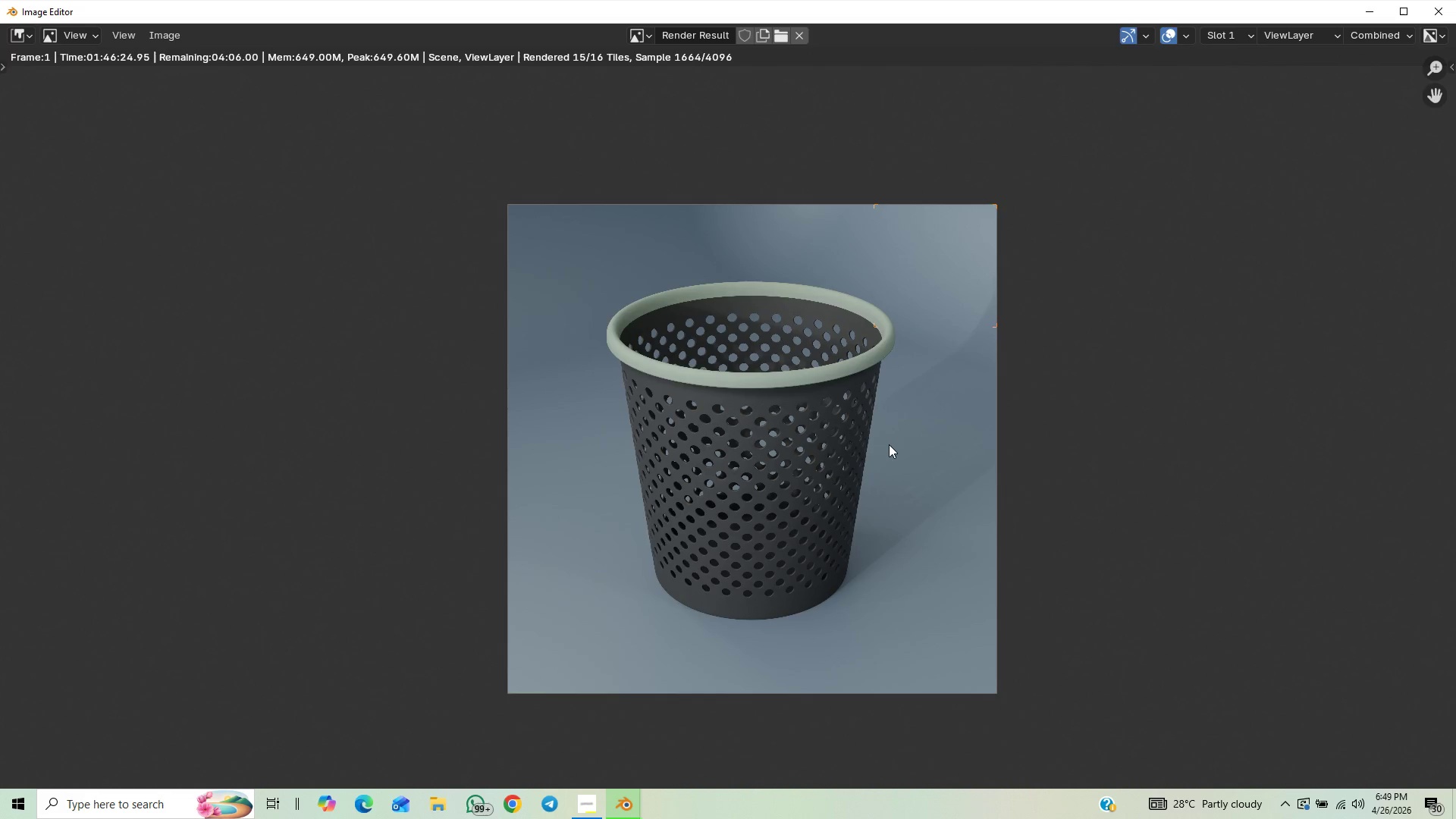 
scroll: coordinate [889, 444], scroll_direction: up, amount: 1.0
 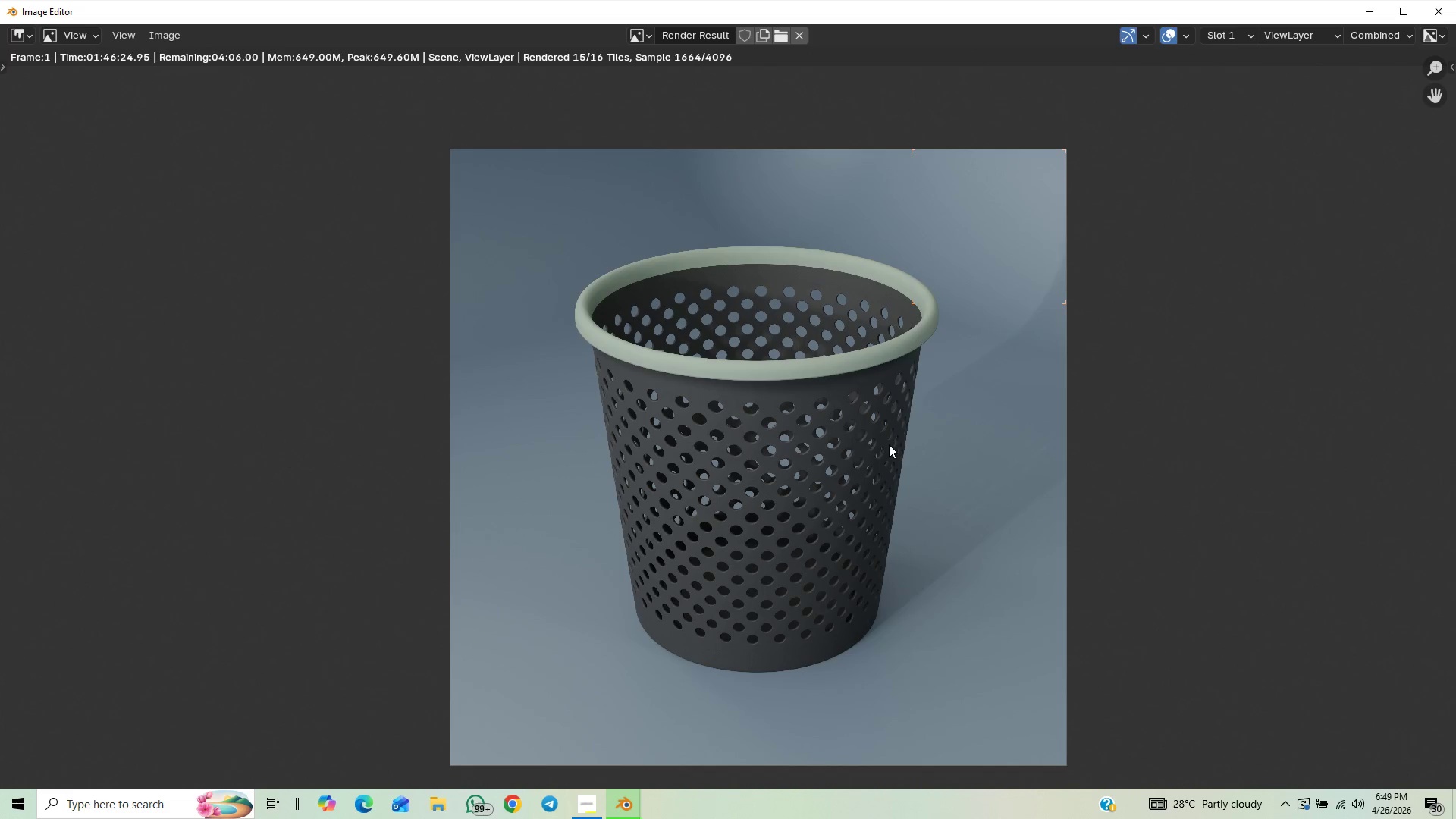 
scroll: coordinate [889, 444], scroll_direction: down, amount: 2.0
 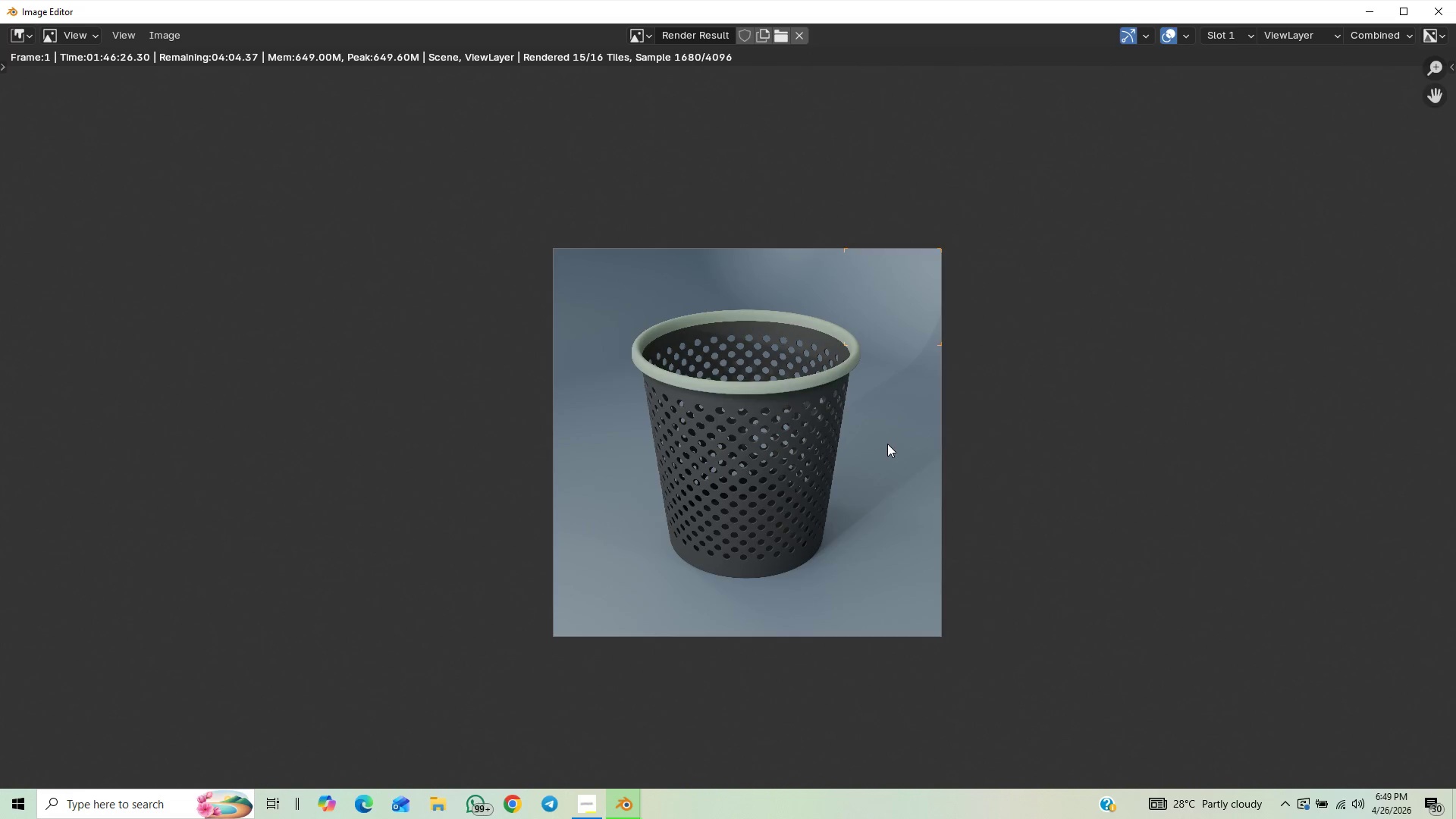 
scroll: coordinate [883, 446], scroll_direction: up, amount: 2.0
 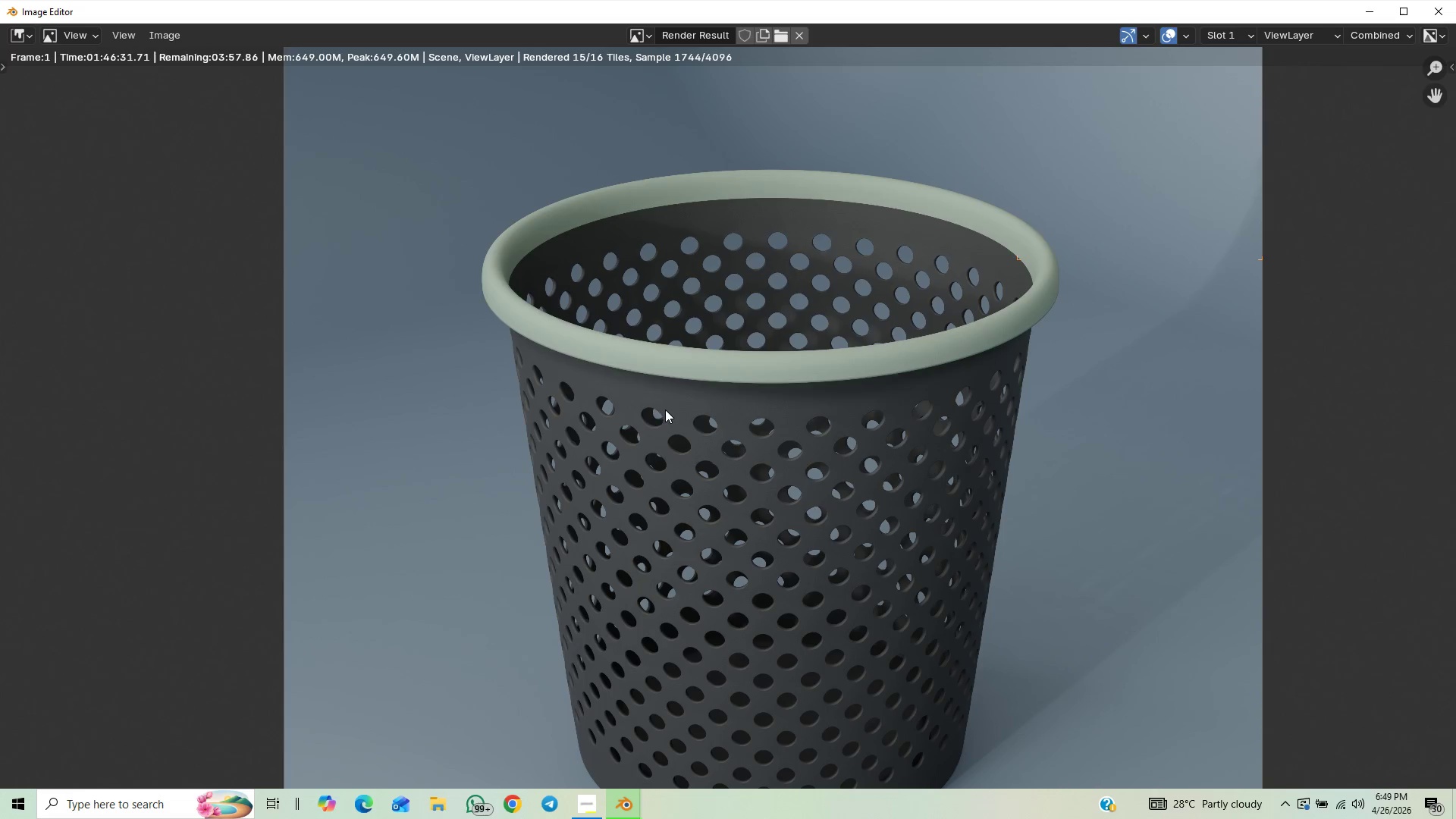 
scroll: coordinate [637, 444], scroll_direction: down, amount: 1.0
 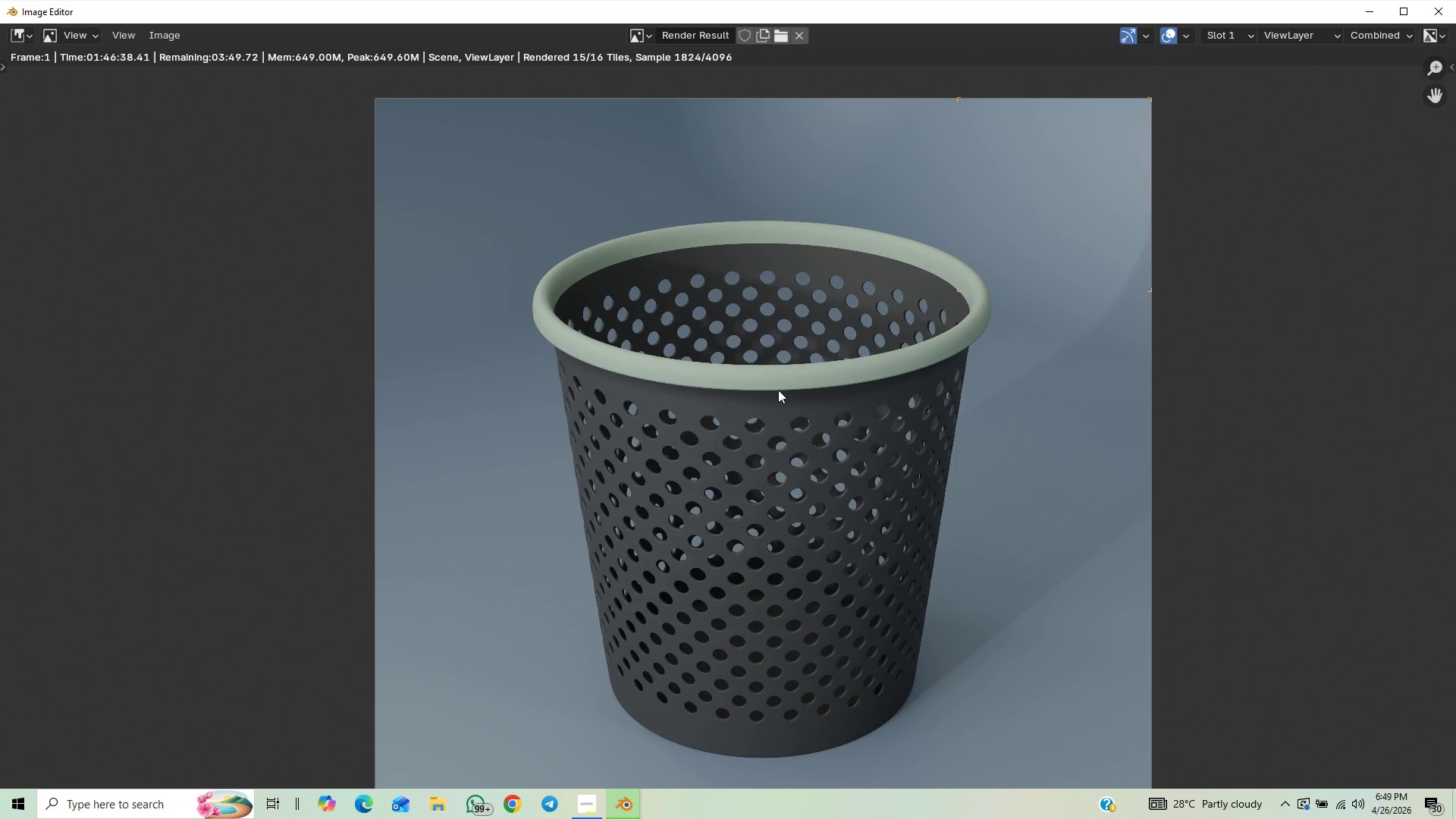 
wait(6.45)
 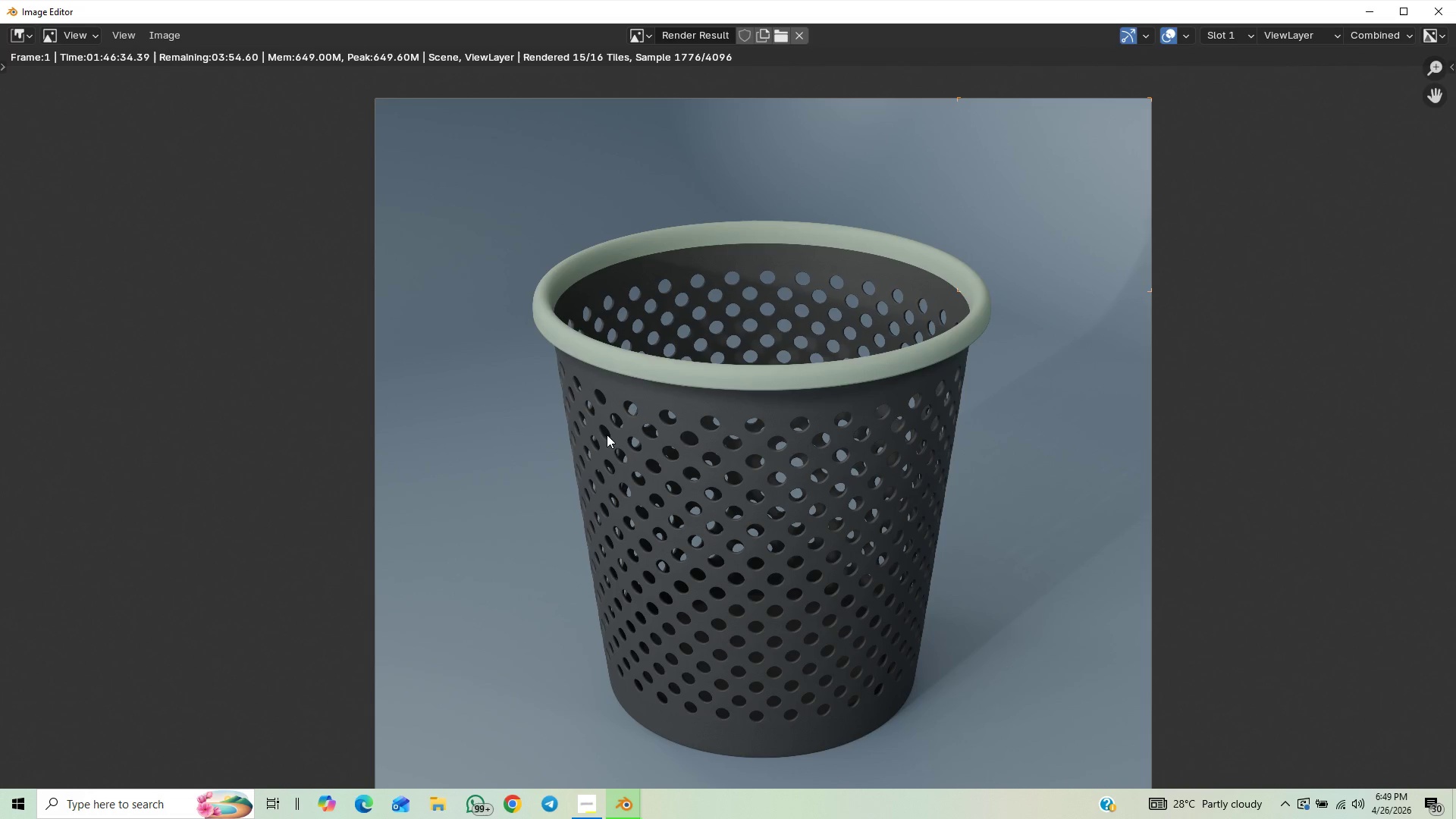 
scroll: coordinate [674, 422], scroll_direction: down, amount: 1.0
 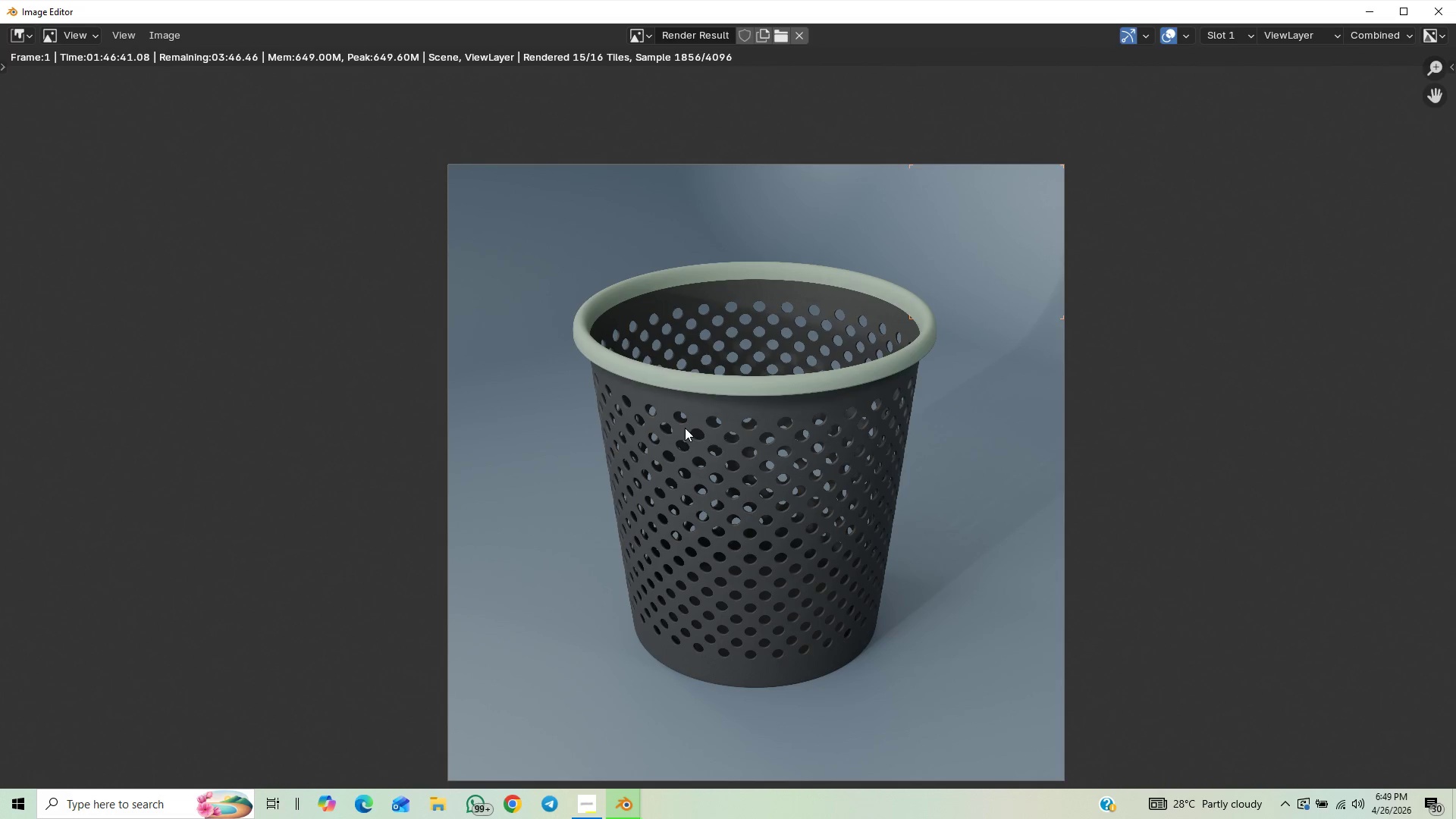 
scroll: coordinate [679, 431], scroll_direction: up, amount: 1.0
 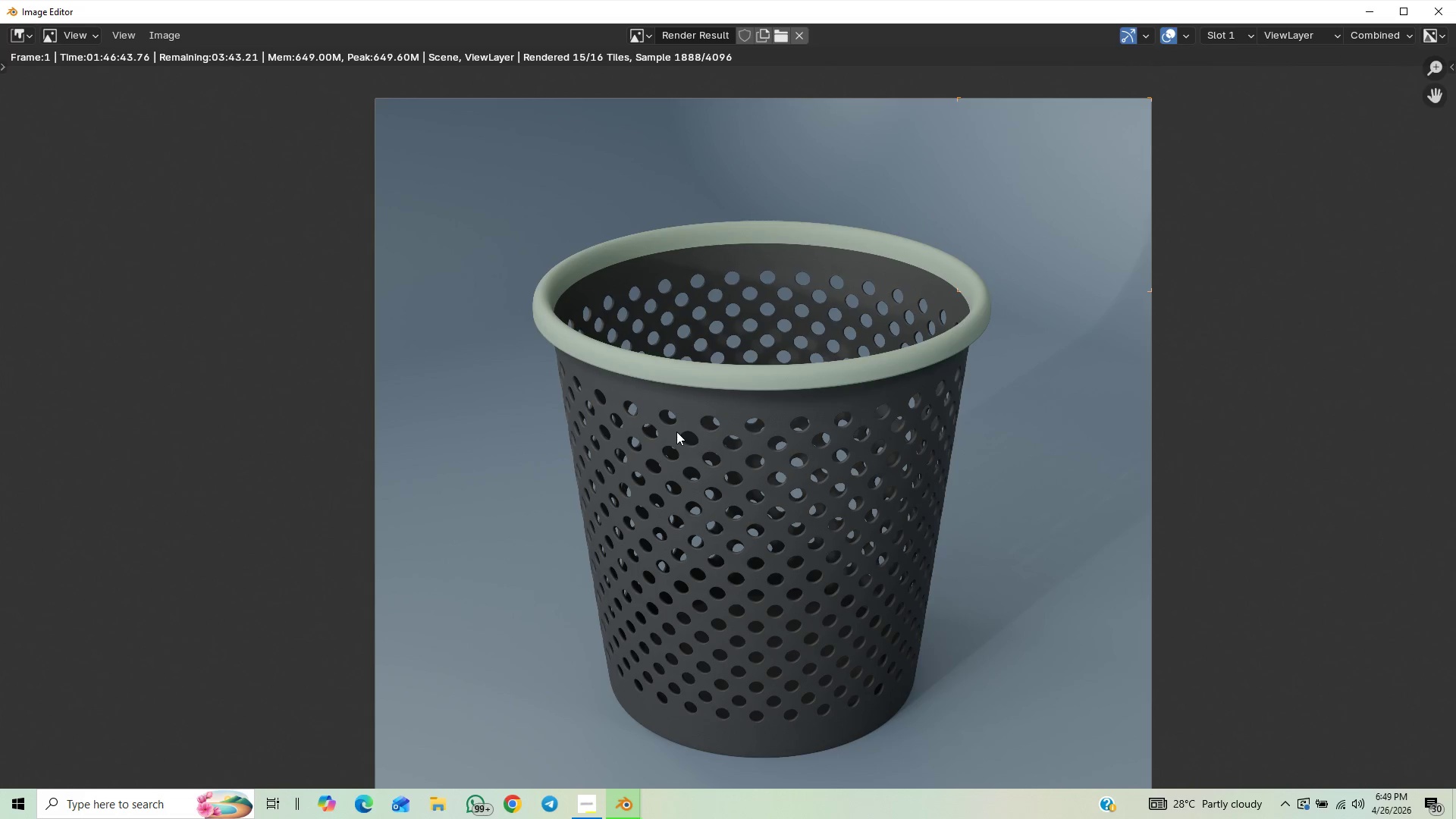 
scroll: coordinate [689, 406], scroll_direction: down, amount: 2.0
 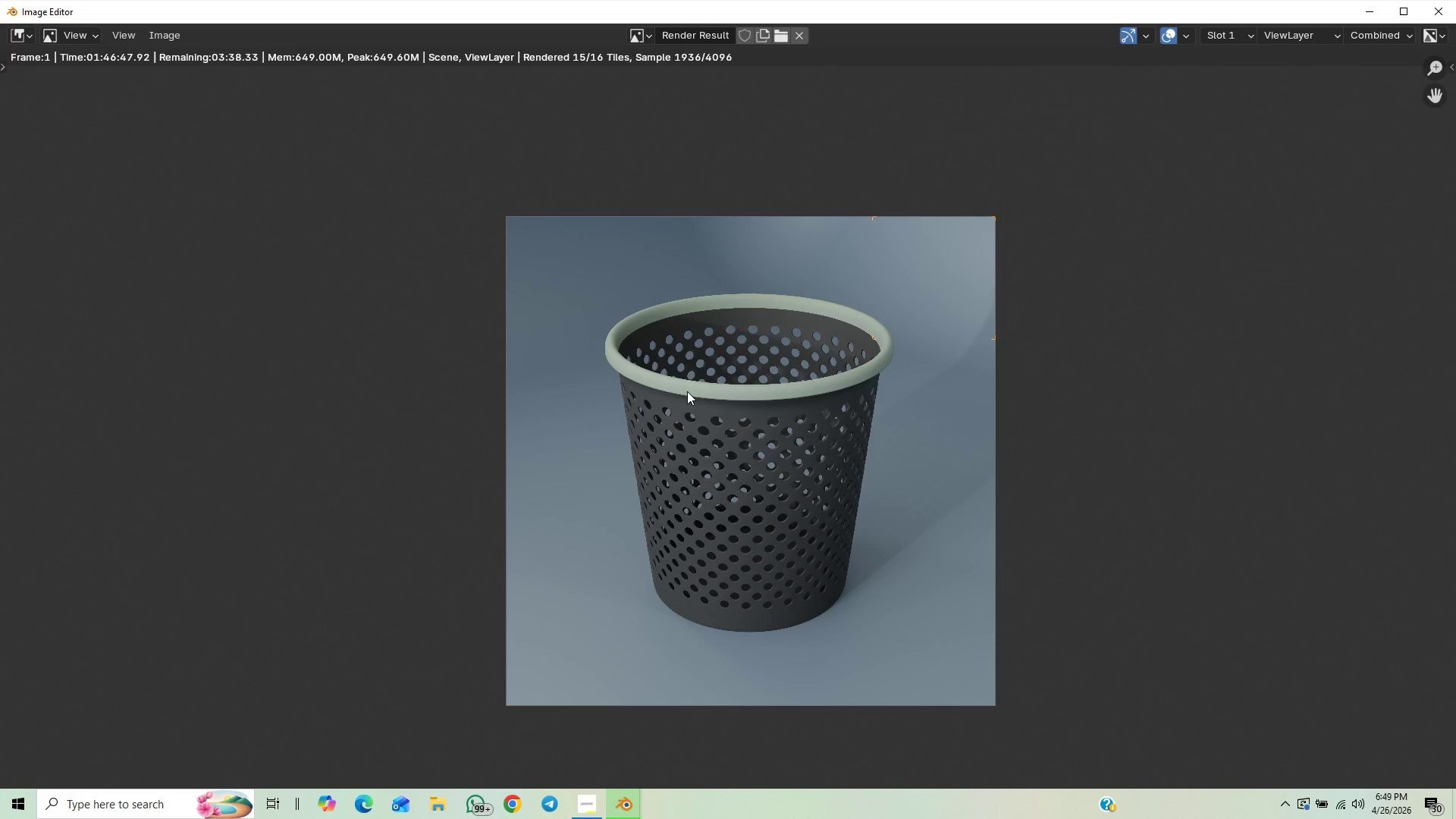 
scroll: coordinate [686, 396], scroll_direction: up, amount: 1.0
 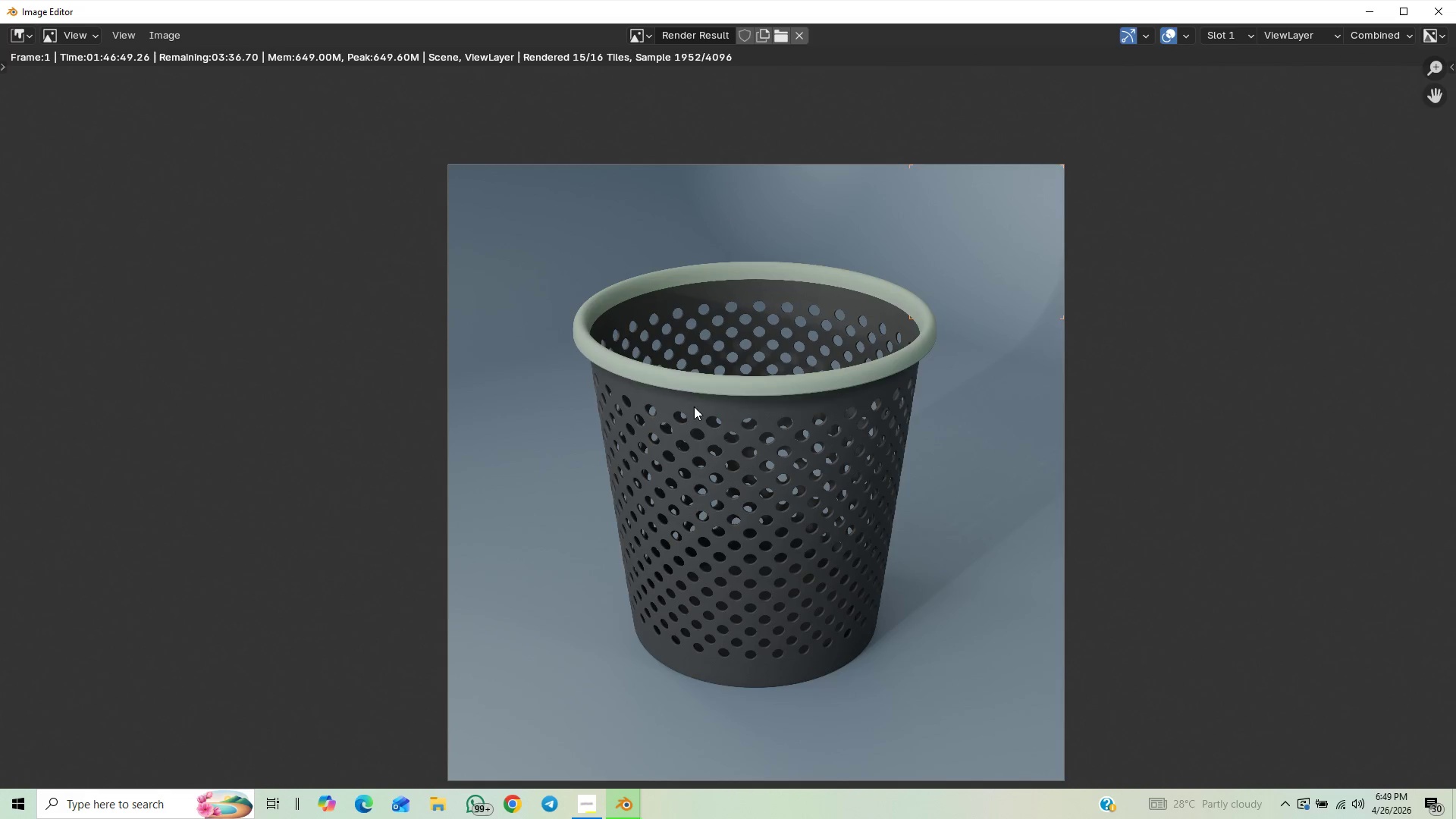 
scroll: coordinate [691, 411], scroll_direction: down, amount: 2.0
 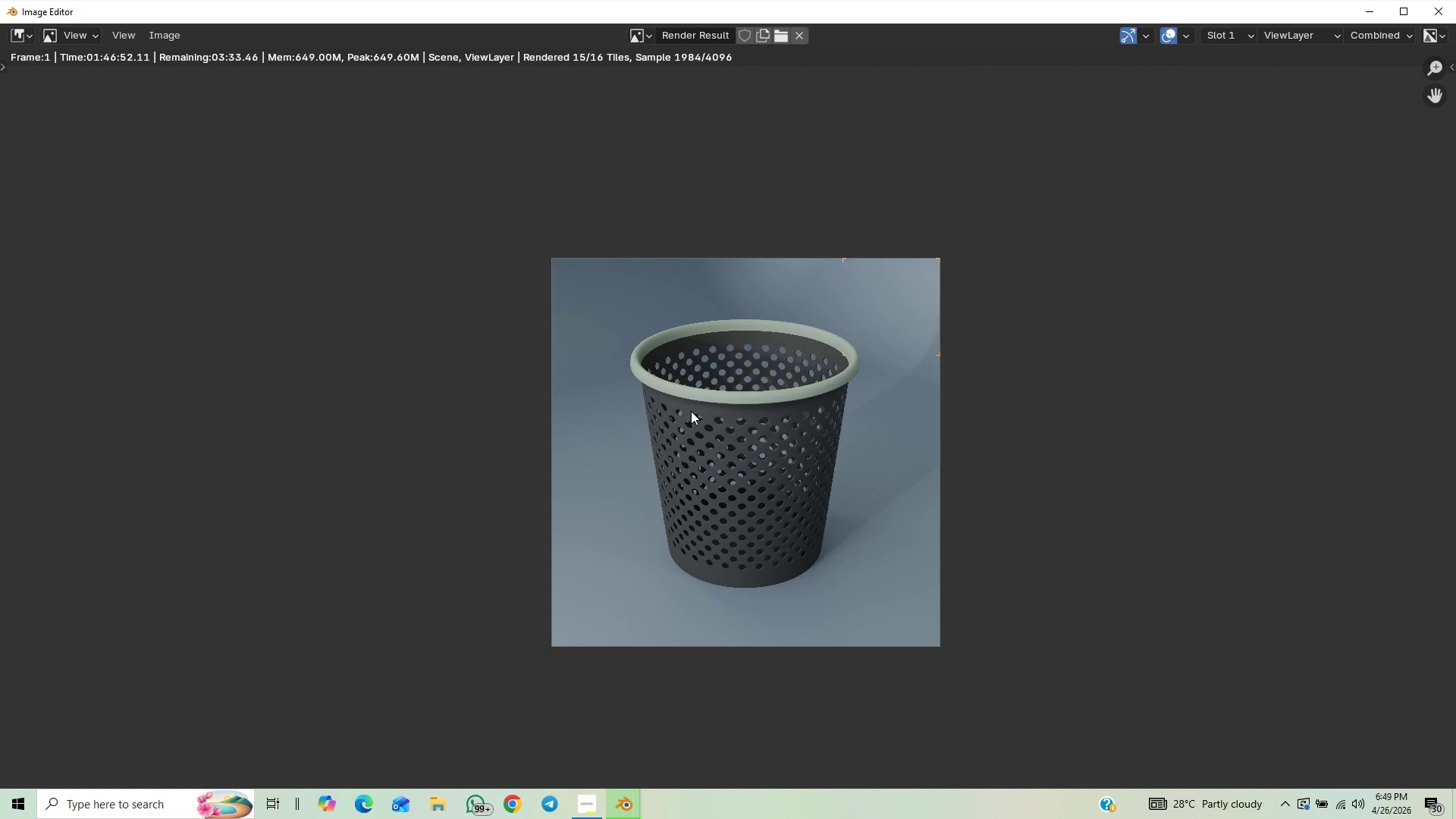 
scroll: coordinate [691, 411], scroll_direction: up, amount: 5.0
 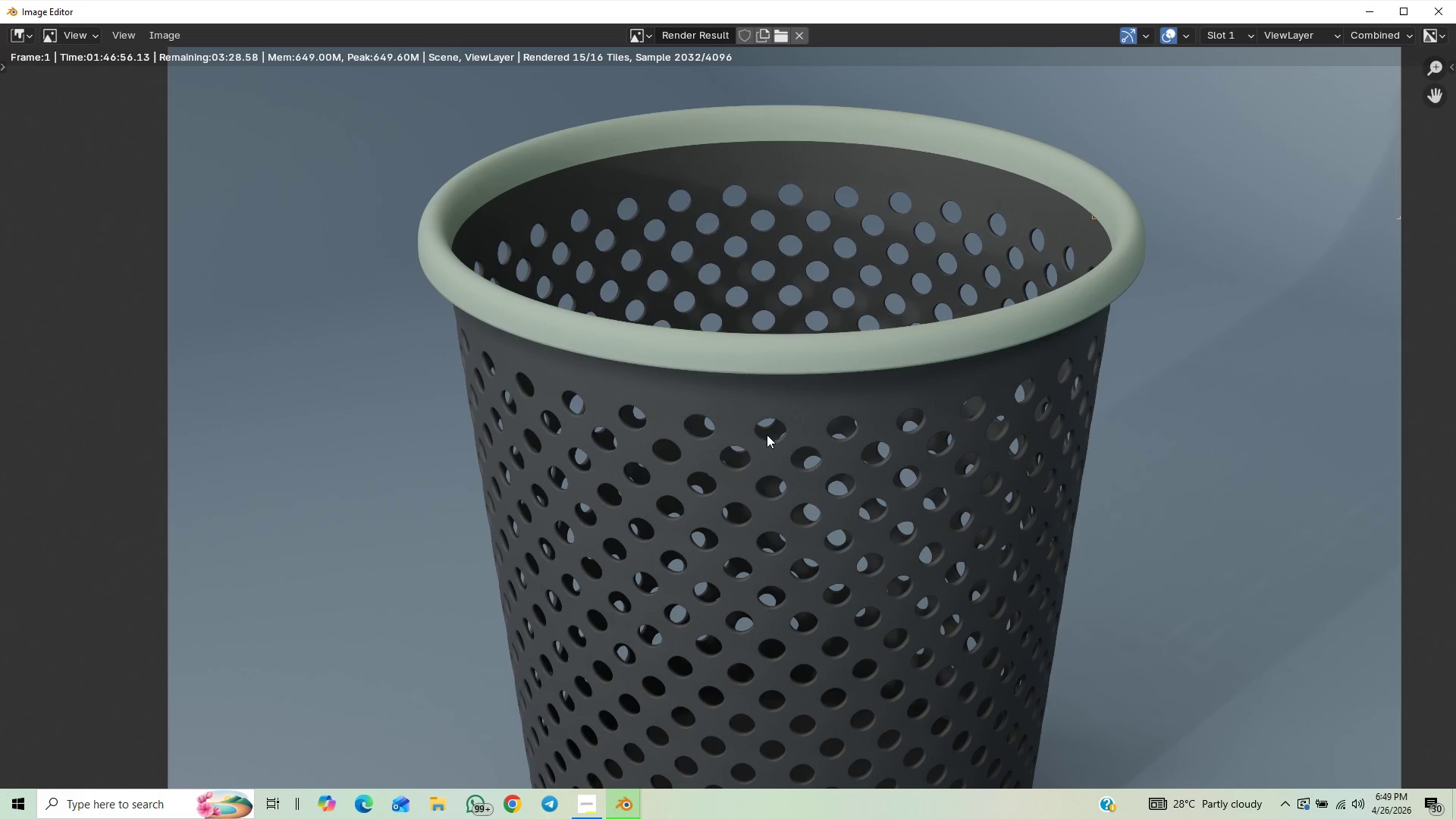 
scroll: coordinate [748, 431], scroll_direction: none, amount: 0.0
 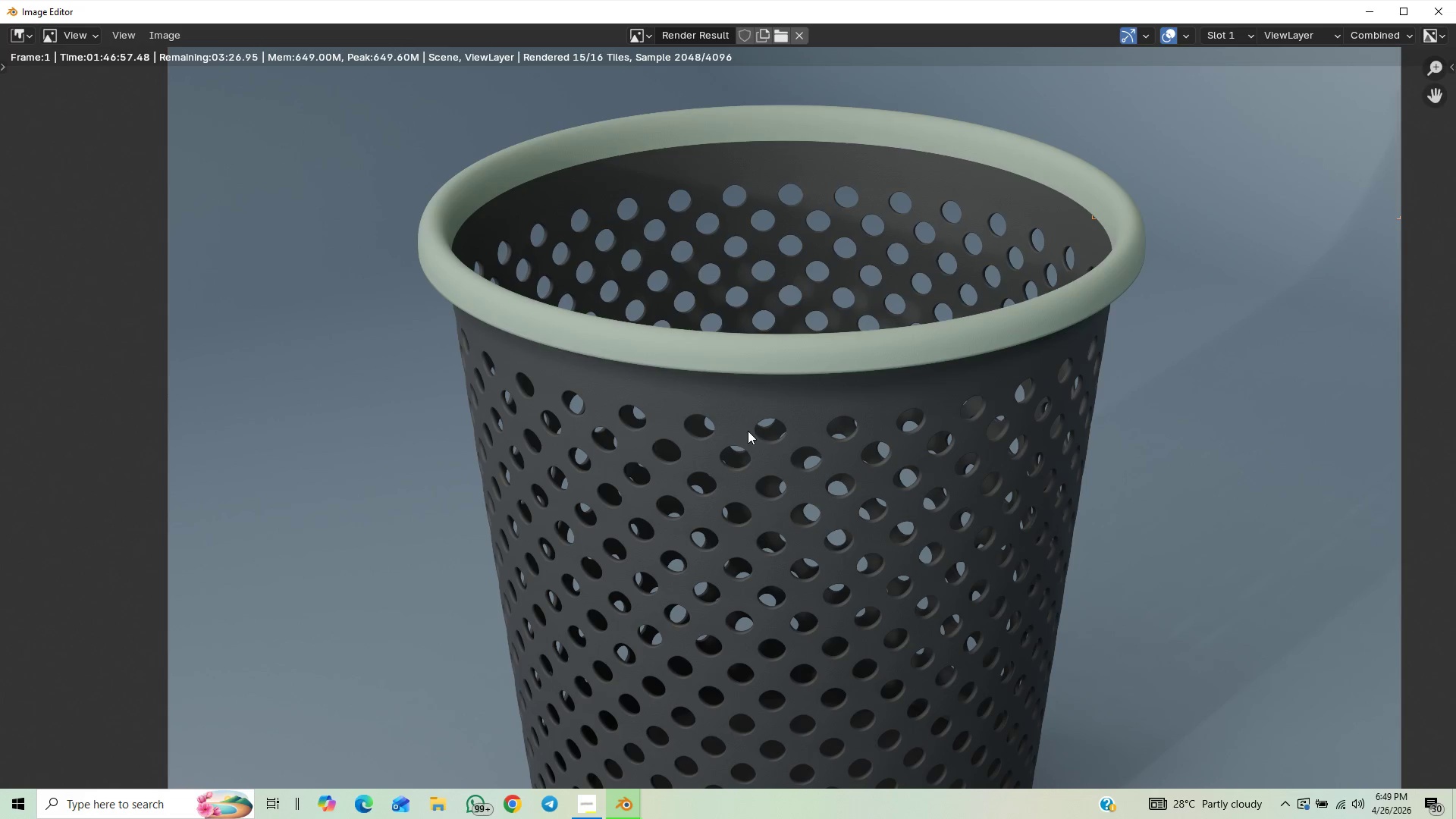 
scroll: coordinate [736, 438], scroll_direction: down, amount: 3.0
 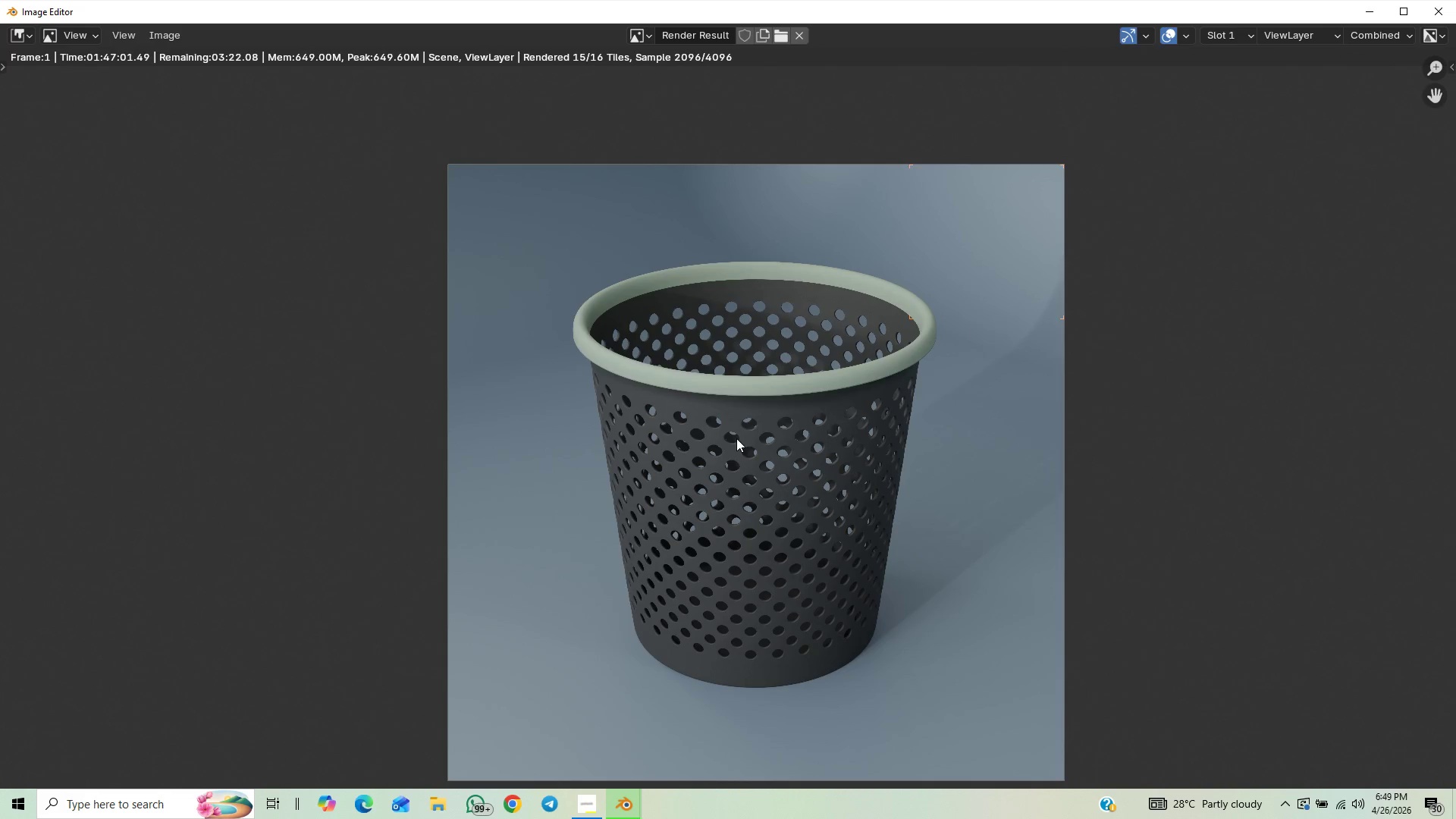 
scroll: coordinate [736, 438], scroll_direction: up, amount: 1.0
 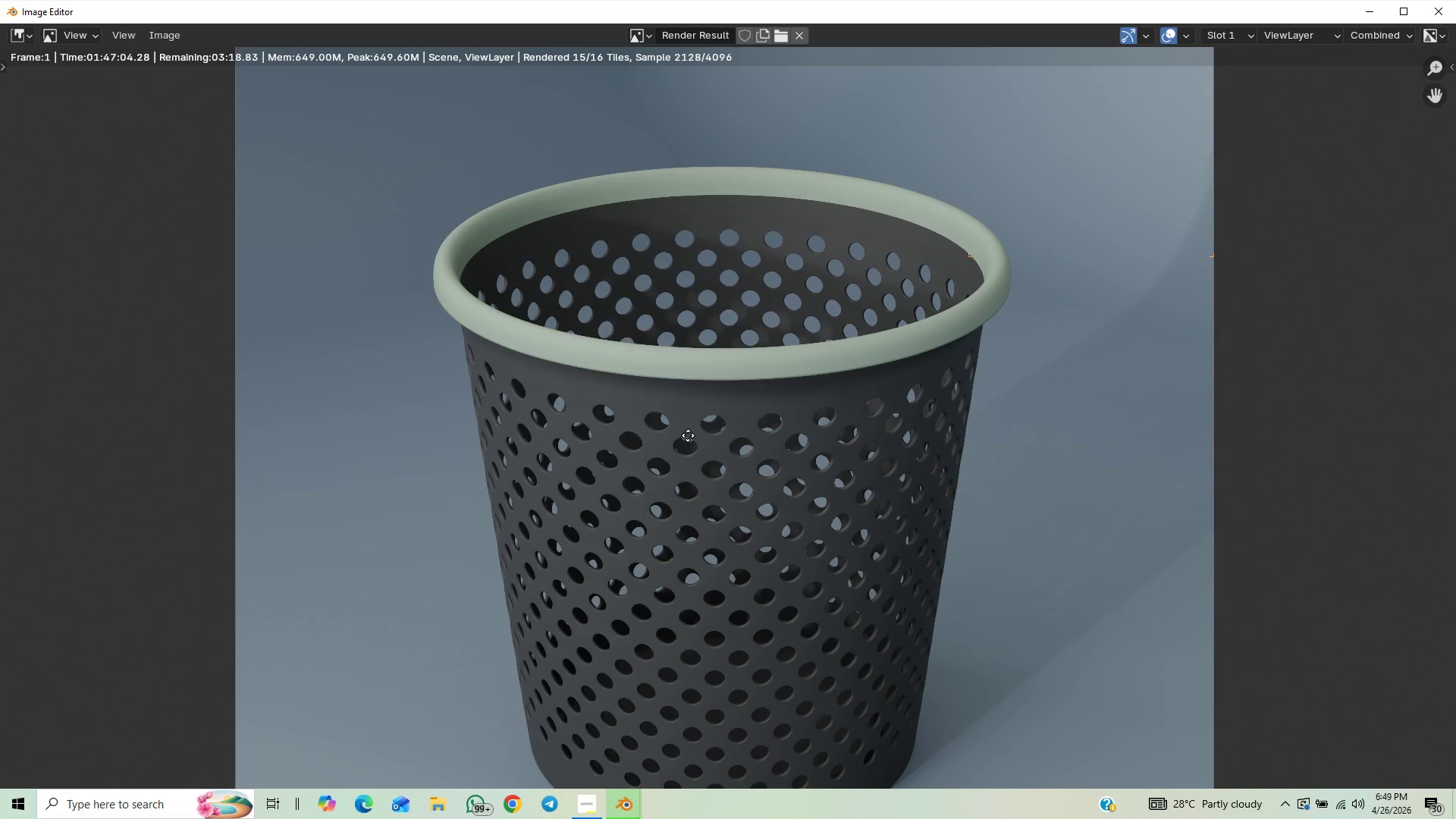 
scroll: coordinate [692, 435], scroll_direction: down, amount: 1.0
 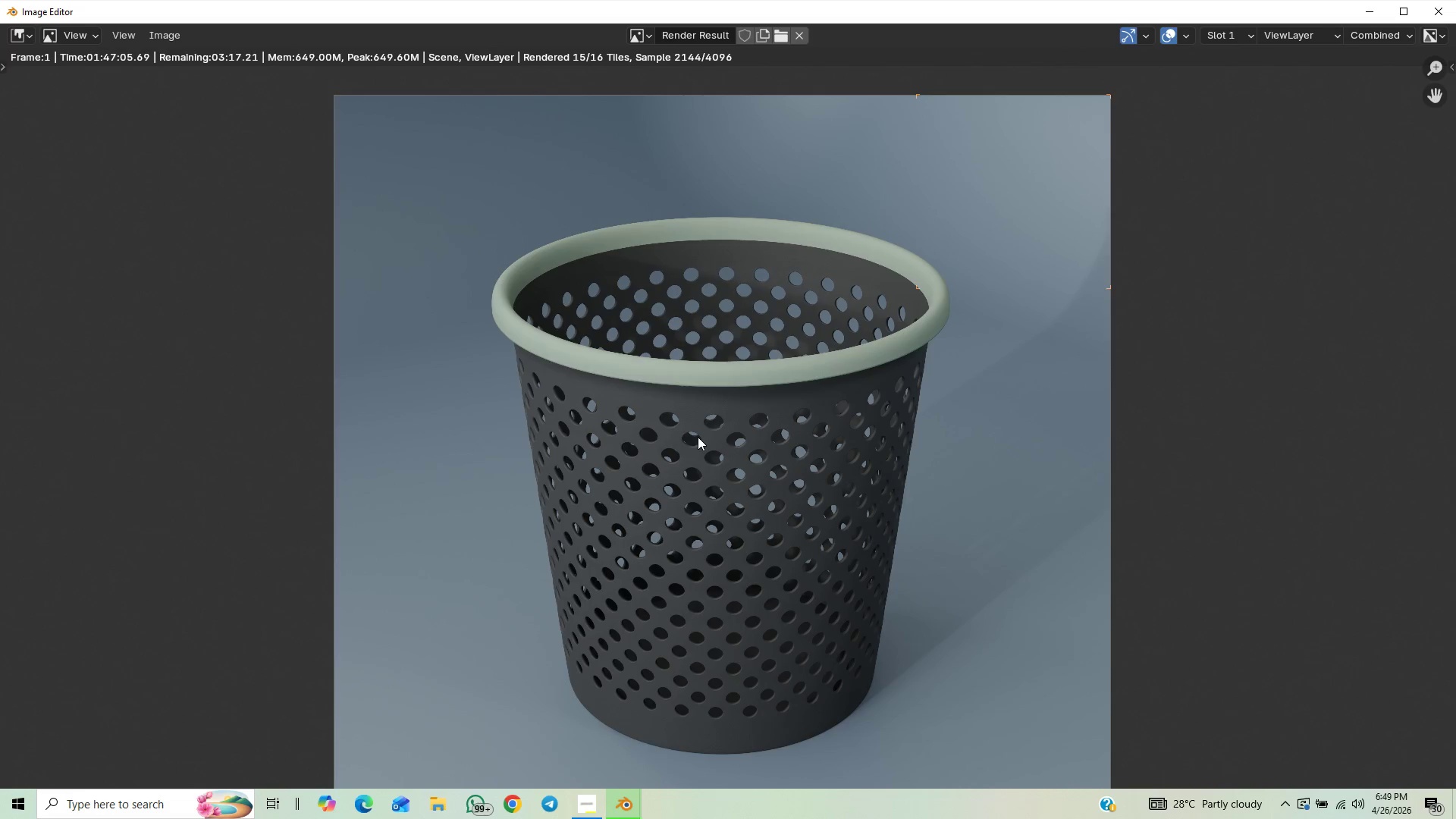 
scroll: coordinate [698, 437], scroll_direction: up, amount: 1.0
 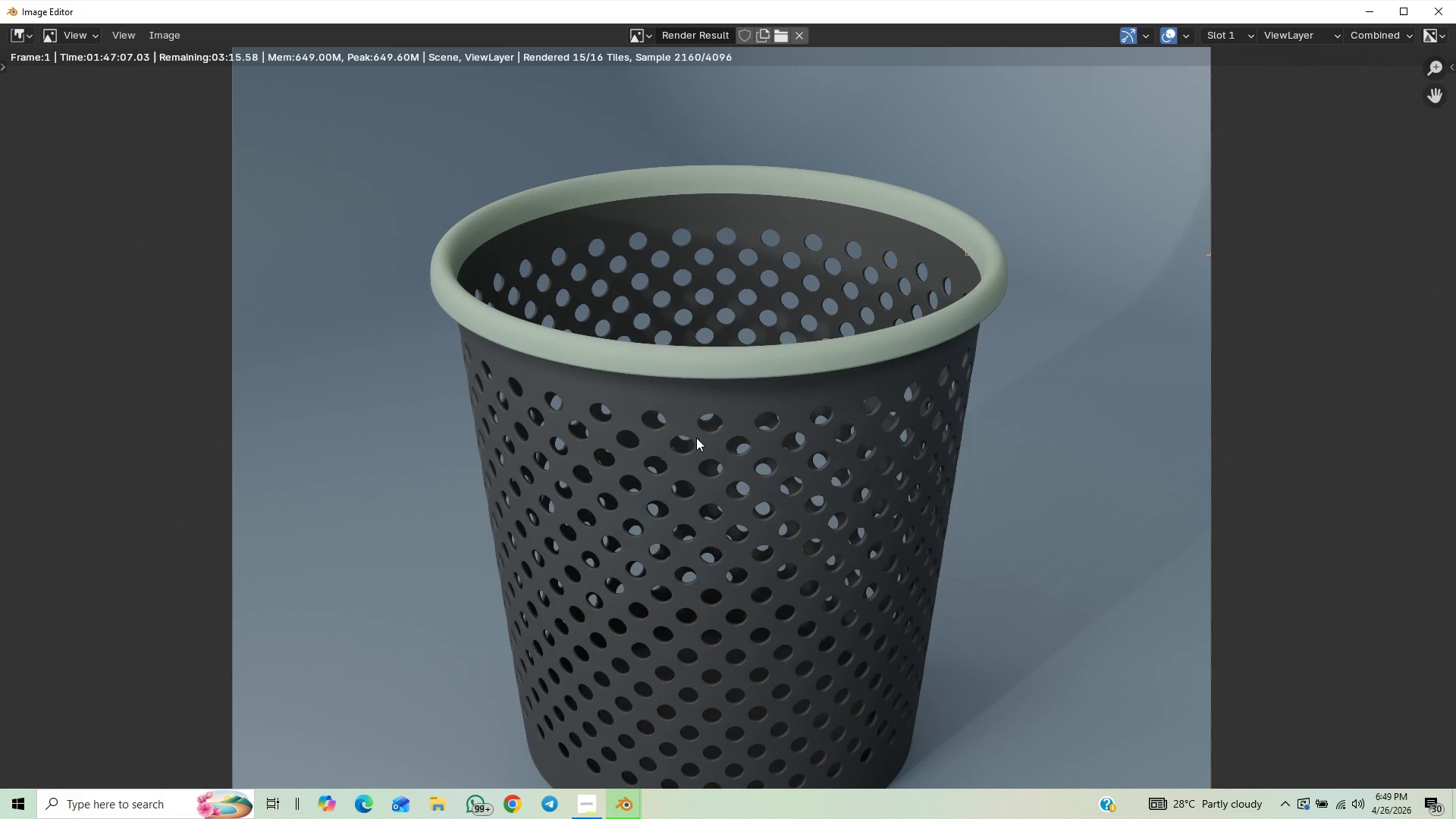 
scroll: coordinate [697, 419], scroll_direction: down, amount: 2.0
 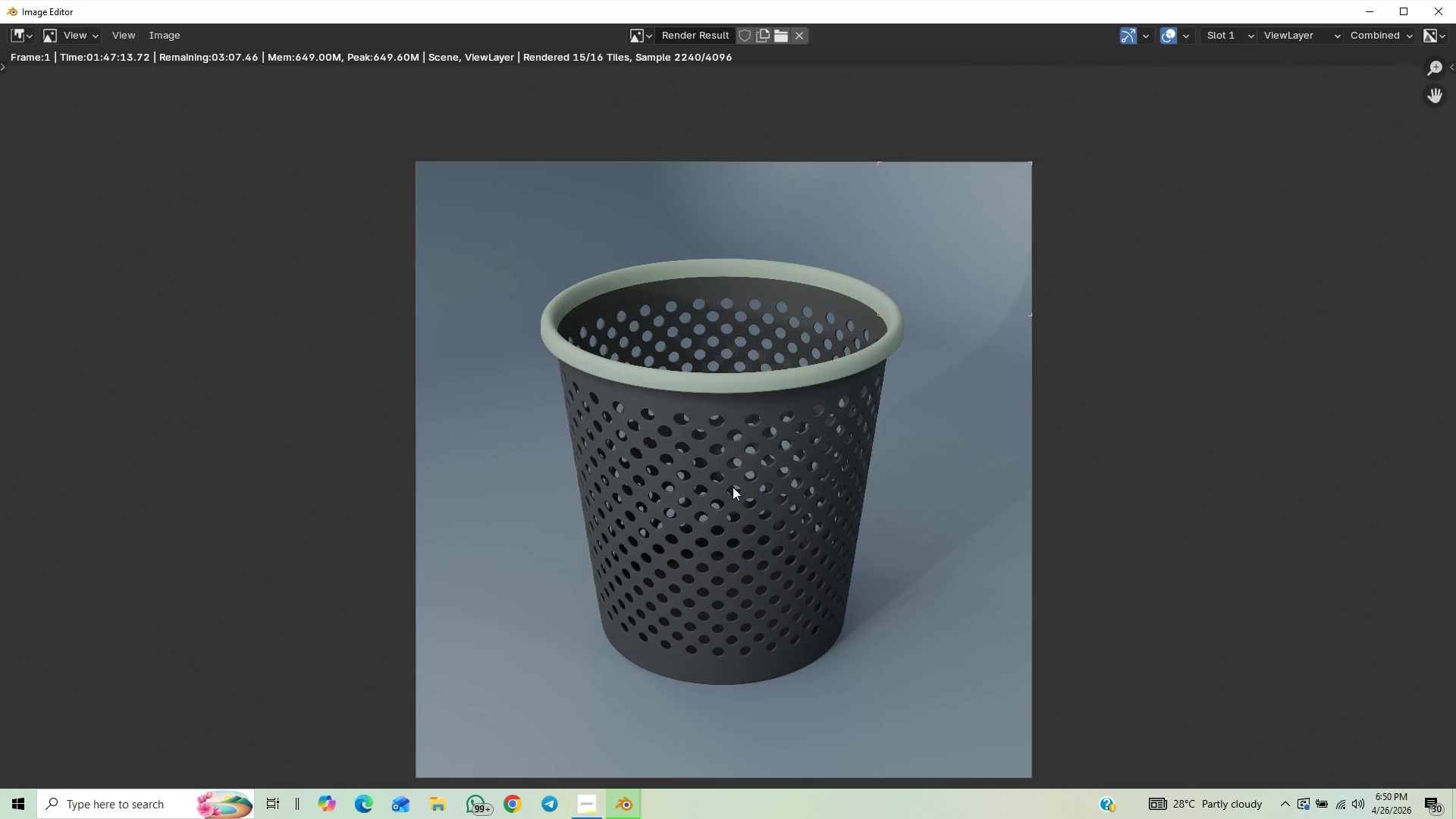 
wait(5.36)
 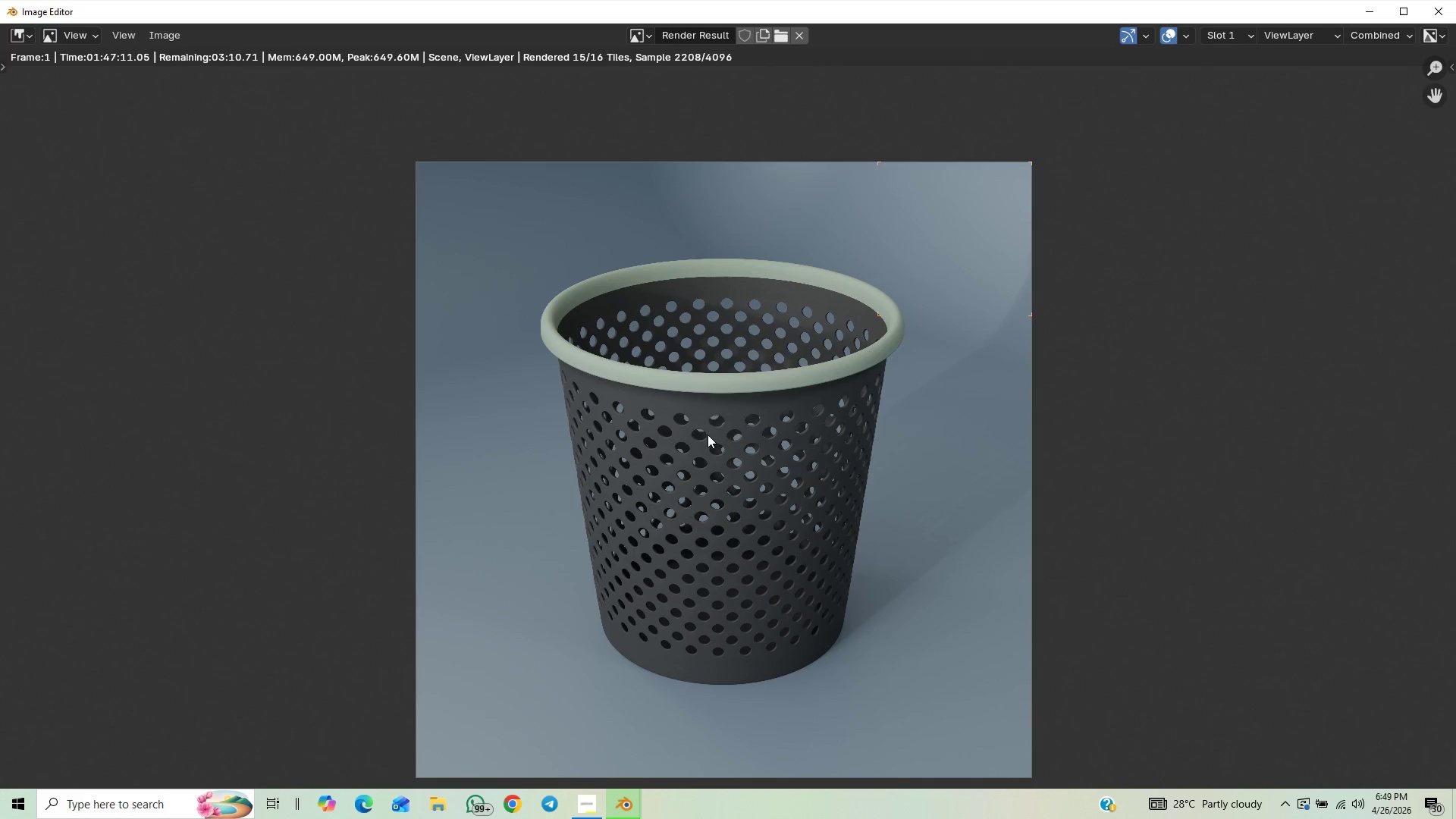 
scroll: coordinate [738, 471], scroll_direction: none, amount: 0.0
 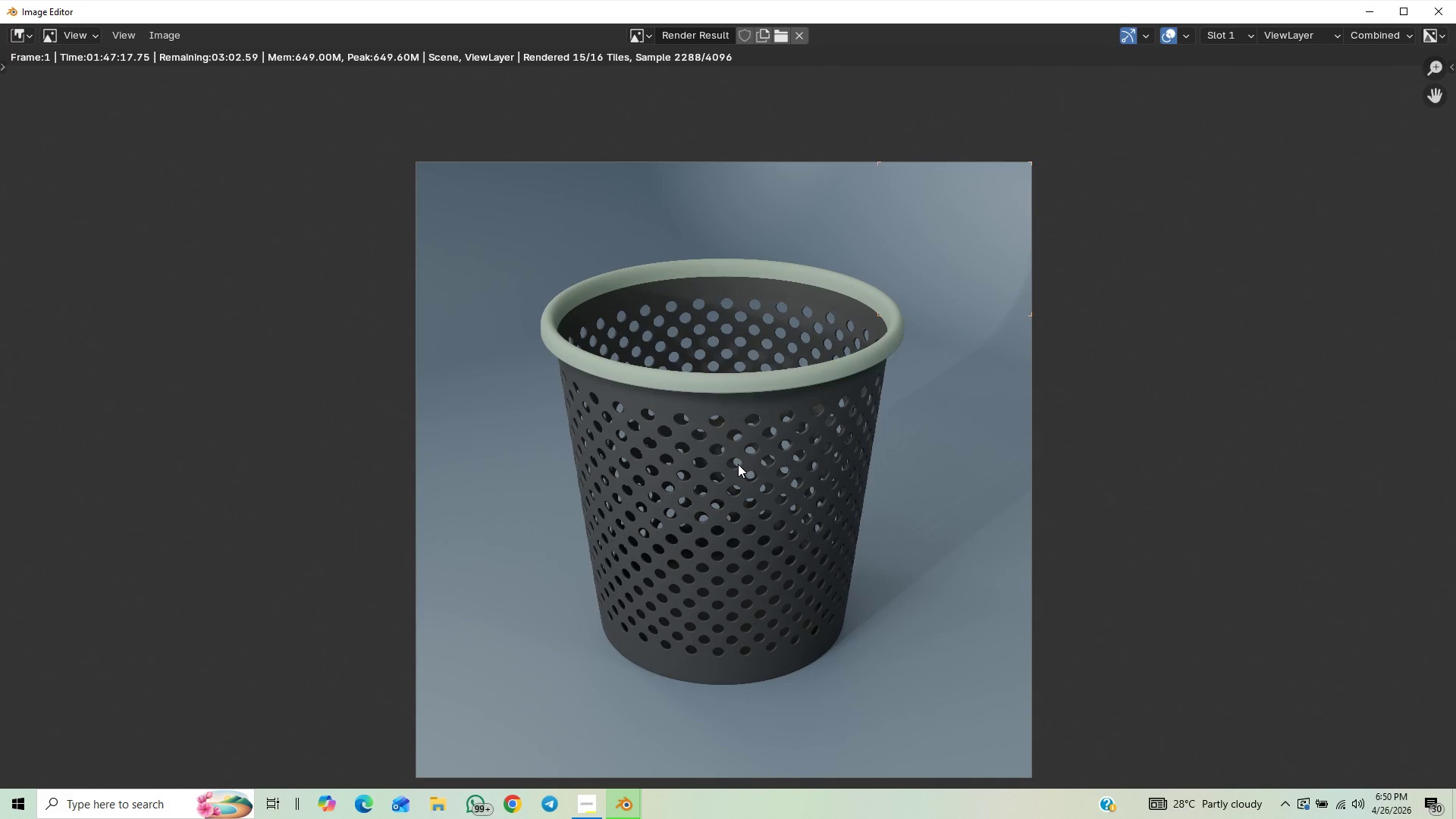 
scroll: coordinate [734, 463], scroll_direction: up, amount: 1.0
 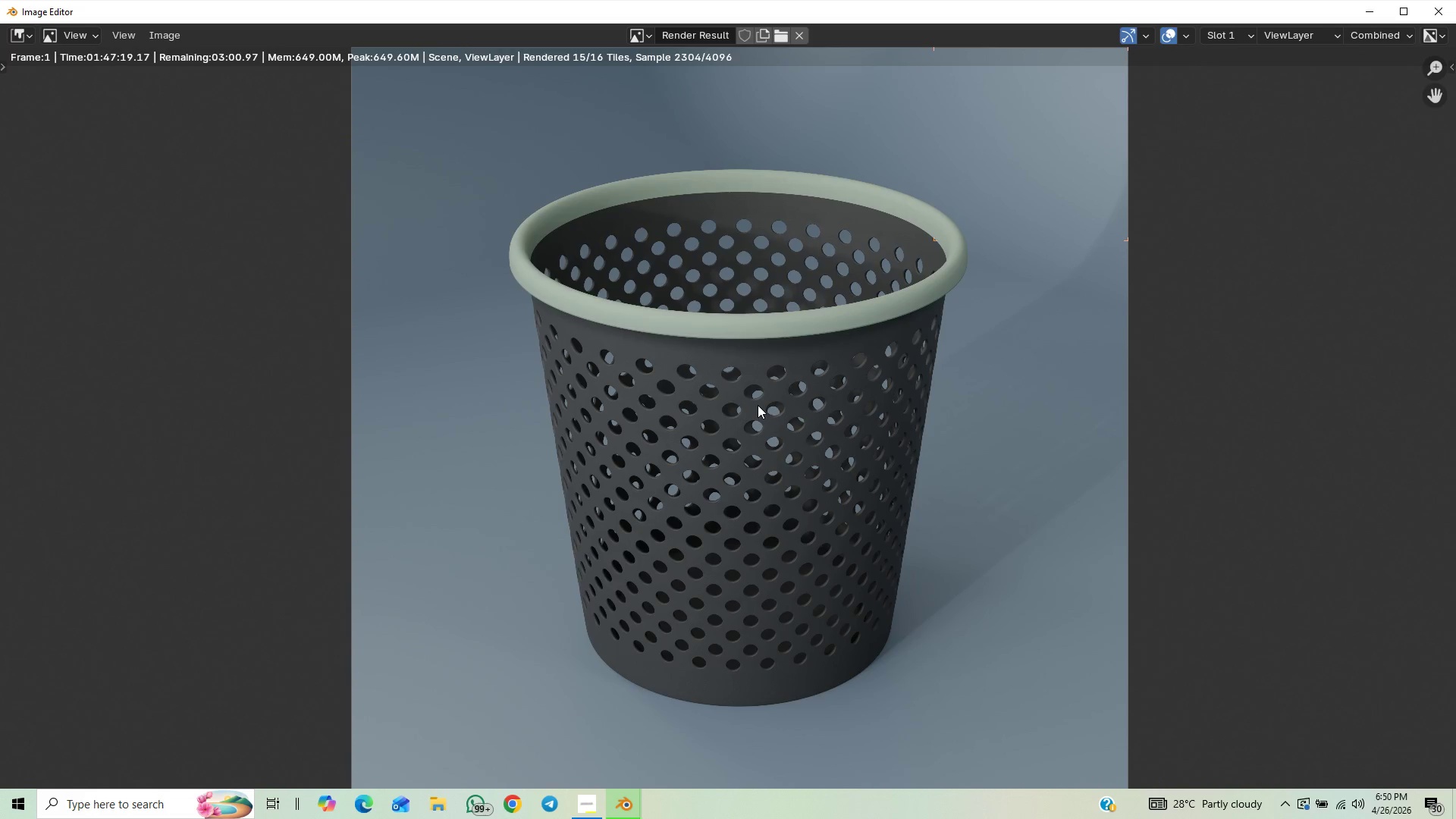 
scroll: coordinate [762, 398], scroll_direction: down, amount: 2.0
 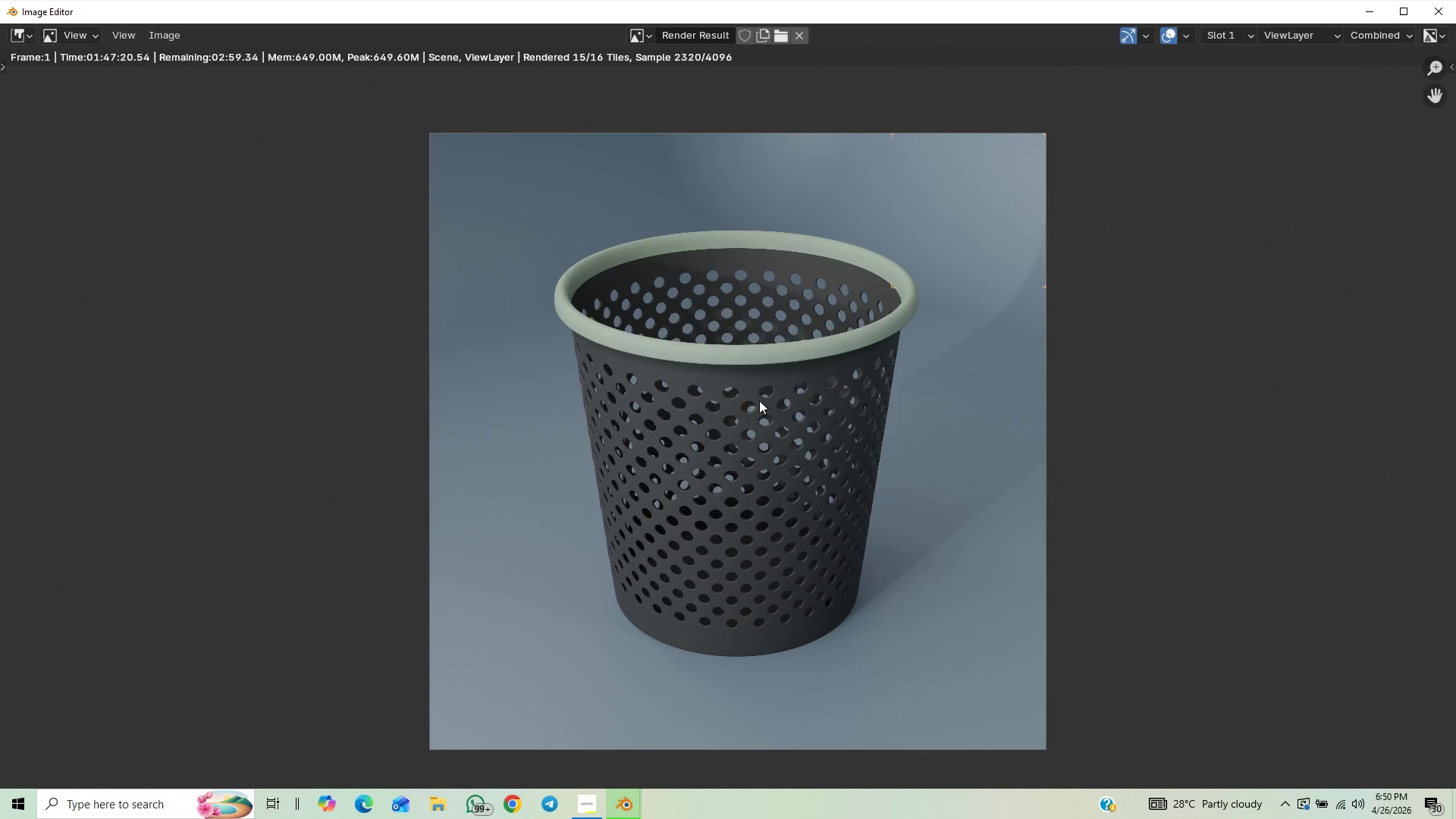 
scroll: coordinate [757, 402], scroll_direction: up, amount: 1.0
 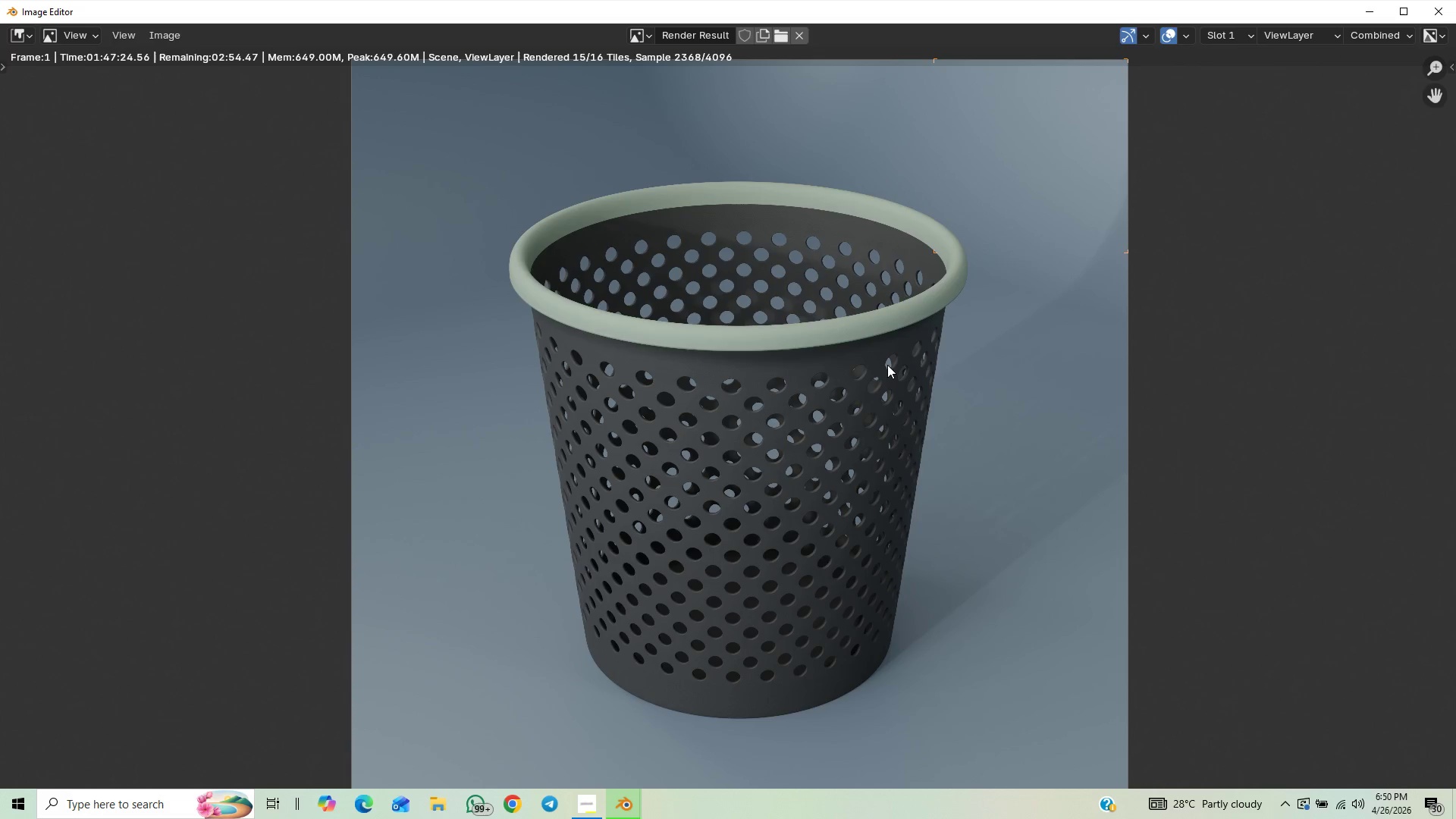 
scroll: coordinate [859, 351], scroll_direction: down, amount: 1.0
 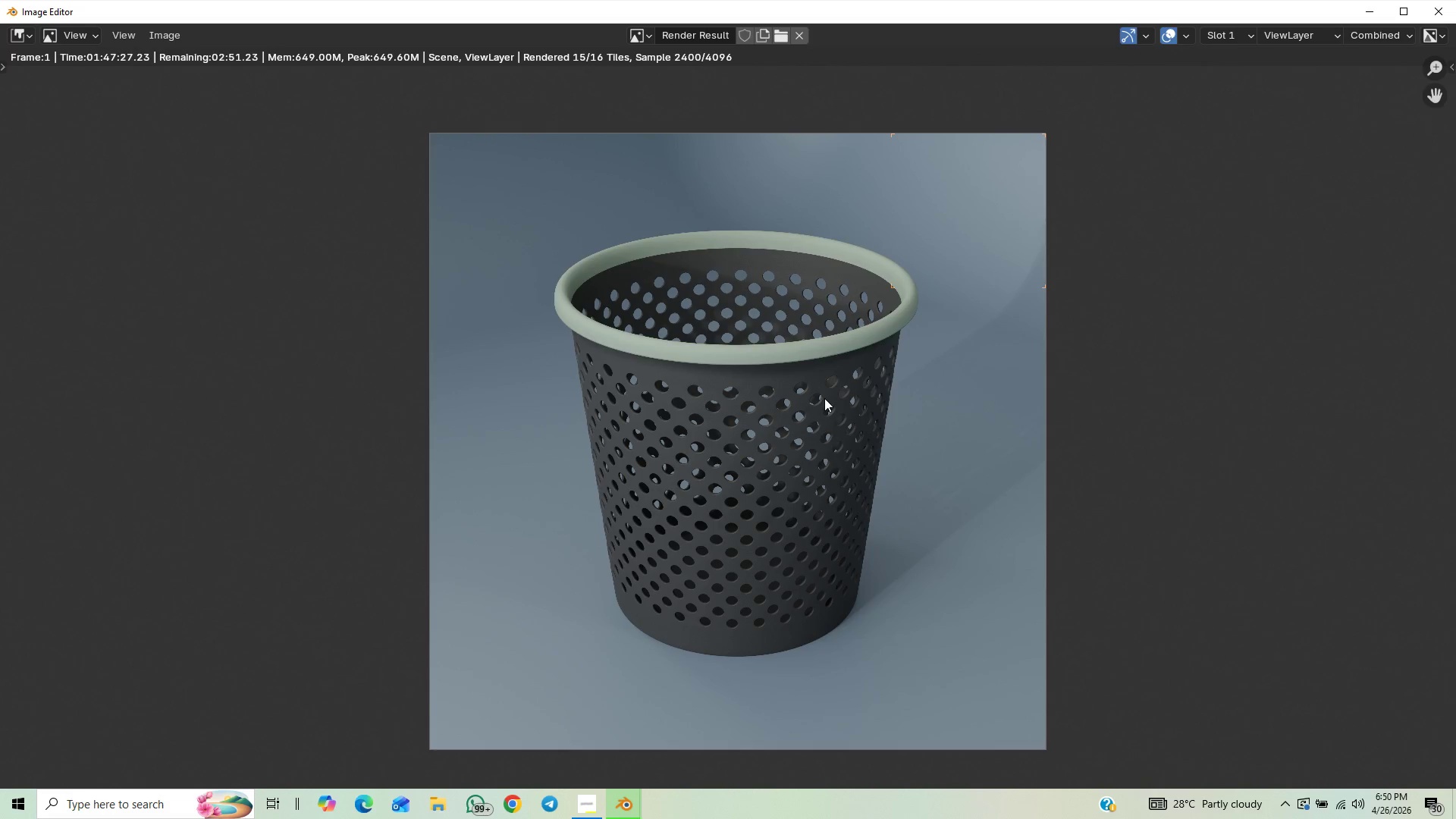 
scroll: coordinate [819, 400], scroll_direction: up, amount: 2.0
 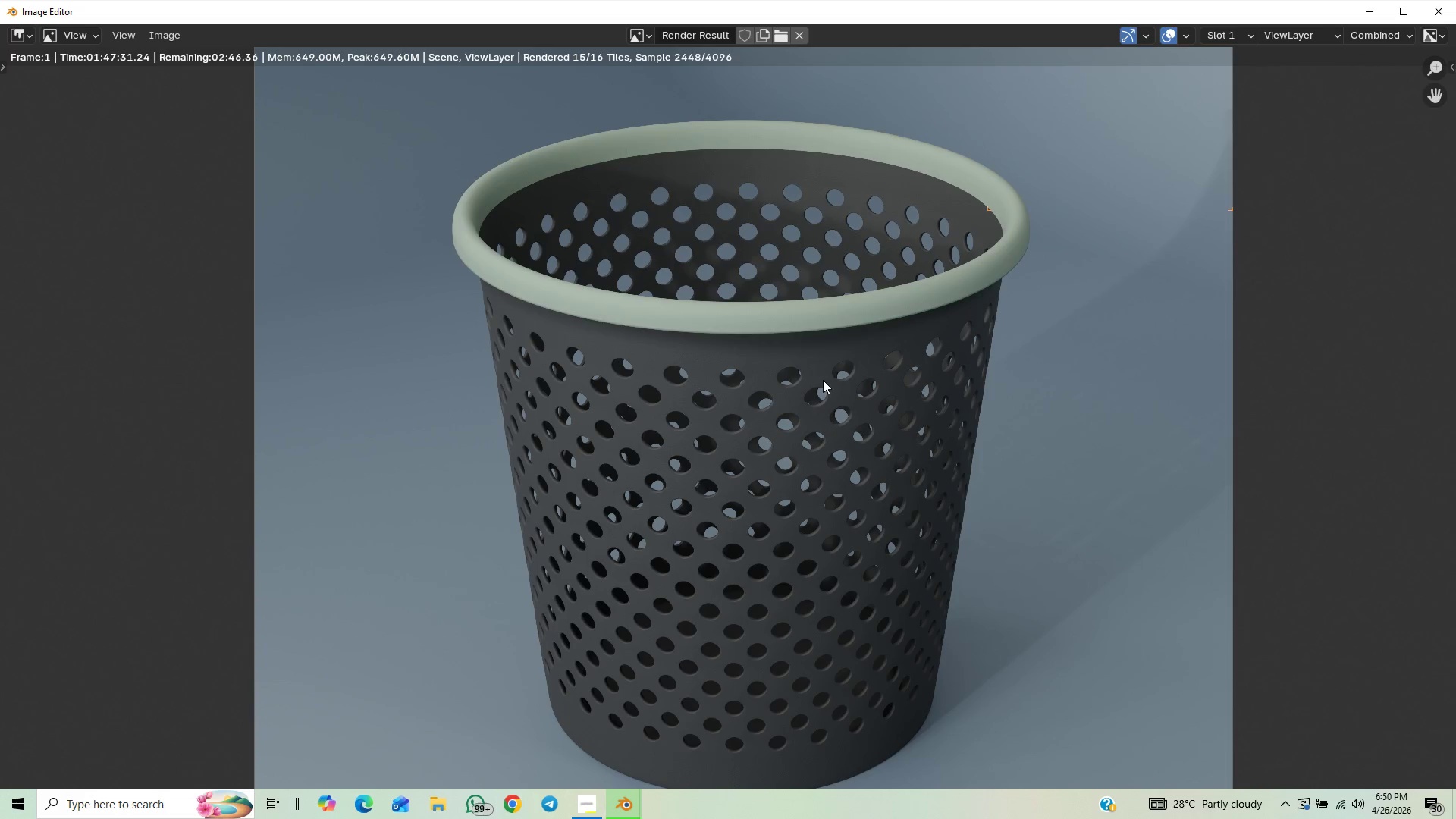 
scroll: coordinate [813, 375], scroll_direction: down, amount: 3.0
 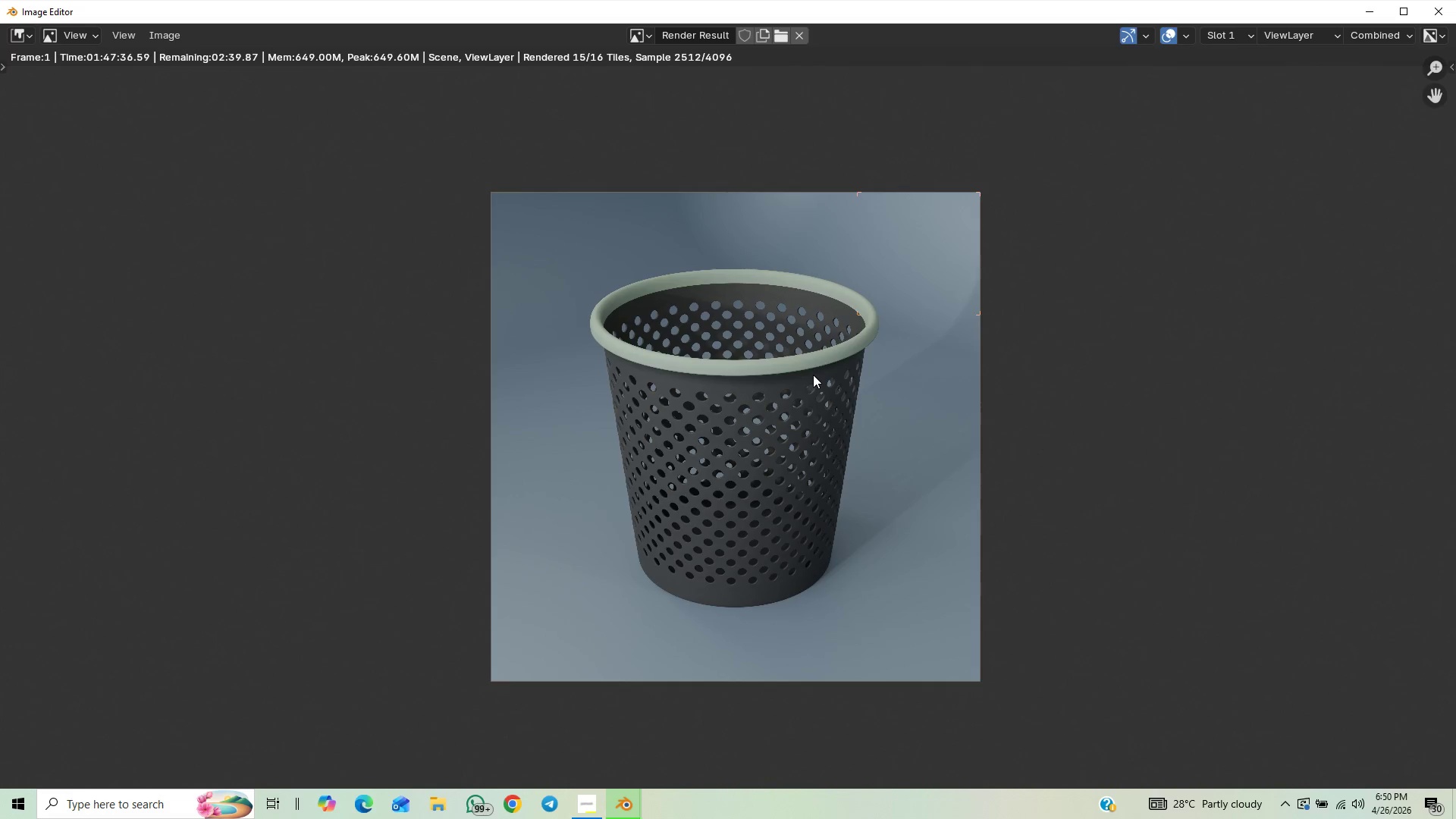 
scroll: coordinate [813, 375], scroll_direction: up, amount: 2.0
 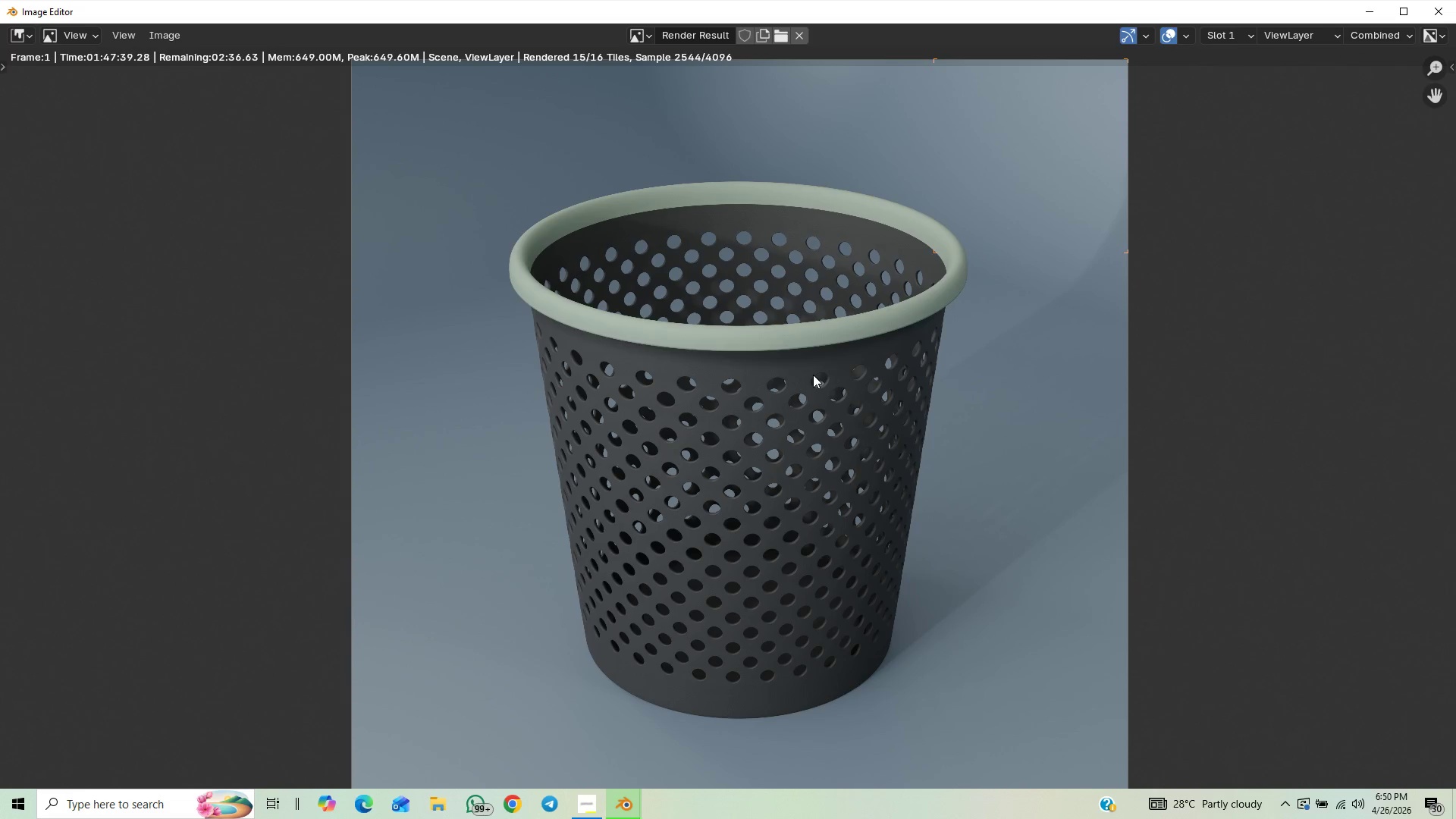 
scroll: coordinate [803, 367], scroll_direction: down, amount: 3.0
 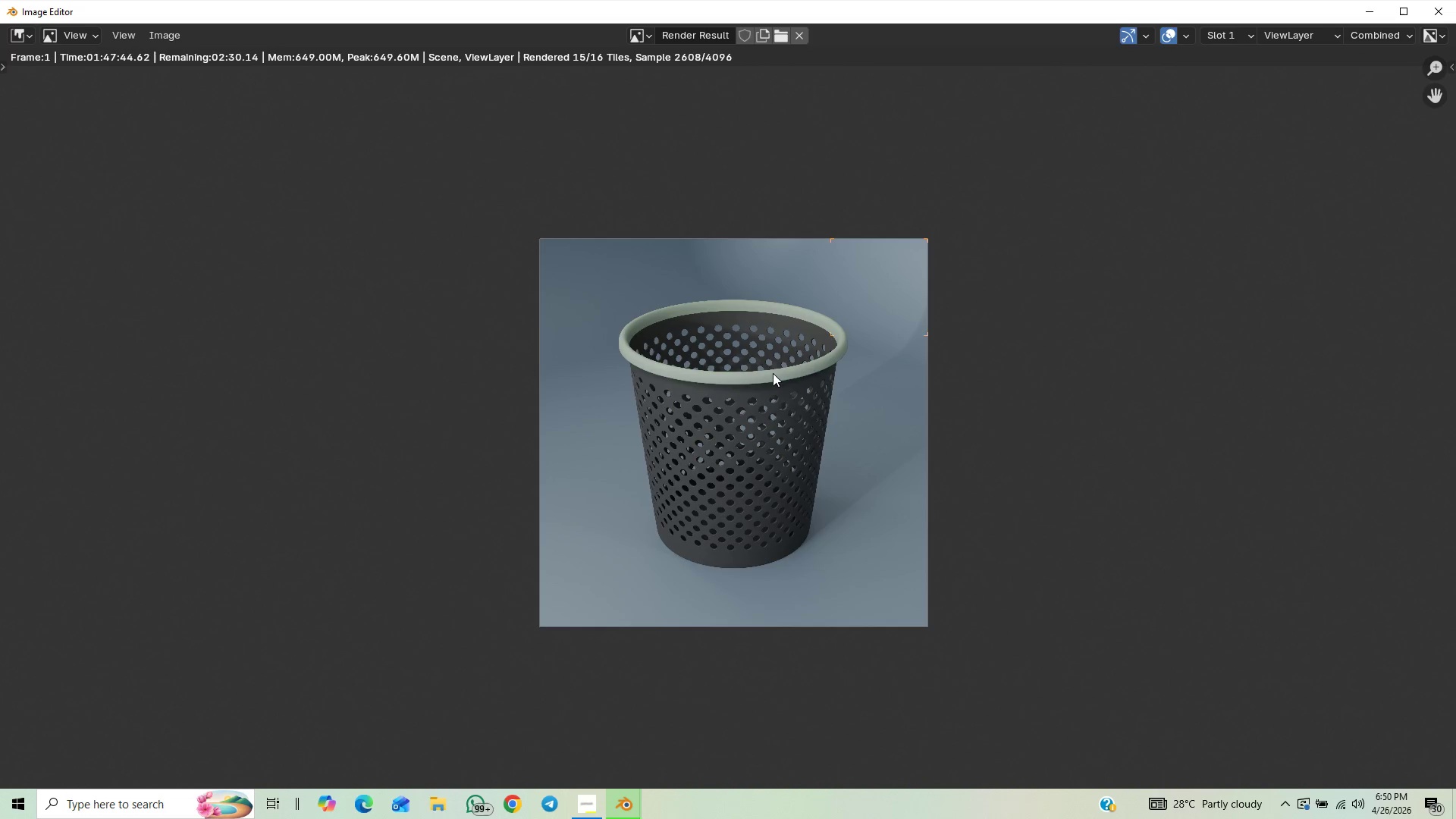 
scroll: coordinate [750, 370], scroll_direction: up, amount: 2.0
 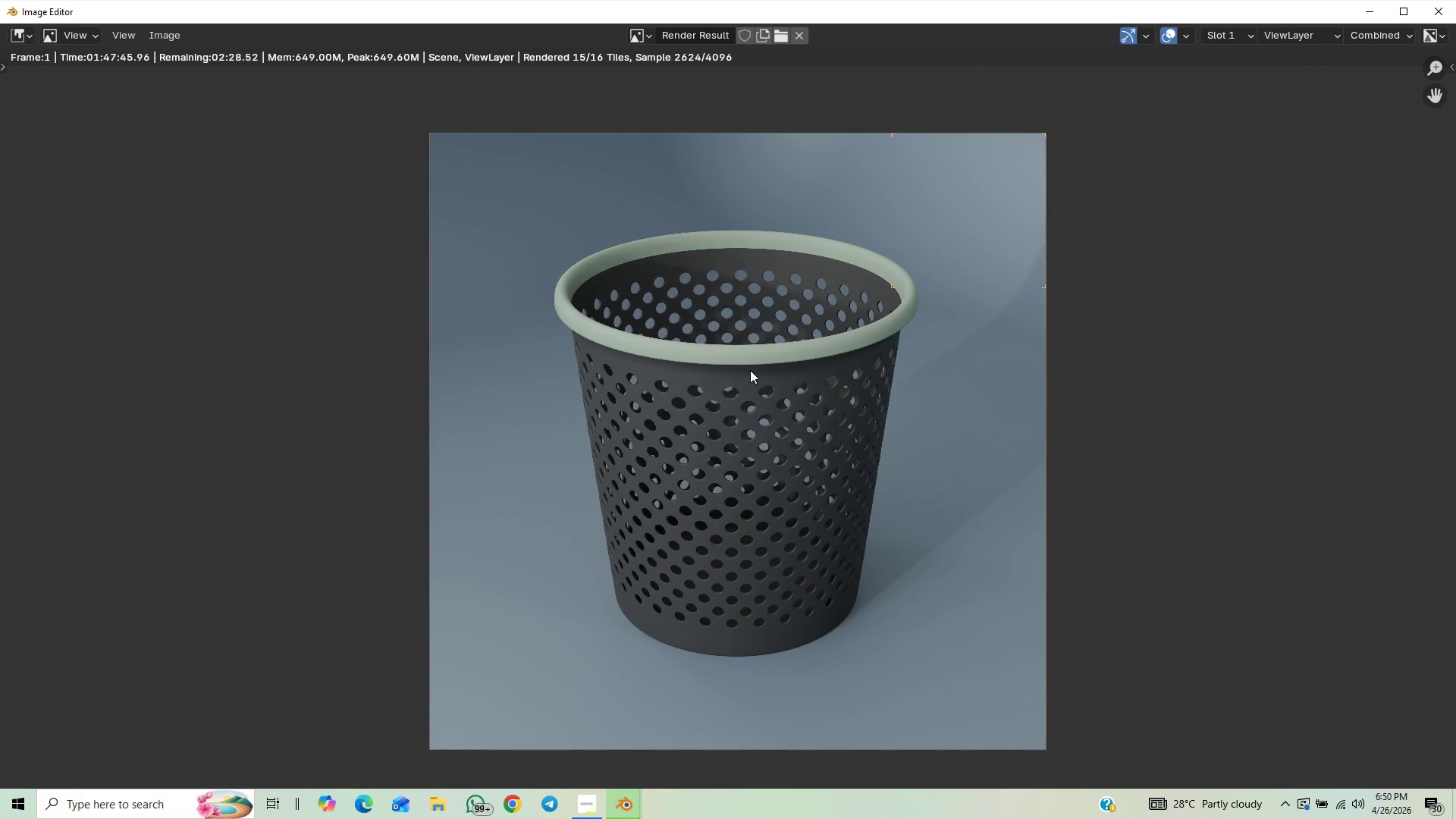 
scroll: coordinate [750, 370], scroll_direction: down, amount: 1.0
 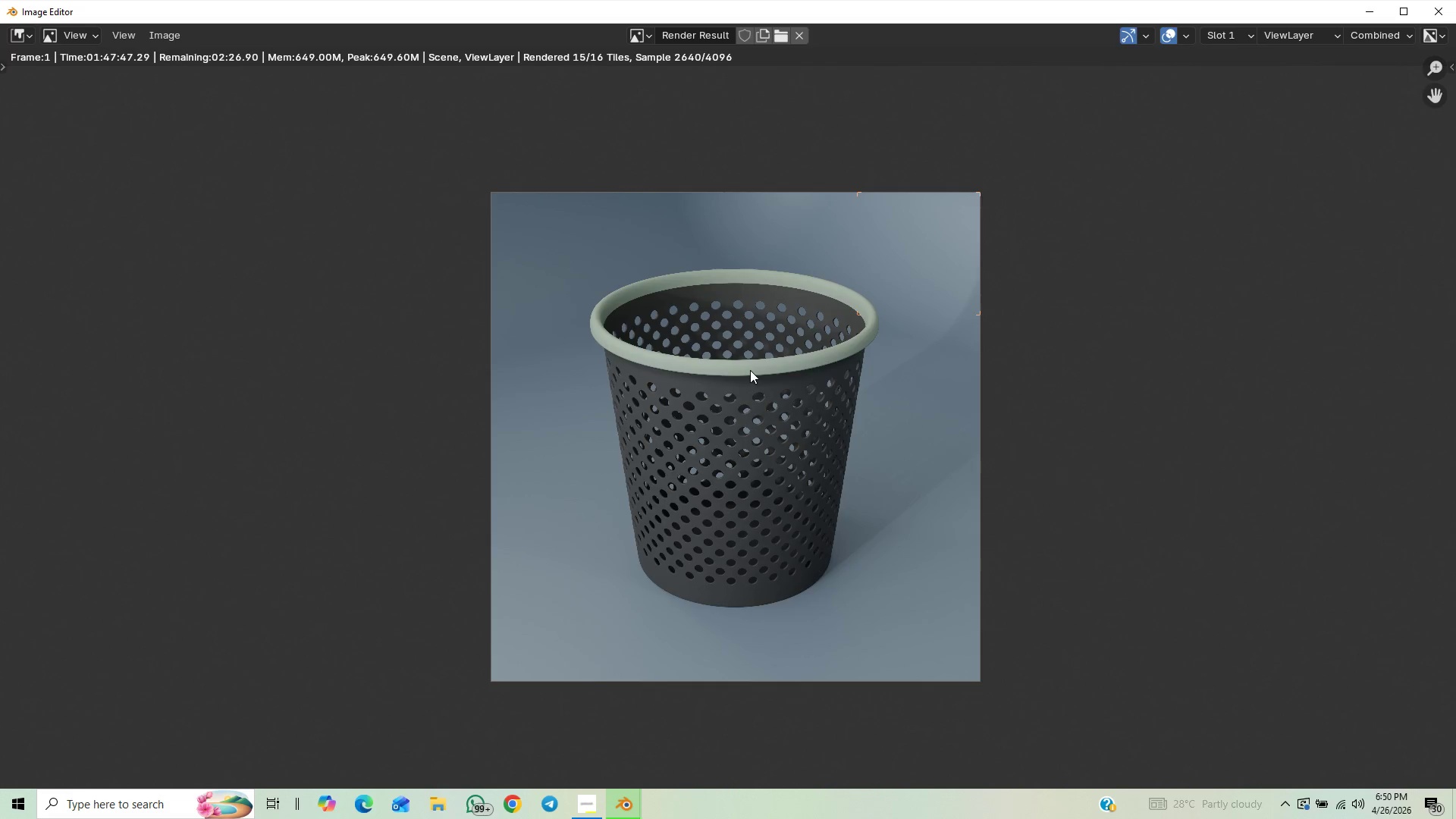 
scroll: coordinate [750, 370], scroll_direction: up, amount: 2.0
 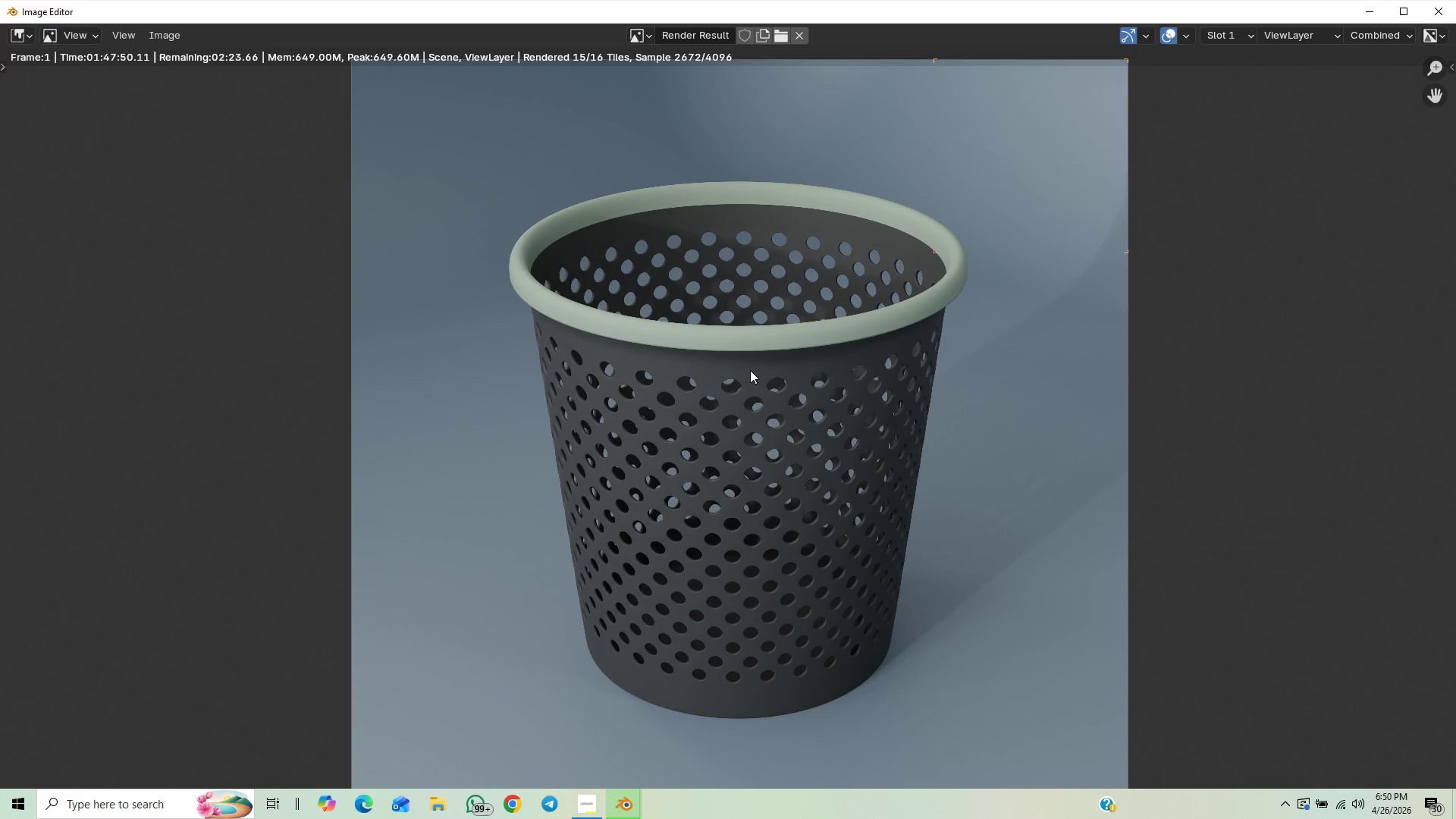 
scroll: coordinate [750, 370], scroll_direction: down, amount: 1.0
 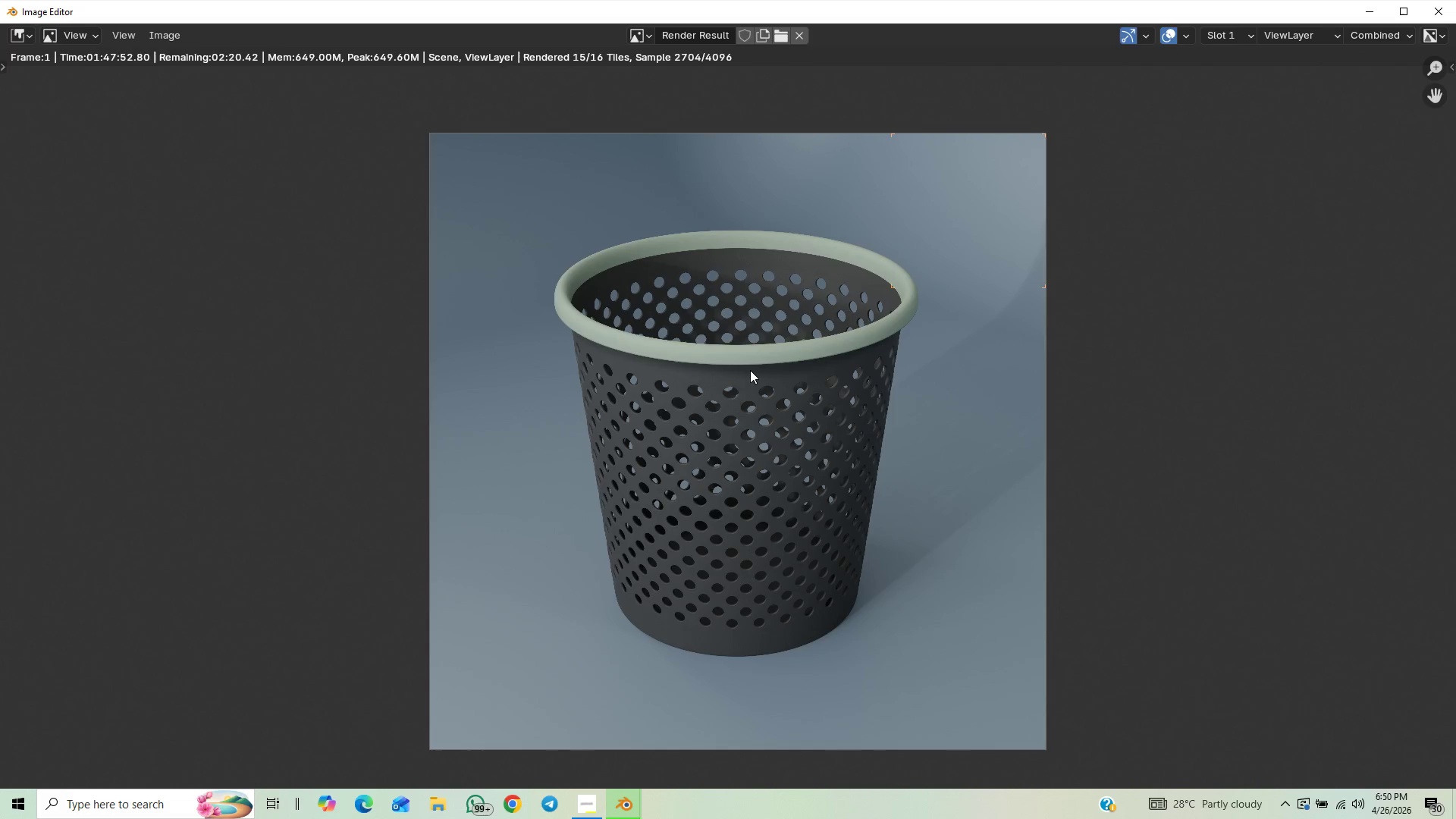 
scroll: coordinate [750, 370], scroll_direction: up, amount: 1.0
 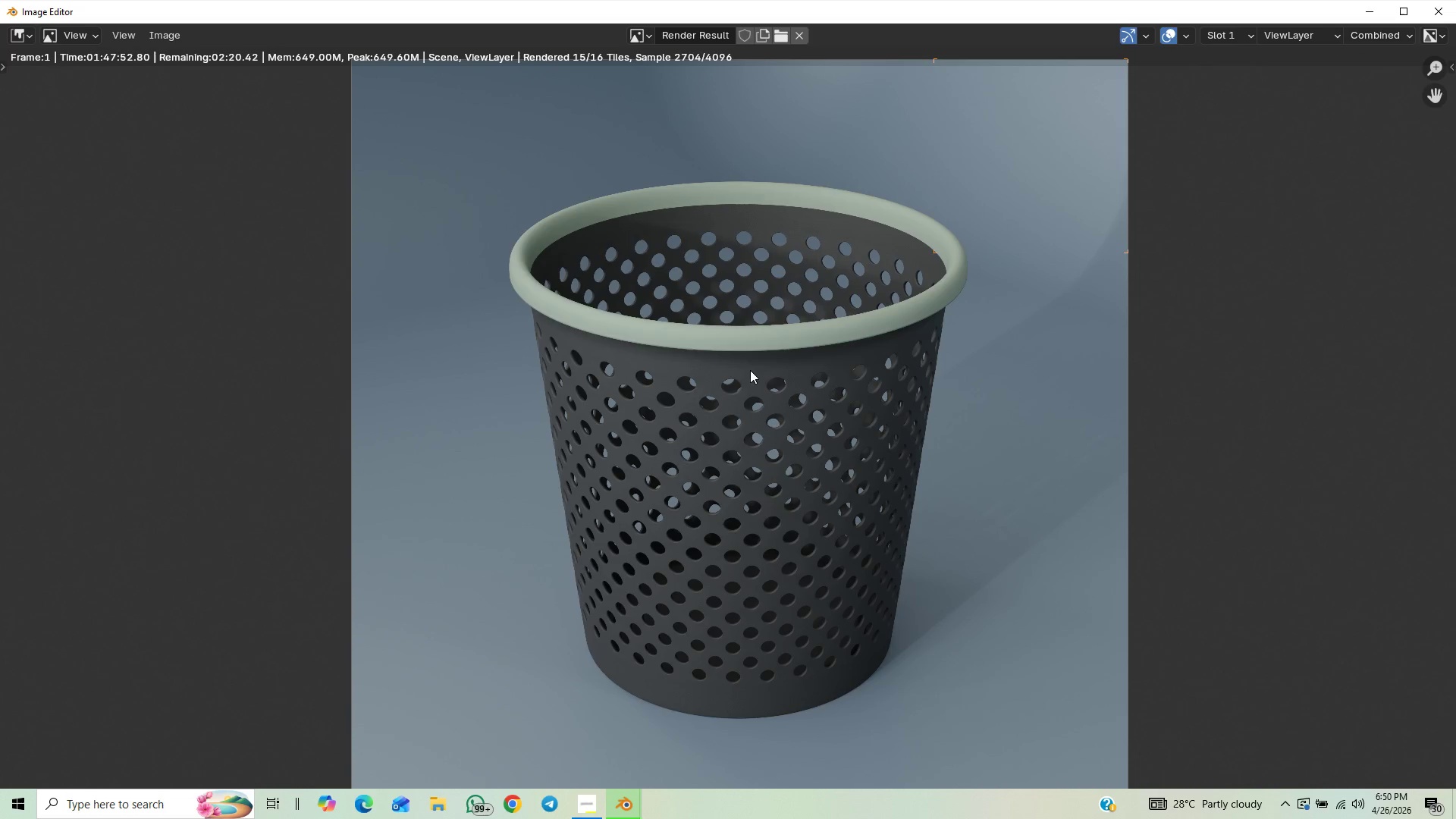 
scroll: coordinate [750, 370], scroll_direction: down, amount: 1.0
 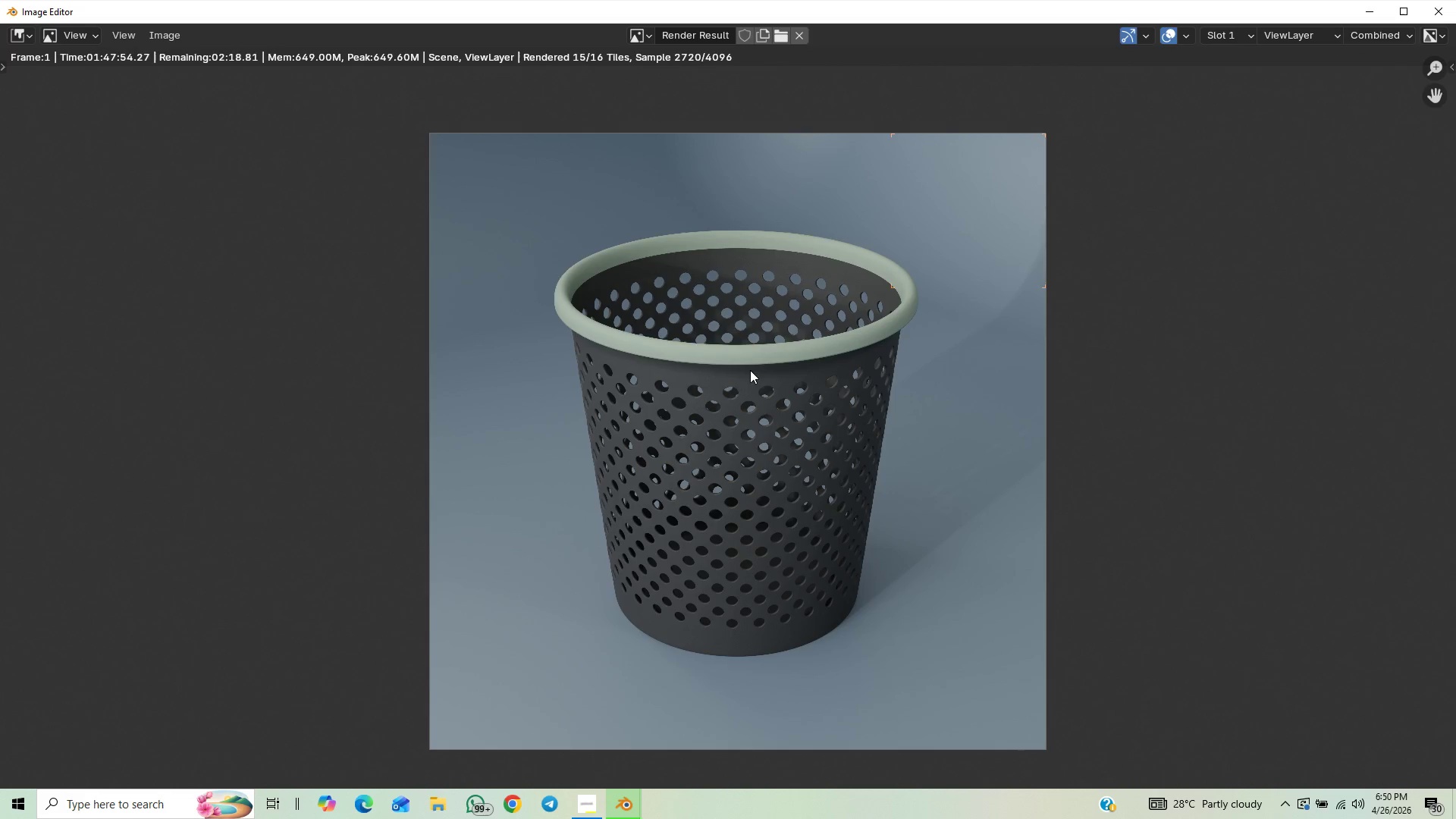 
scroll: coordinate [750, 370], scroll_direction: up, amount: 1.0
 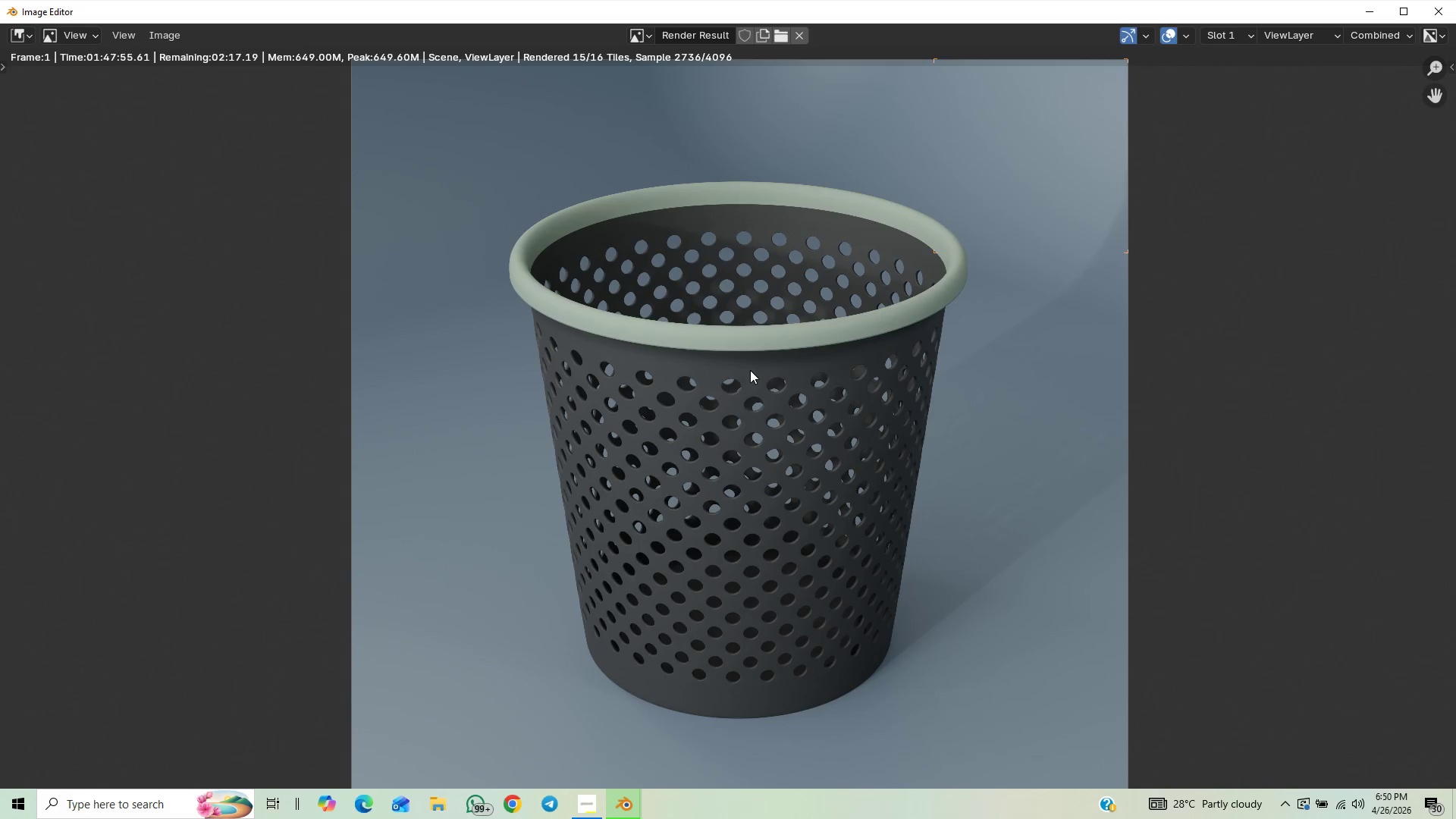 
scroll: coordinate [750, 370], scroll_direction: down, amount: 1.0
 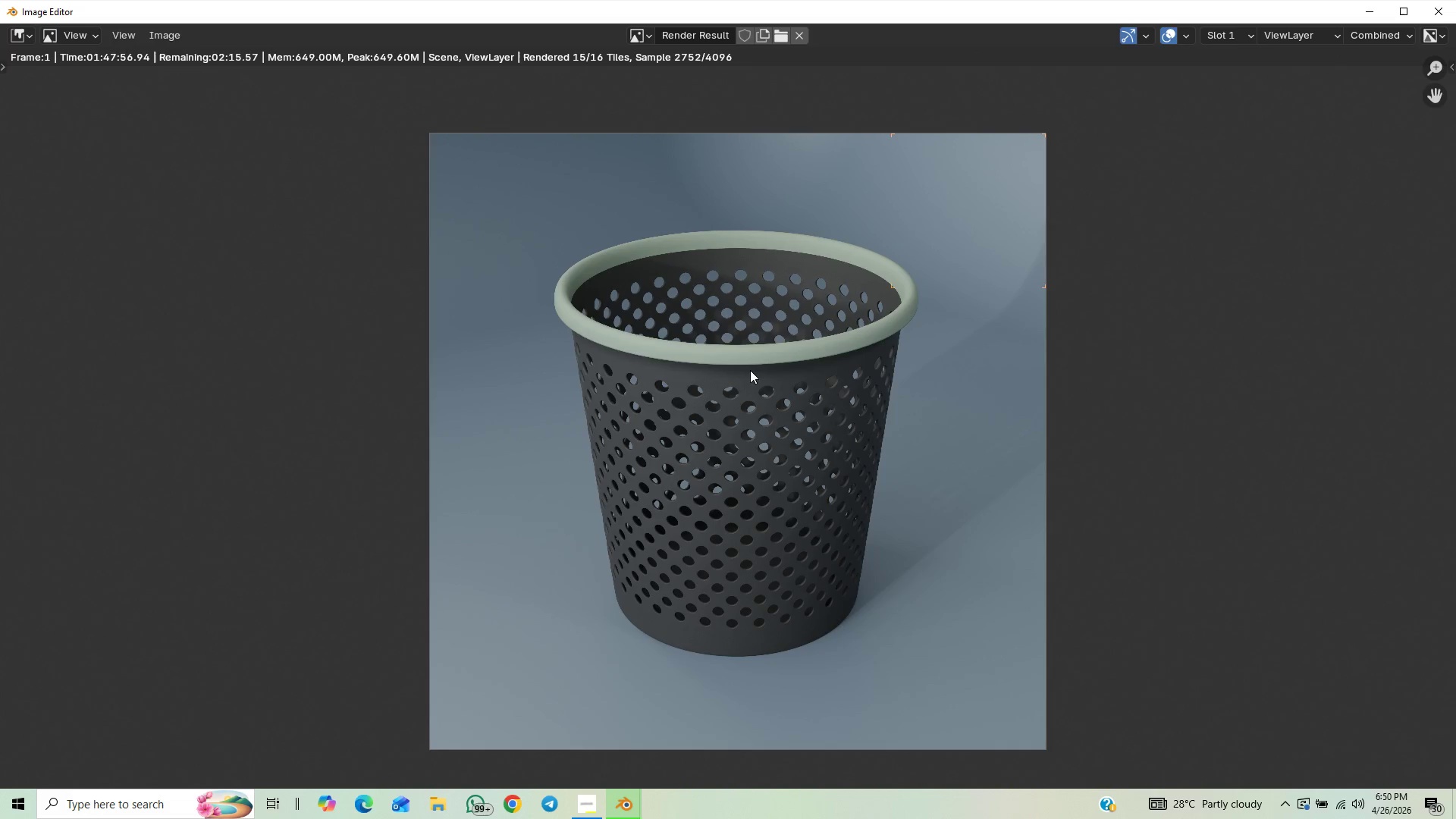 
scroll: coordinate [750, 370], scroll_direction: up, amount: 1.0
 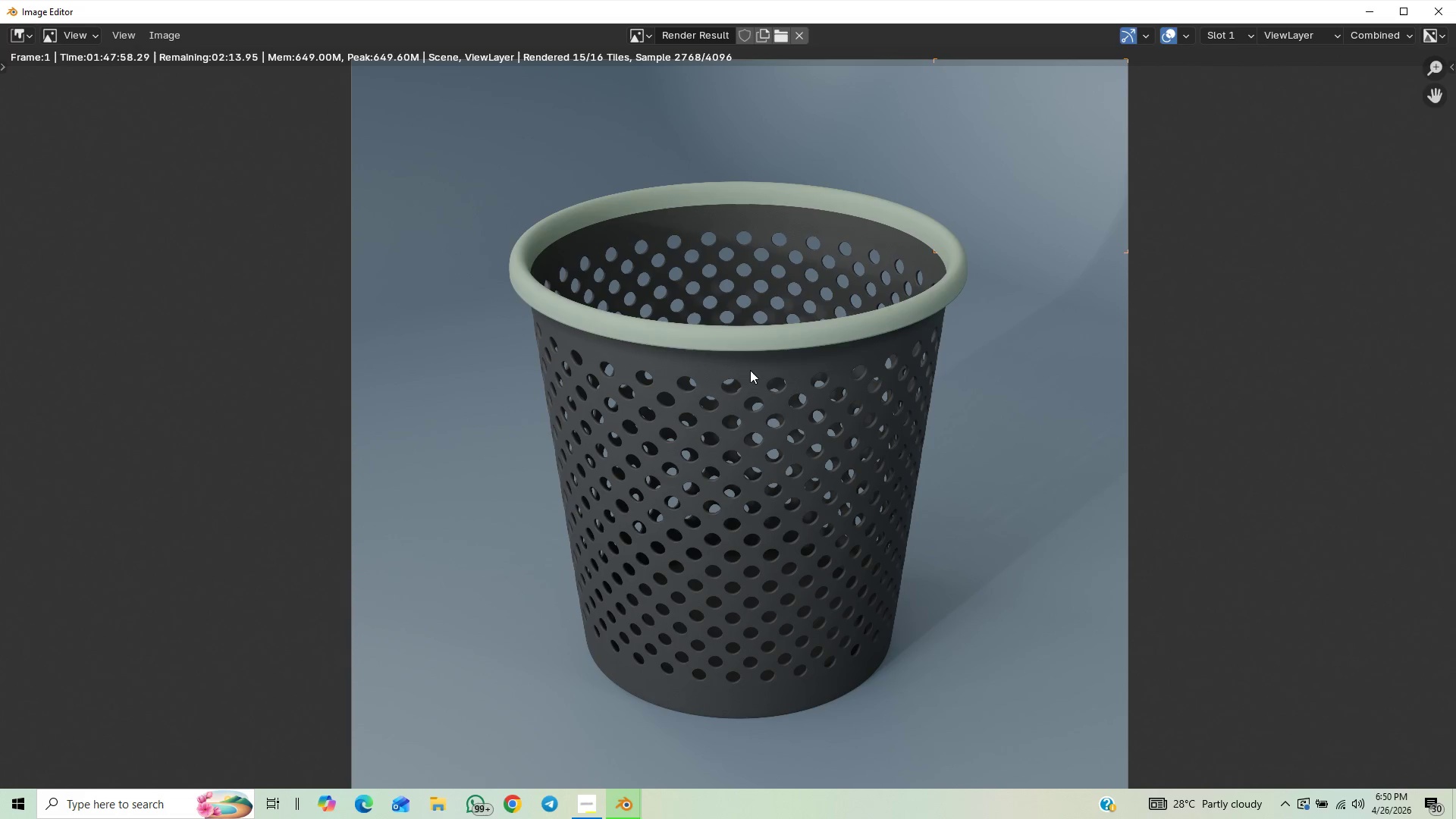 
scroll: coordinate [750, 370], scroll_direction: down, amount: 1.0
 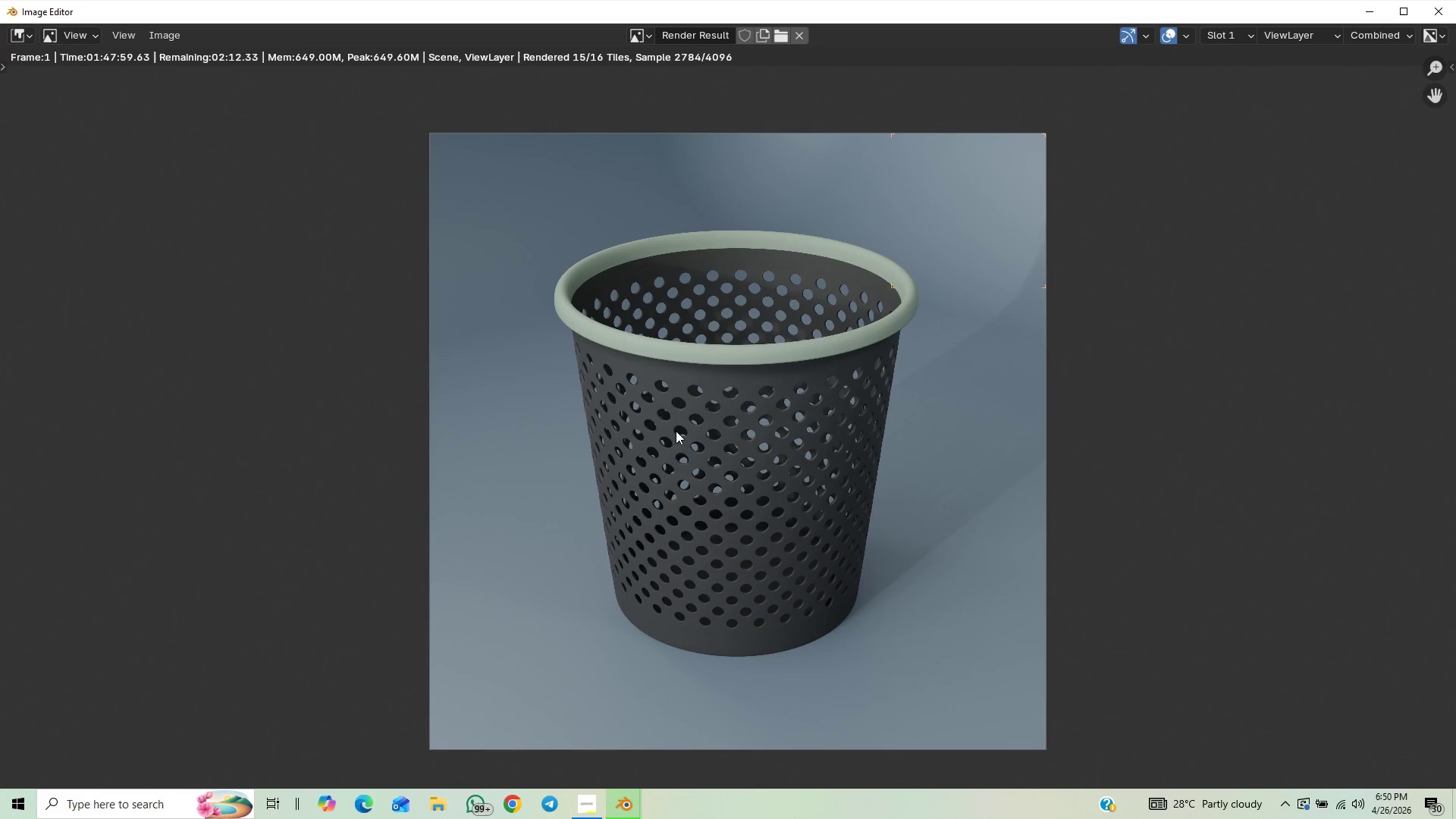 
scroll: coordinate [653, 440], scroll_direction: up, amount: 2.0
 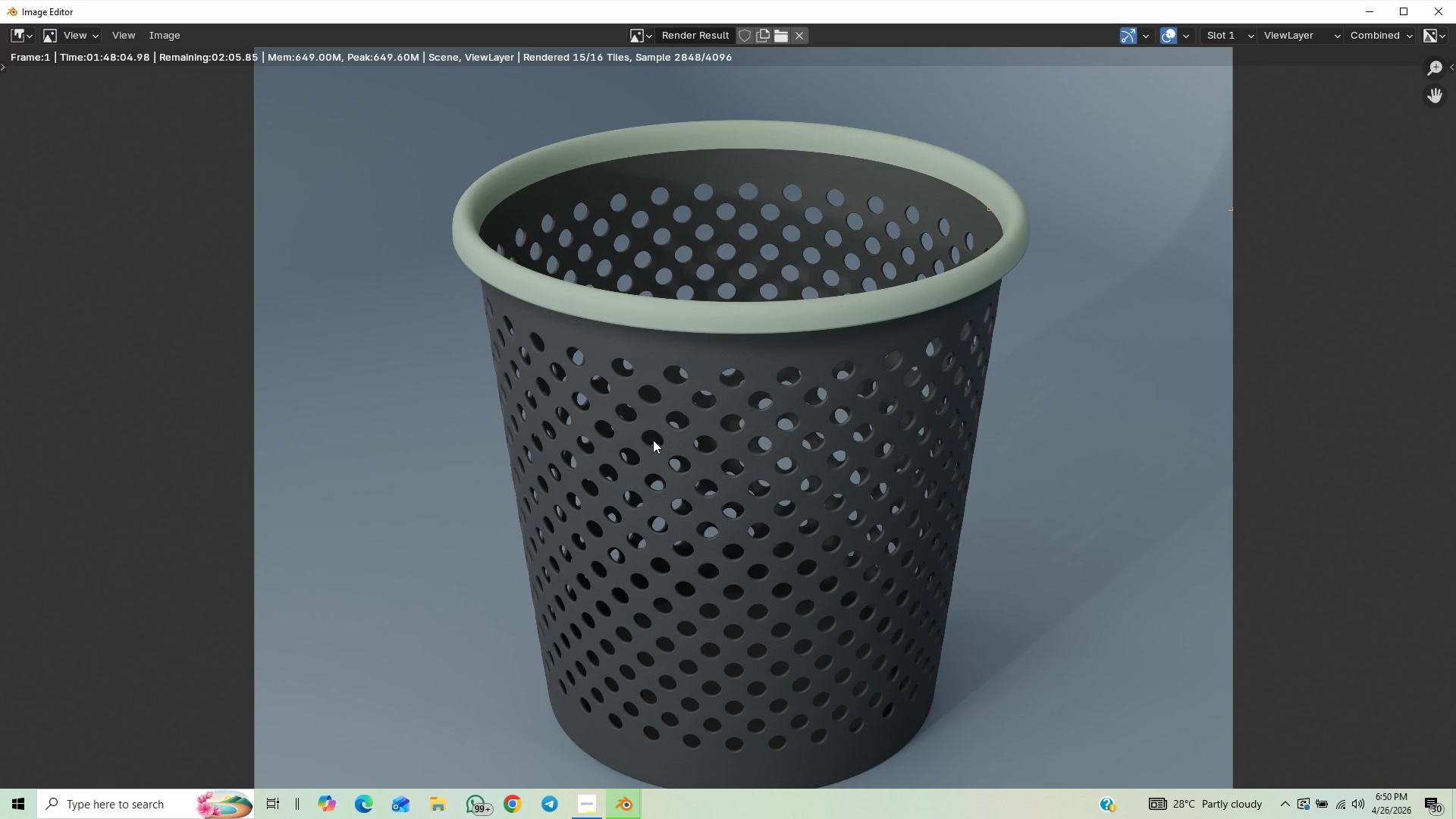 
scroll: coordinate [648, 410], scroll_direction: down, amount: 7.0
 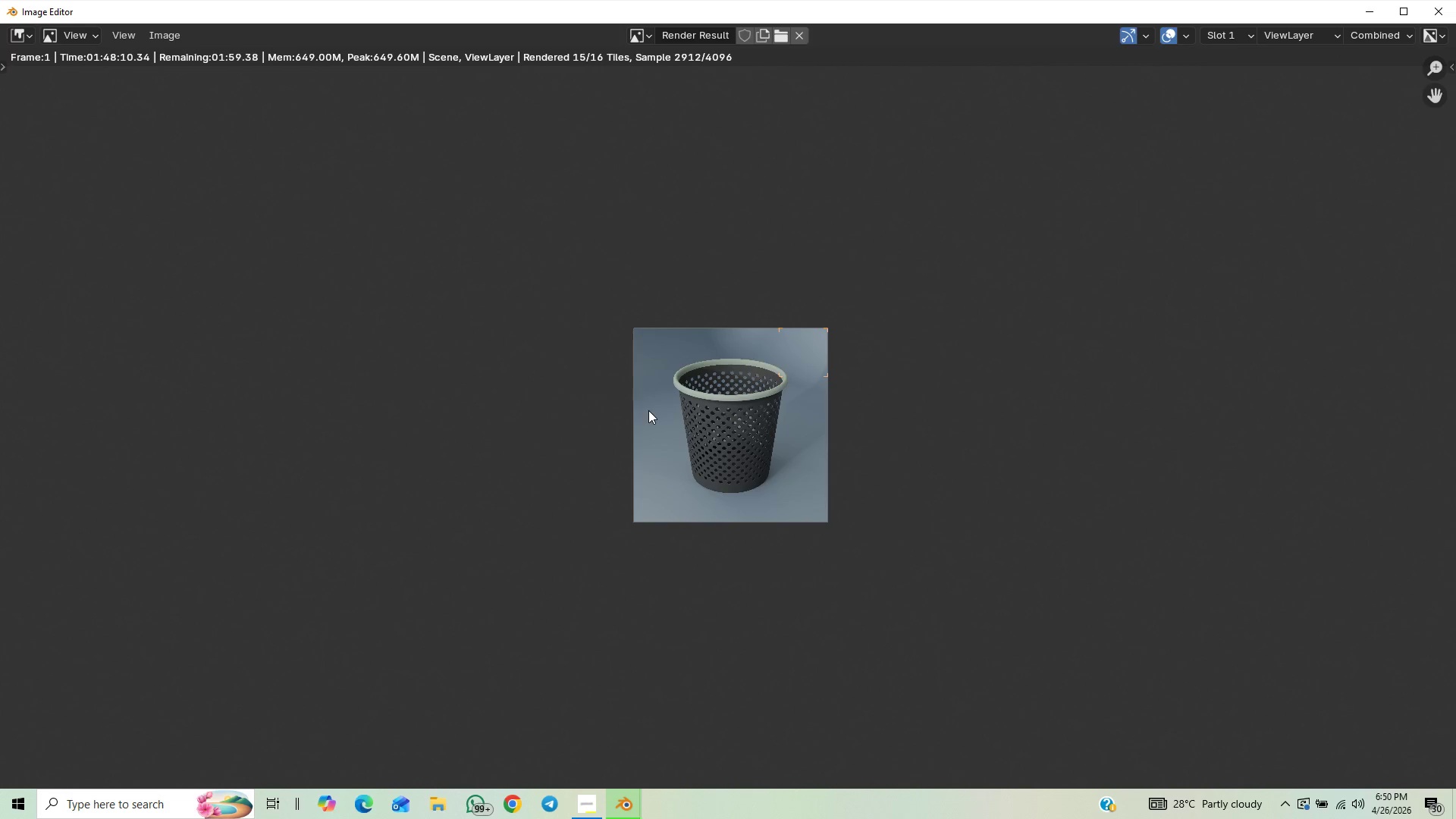 
scroll: coordinate [648, 410], scroll_direction: up, amount: 6.0
 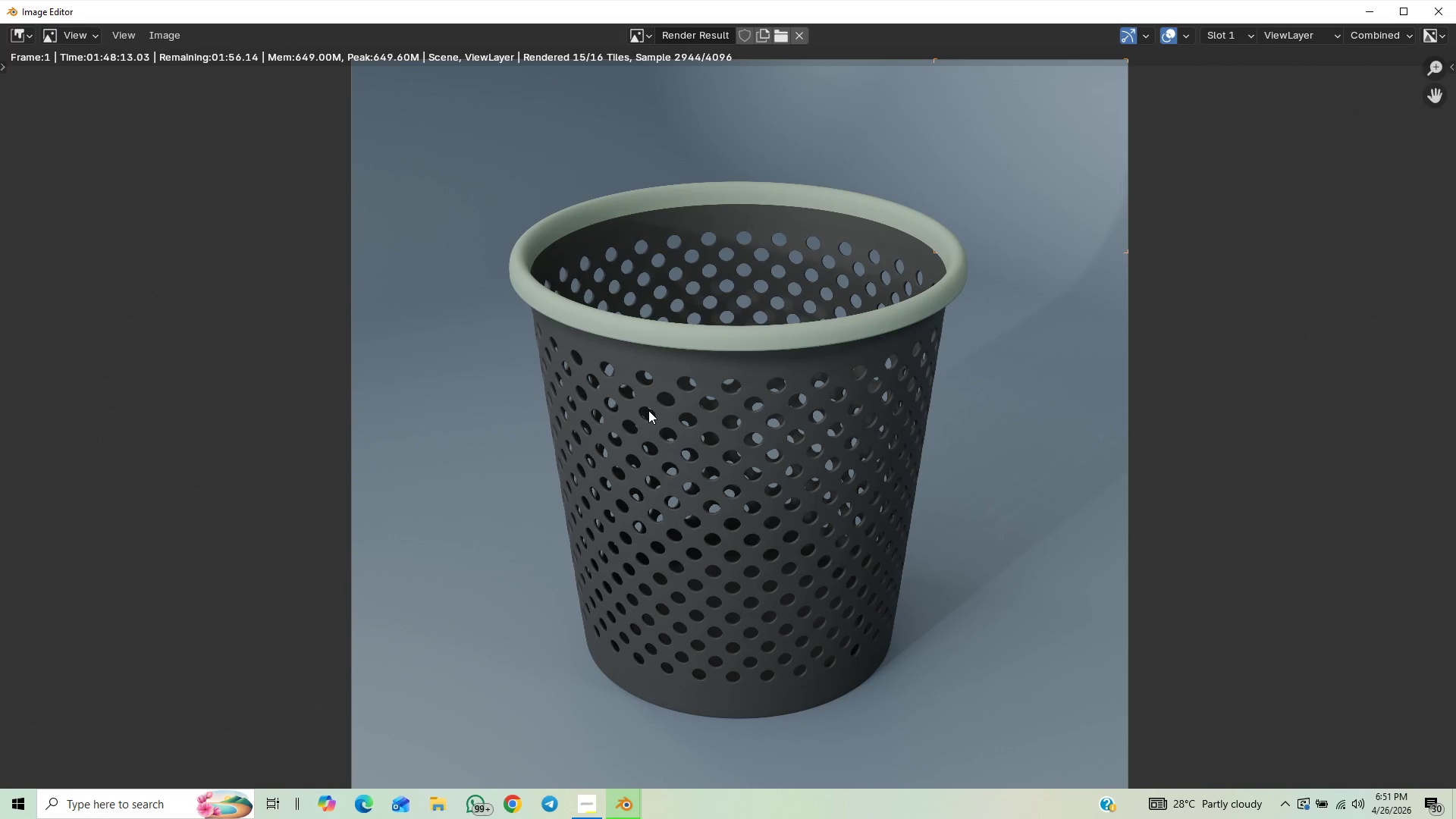 
scroll: coordinate [648, 410], scroll_direction: down, amount: 1.0
 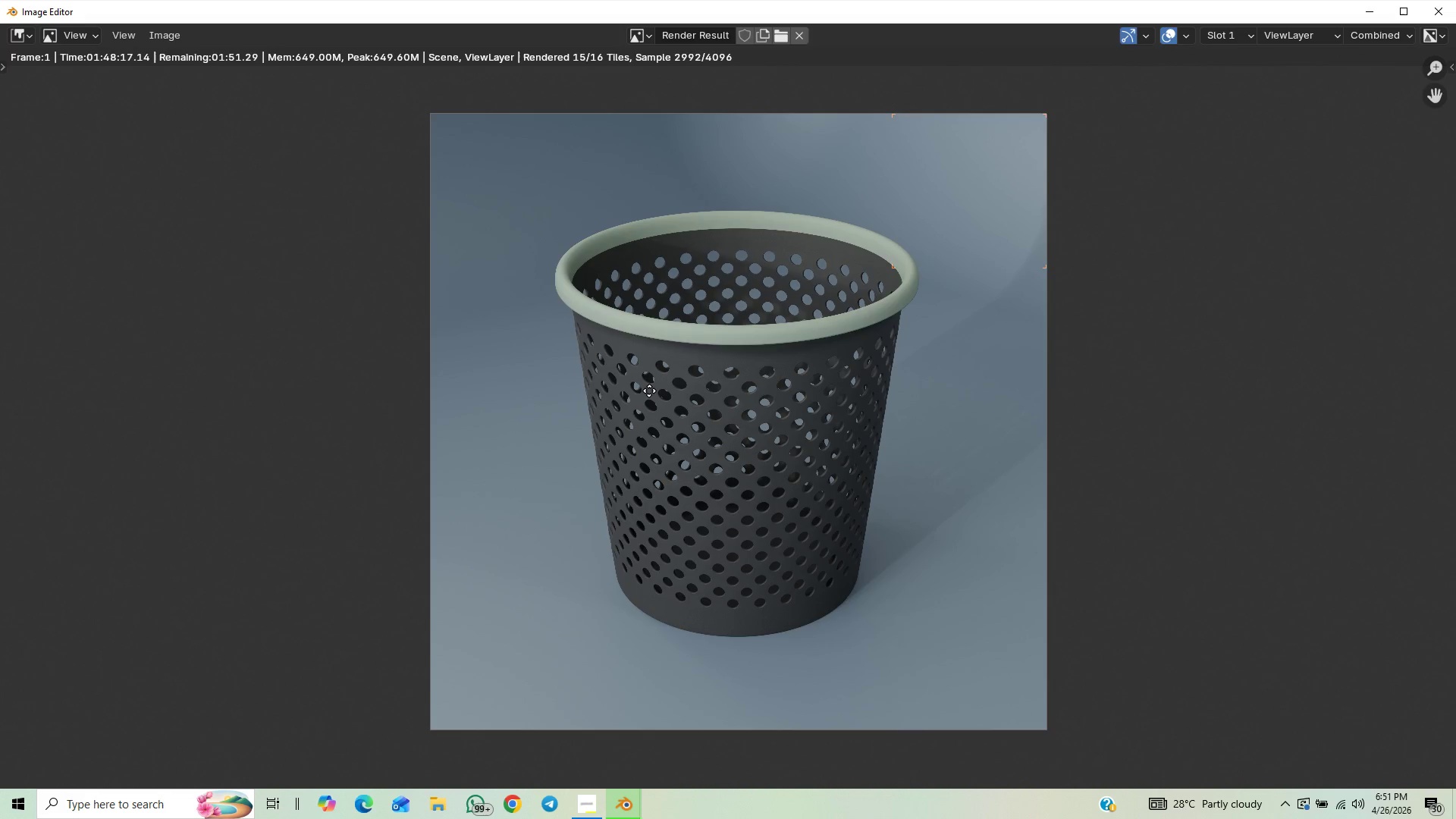 
wait(5.03)
 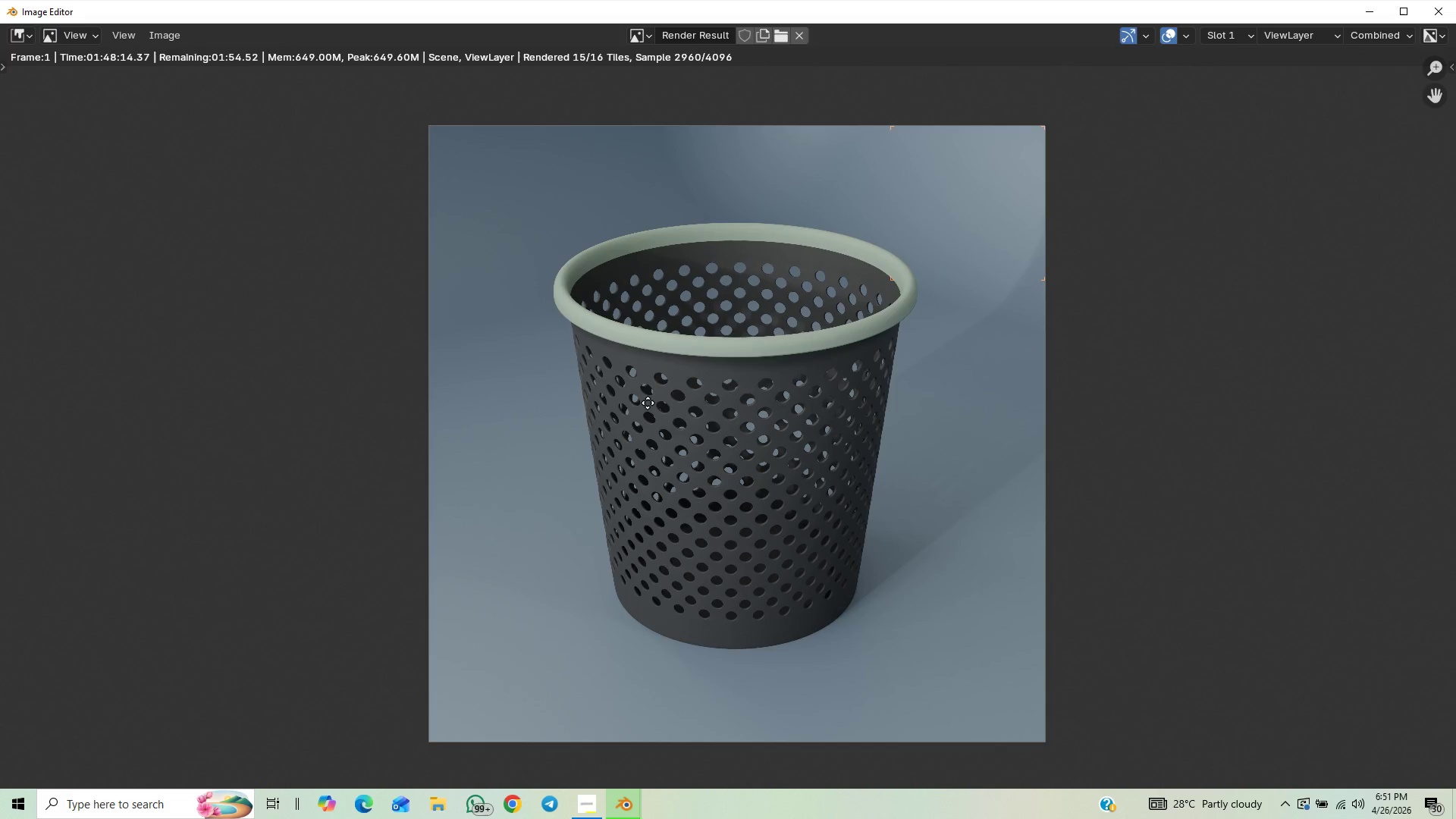 
scroll: coordinate [649, 394], scroll_direction: down, amount: 1.0
 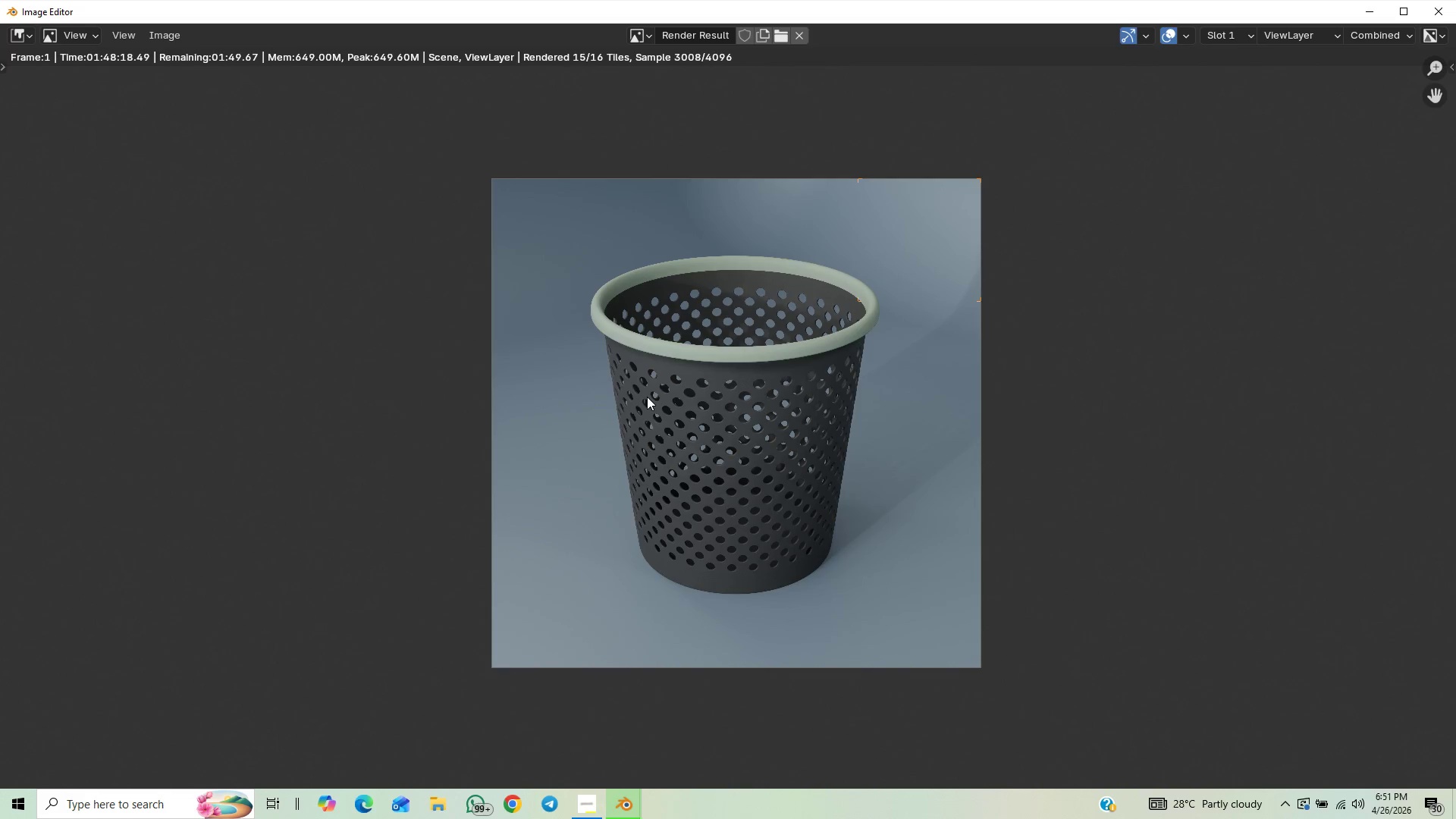 
scroll: coordinate [647, 397], scroll_direction: up, amount: 1.0
 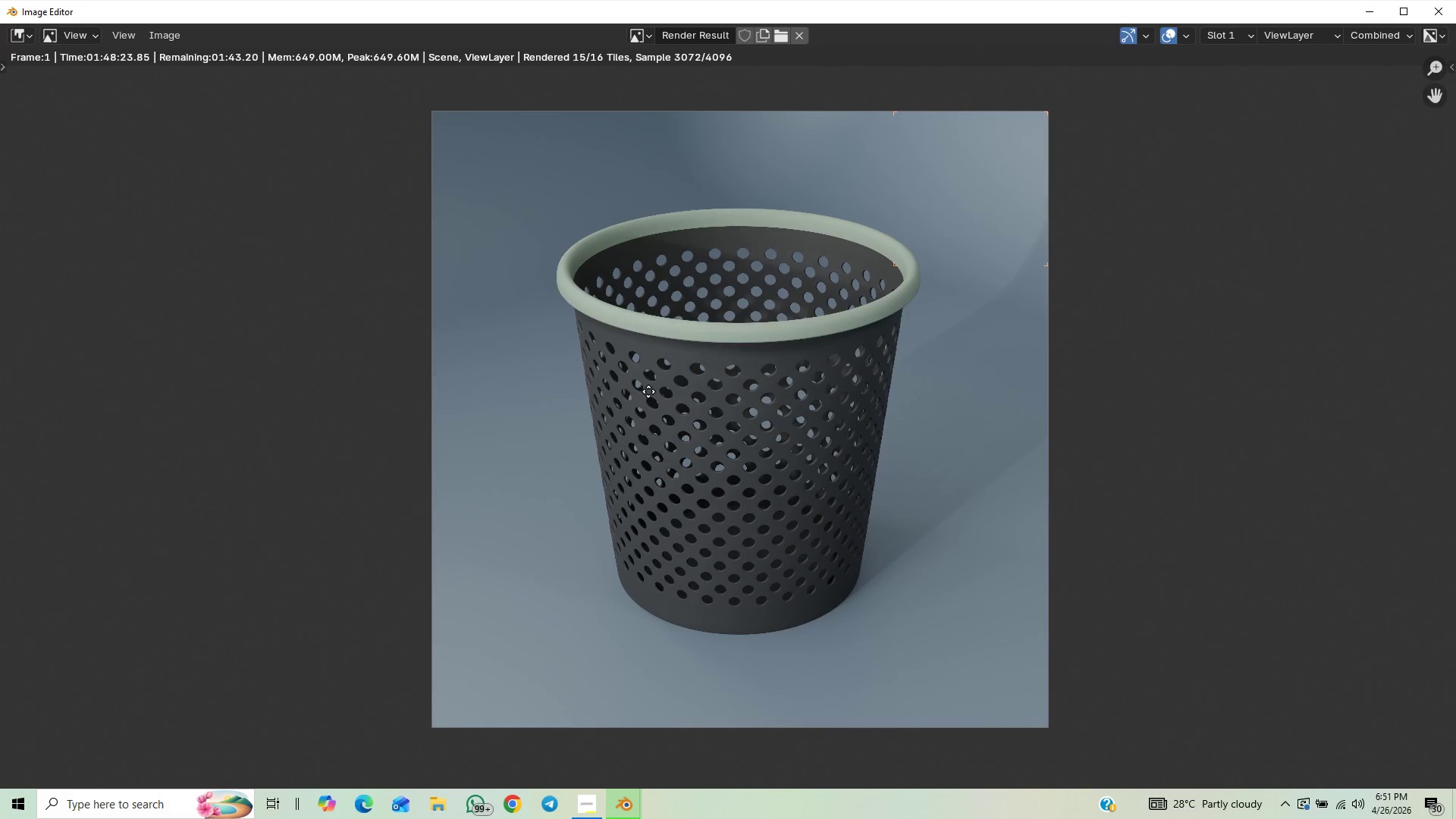 
wait(5.35)
 